 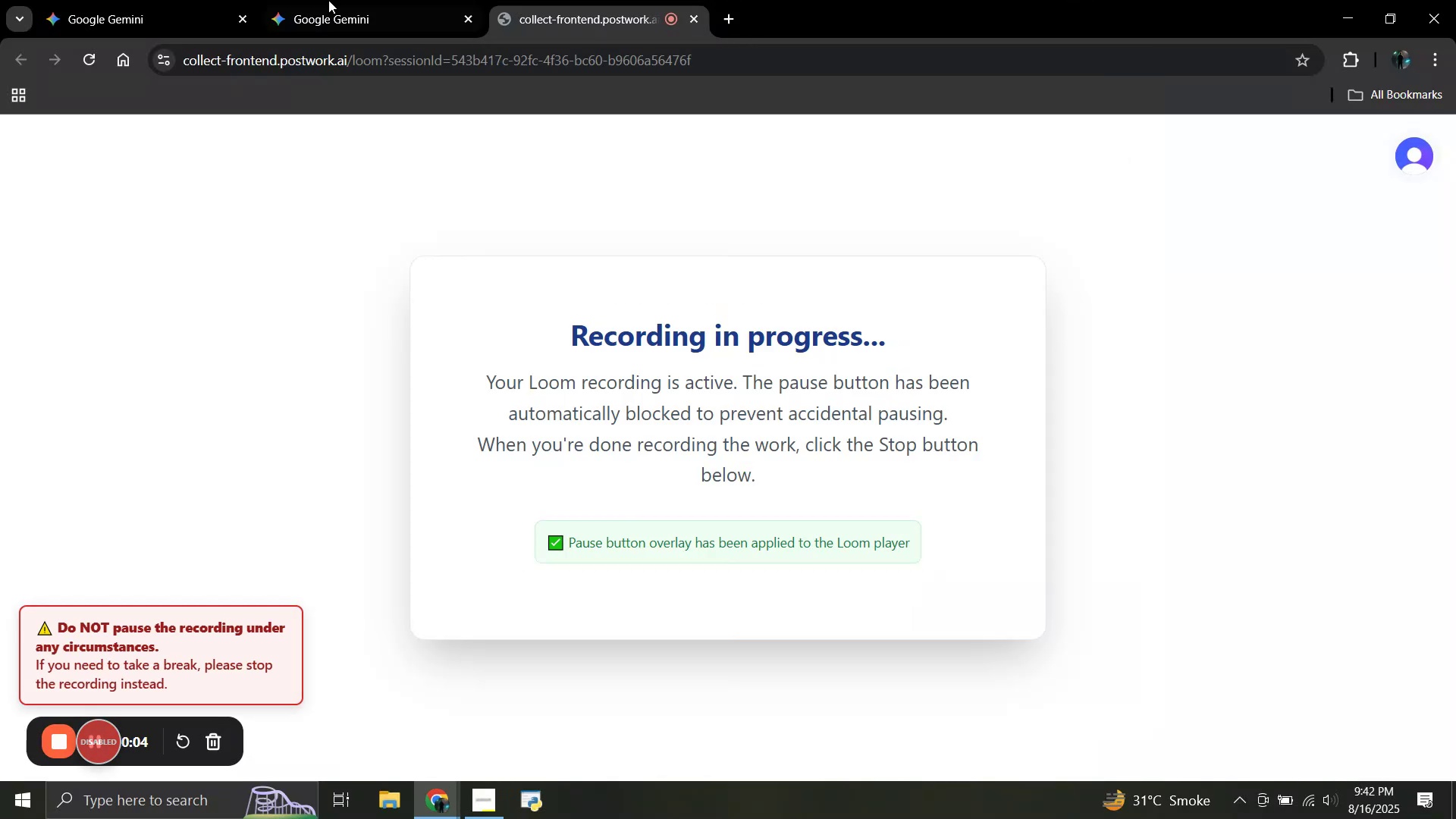 
left_click([337, 0])
 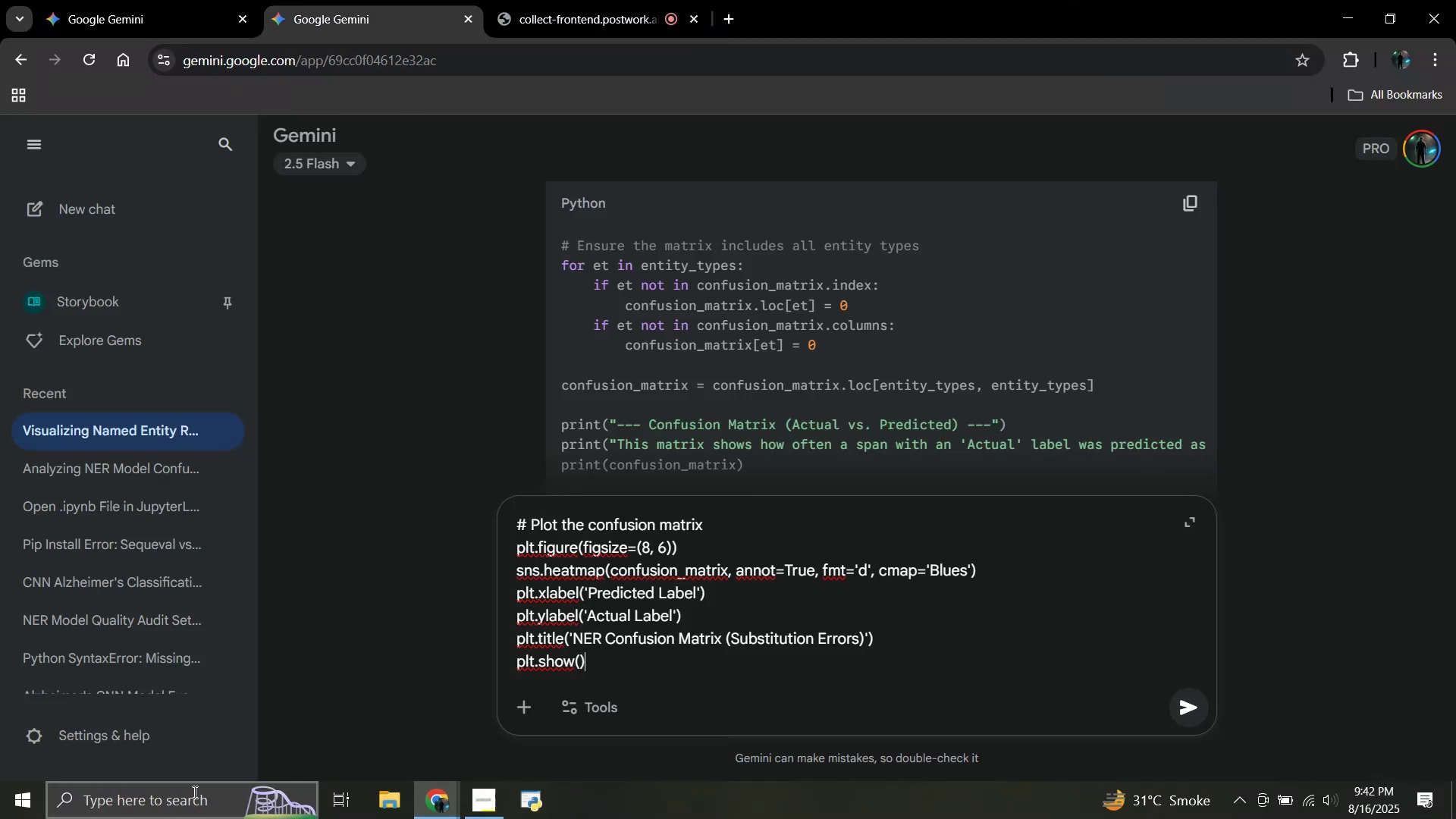 
left_click([181, 813])
 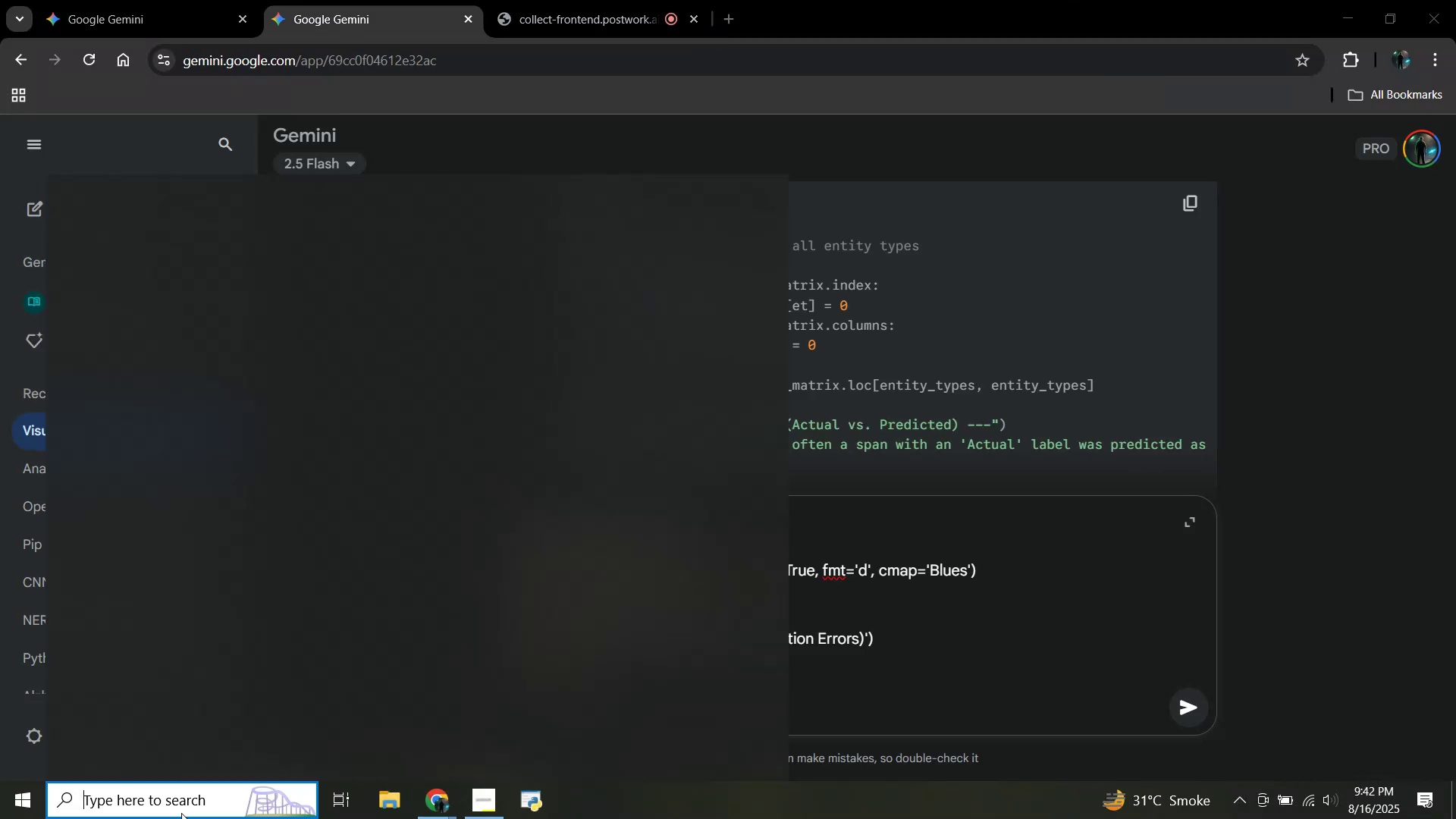 
type(ana)
 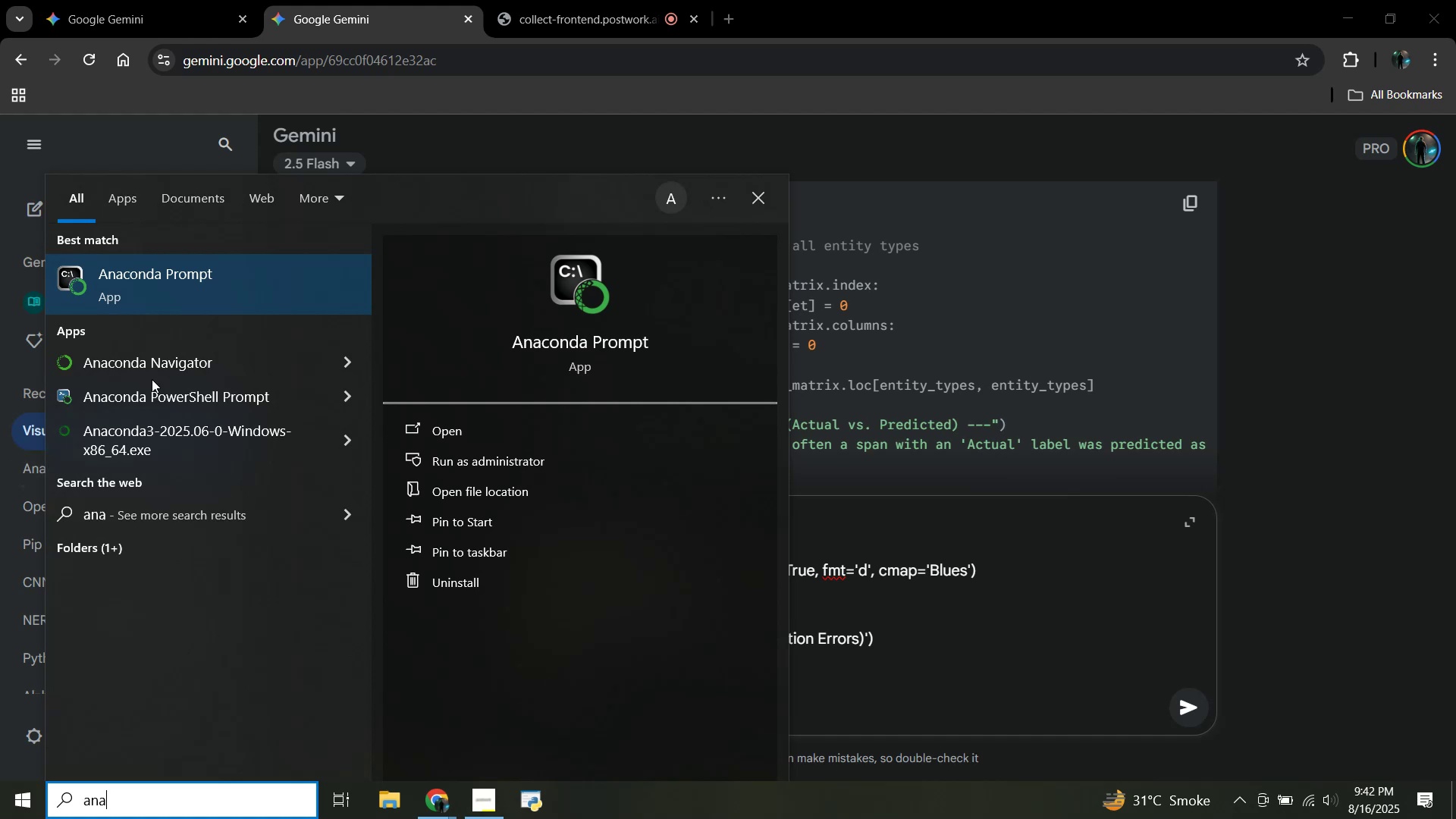 
left_click([174, 362])
 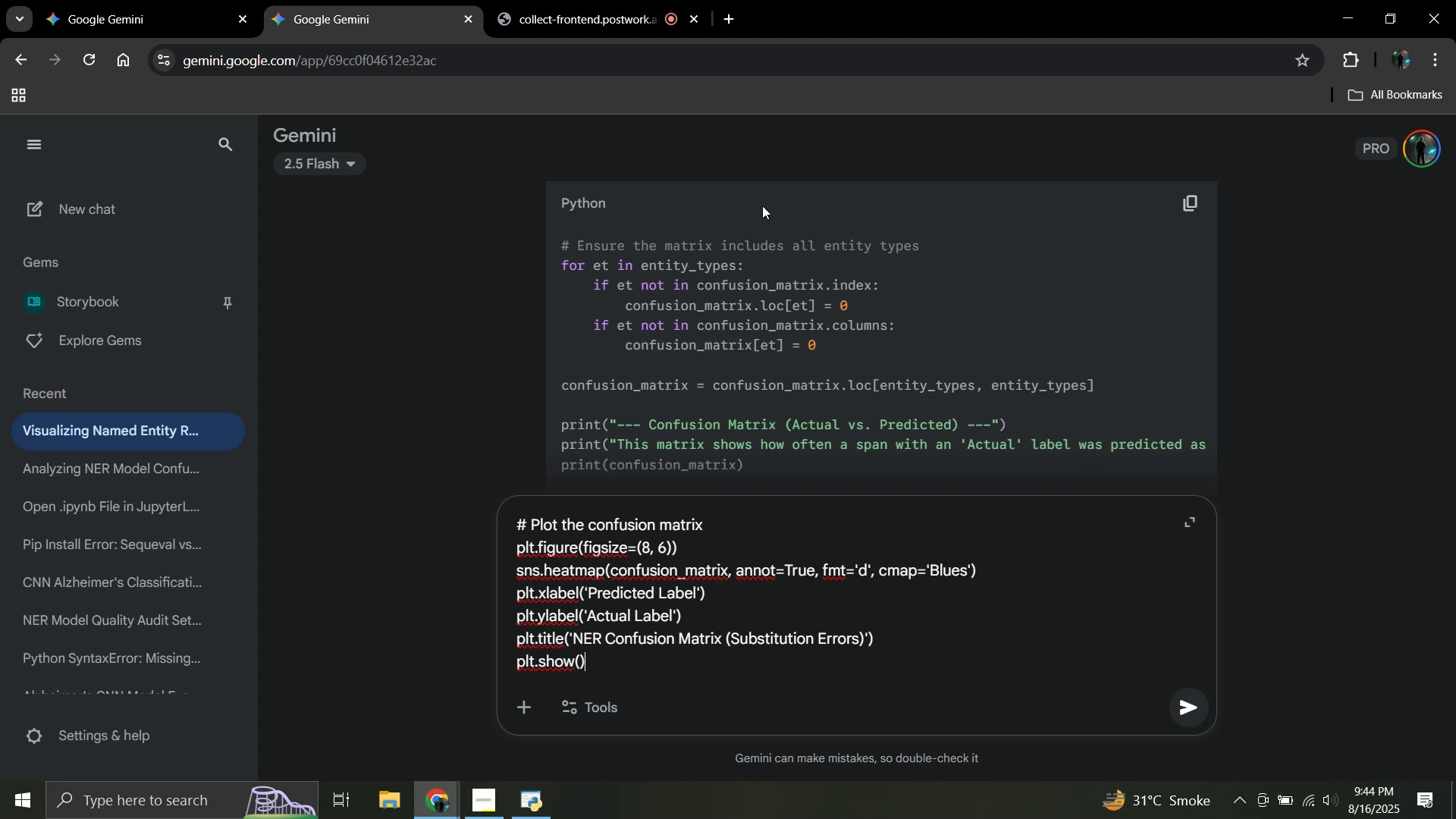 
wait(132.52)
 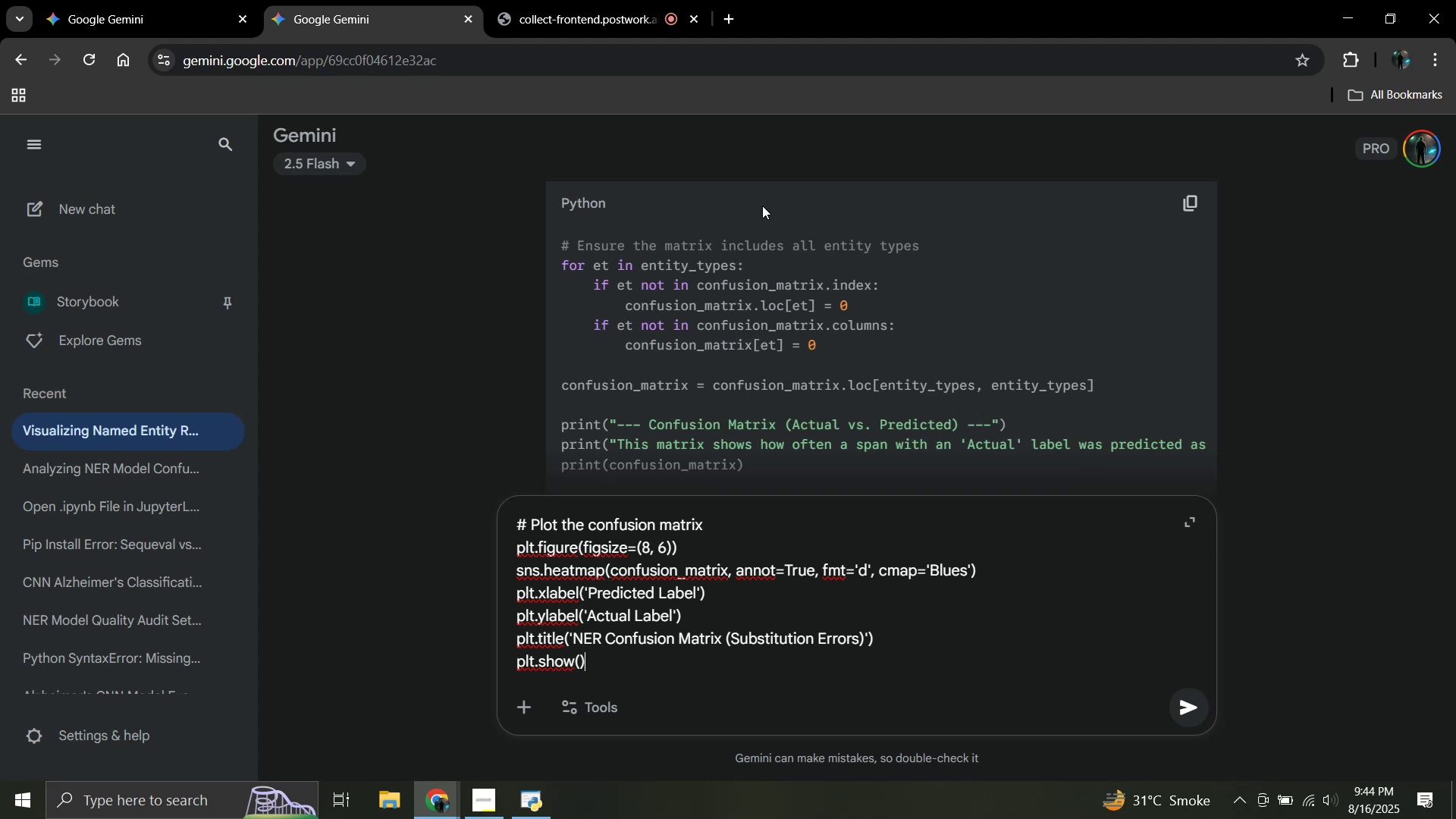 
left_click([521, 799])
 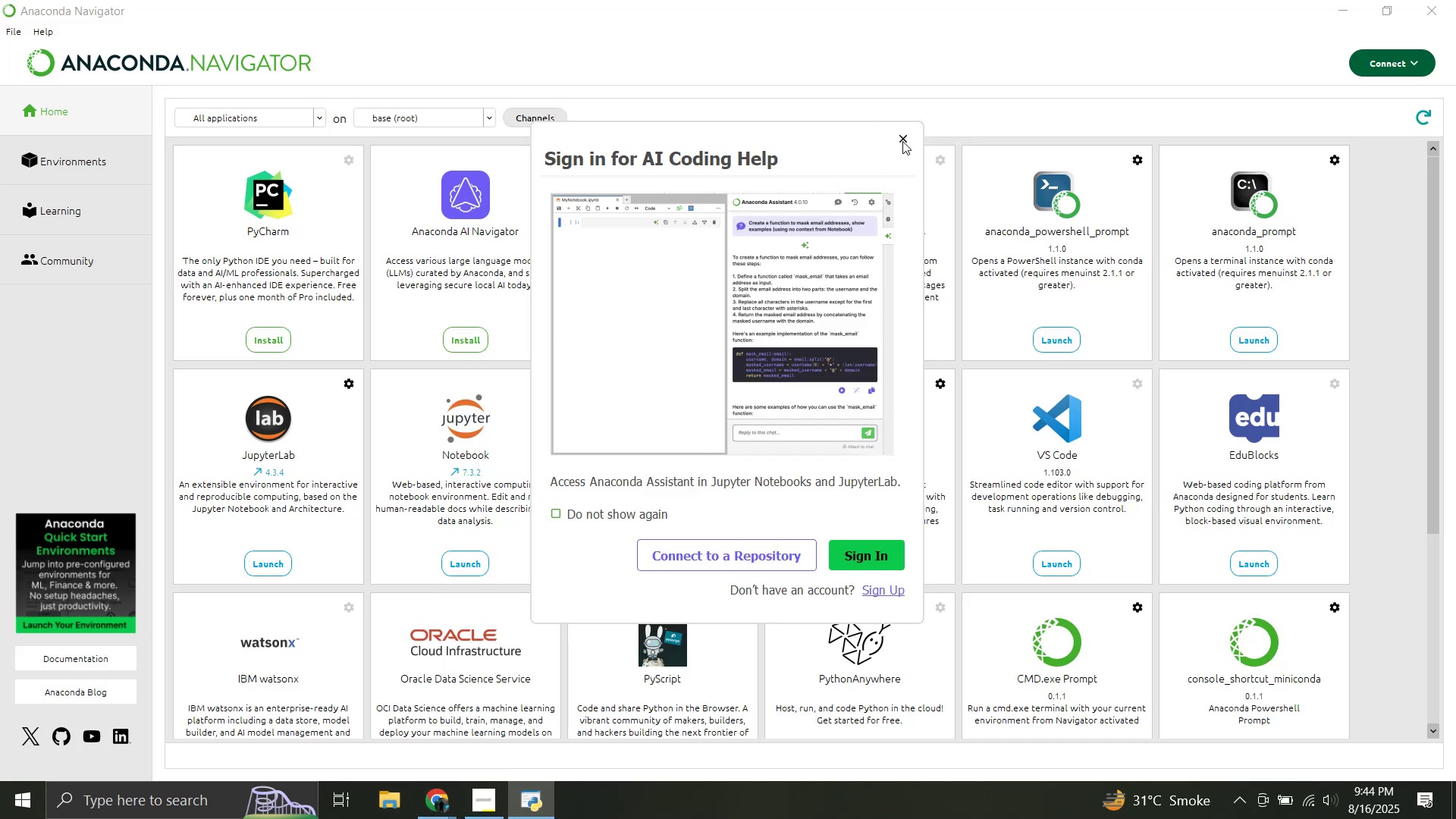 
left_click([902, 141])
 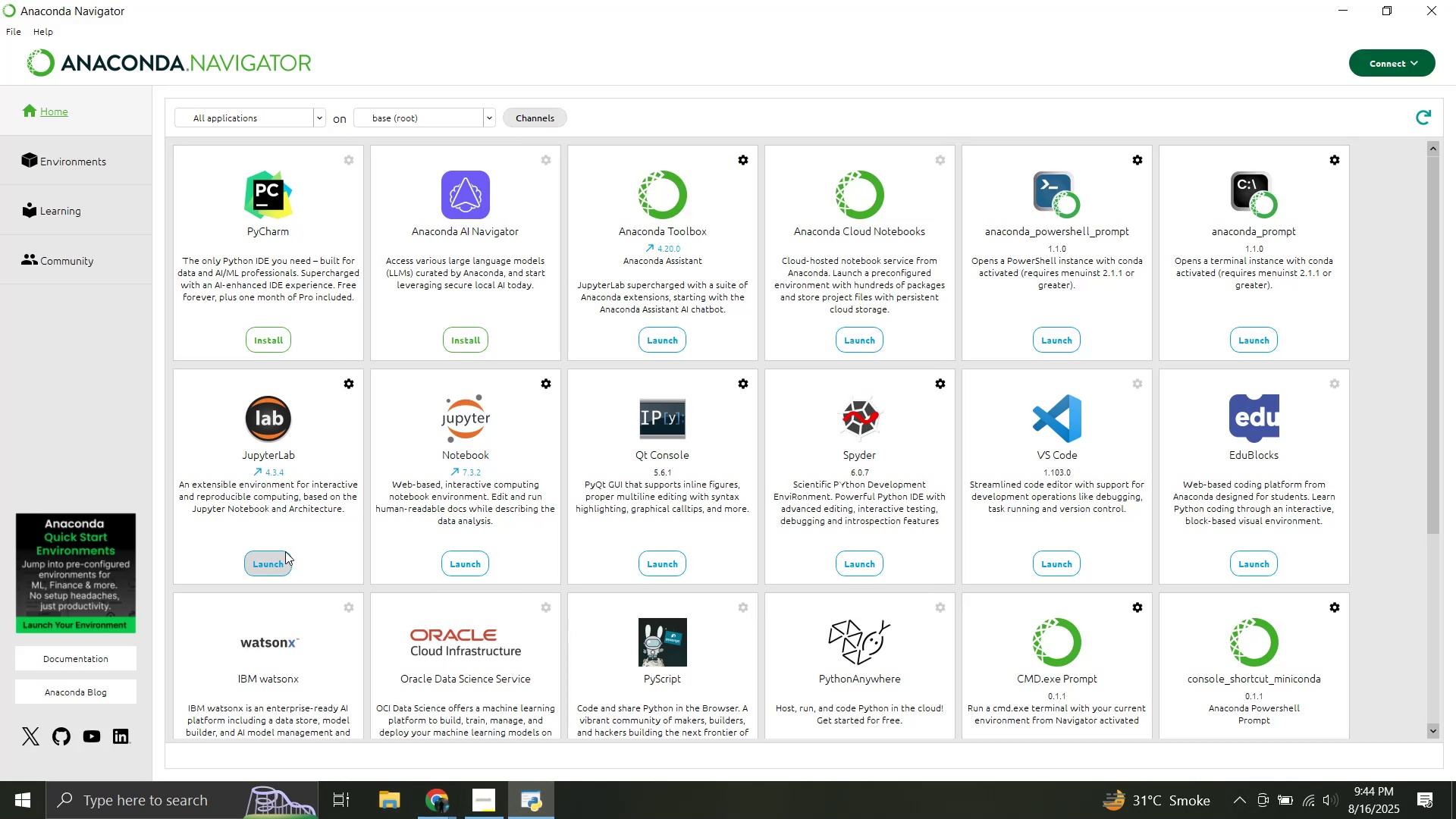 
left_click([273, 564])
 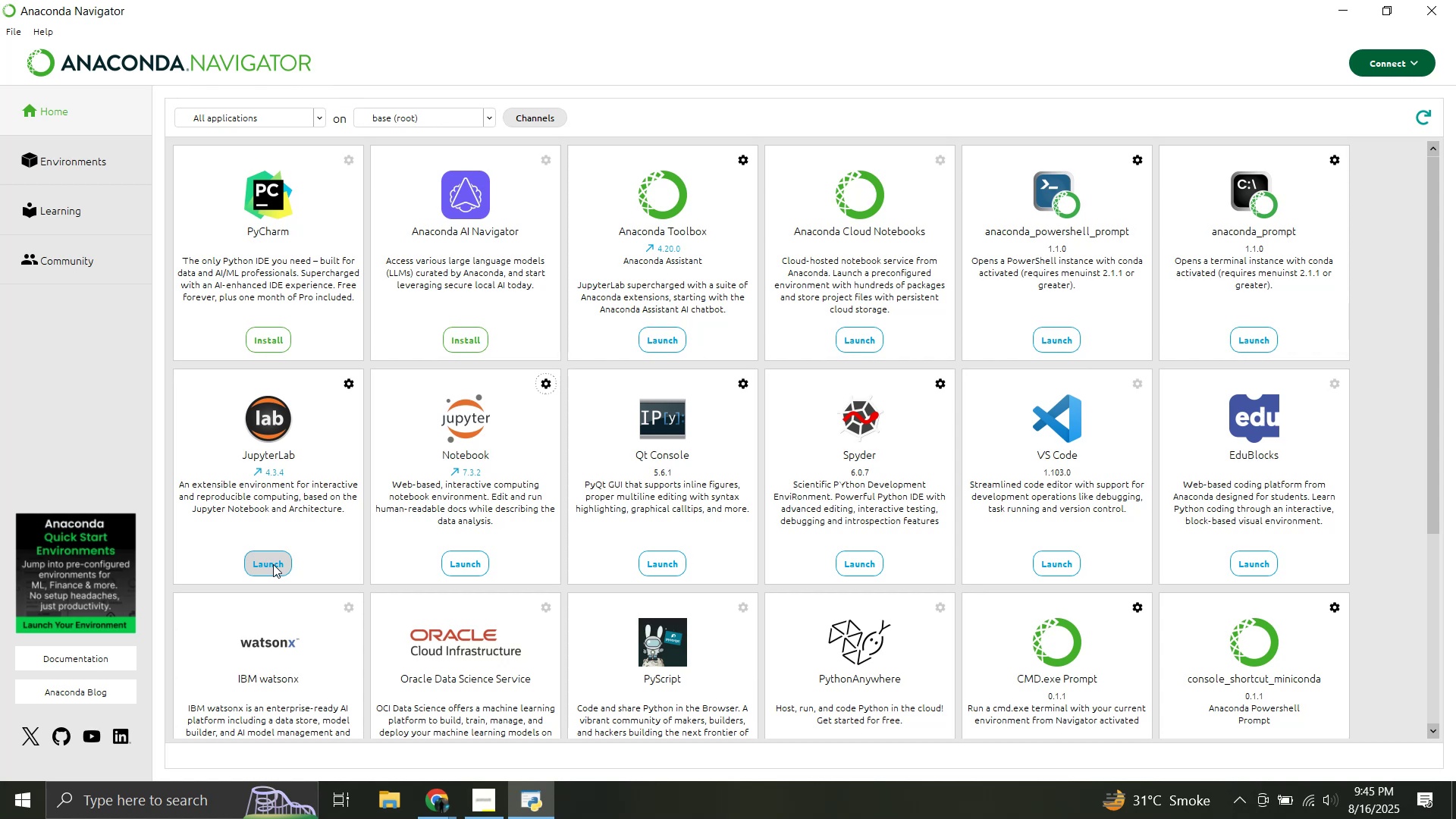 
wait(26.72)
 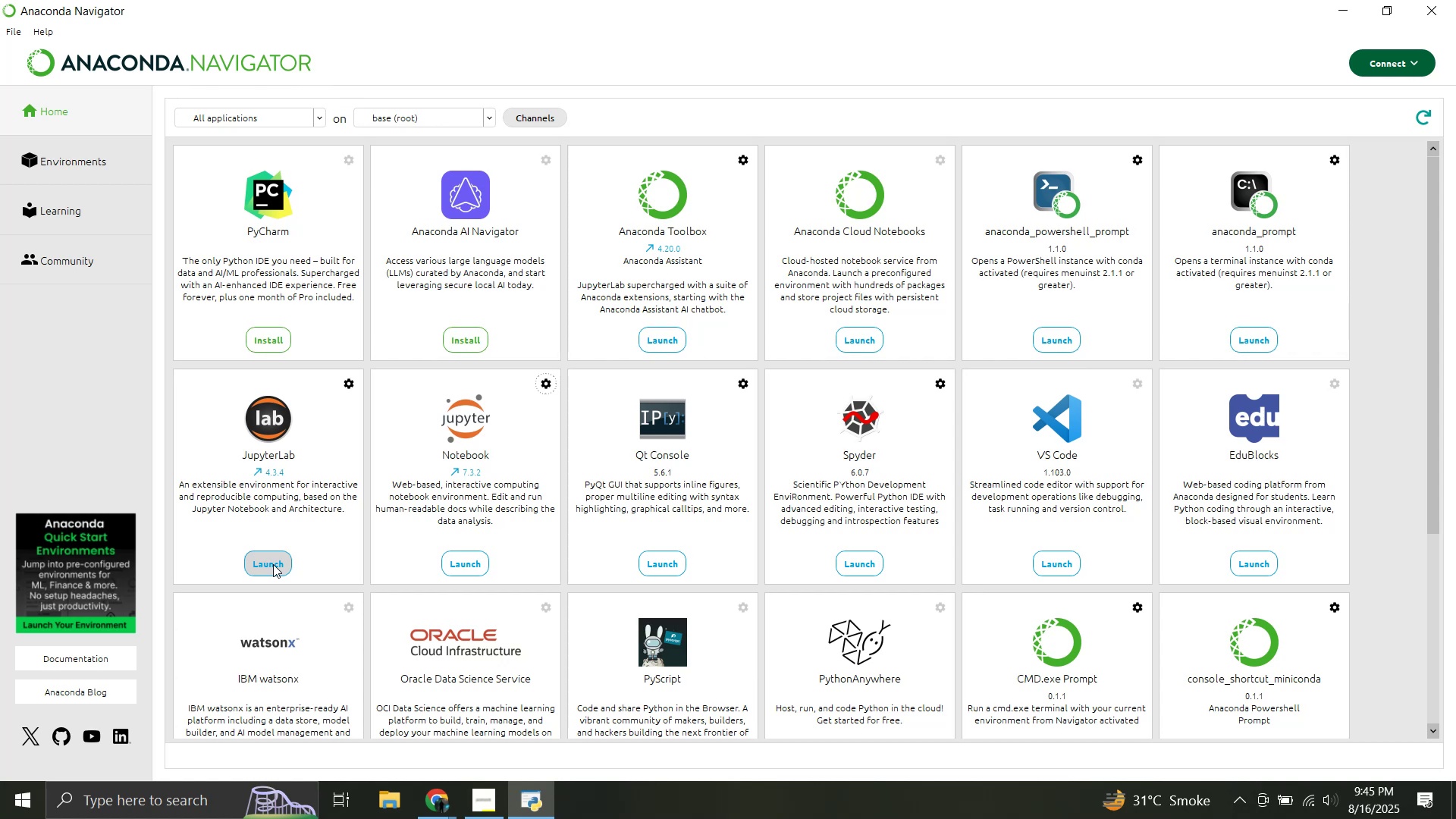 
left_click_drag(start_coordinate=[611, 1], to_coordinate=[172, 0])
 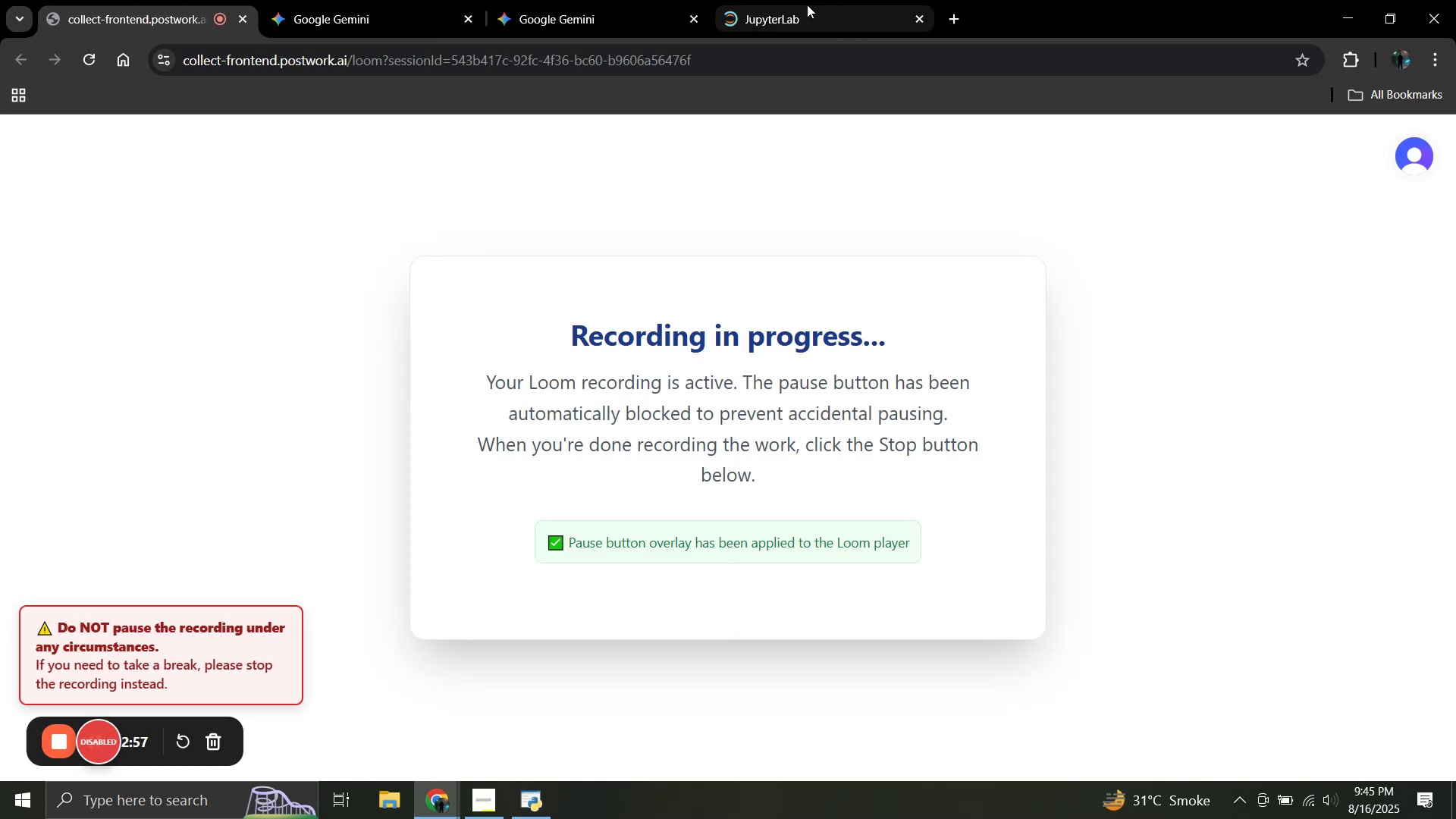 
left_click([807, 5])
 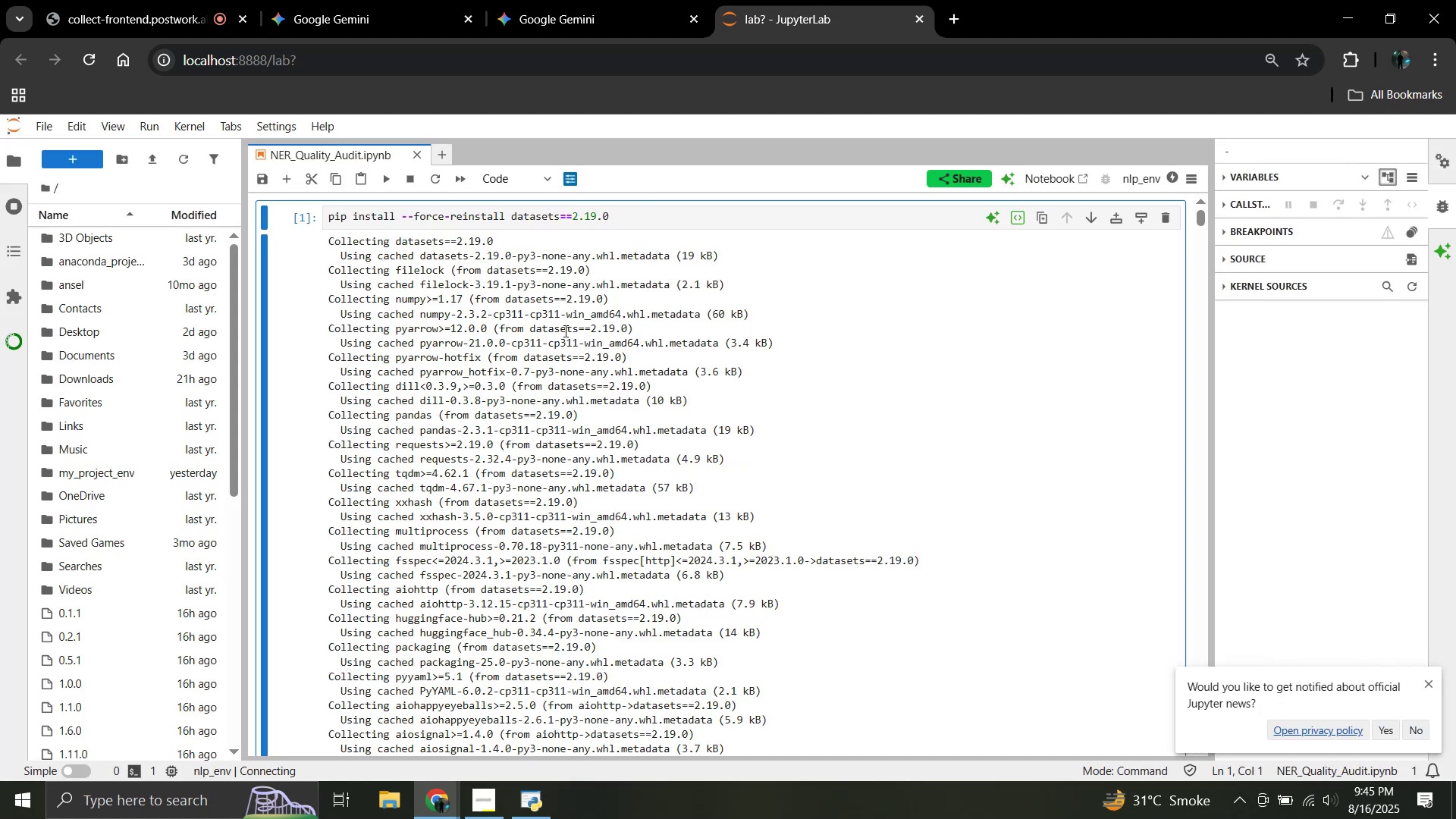 
wait(23.88)
 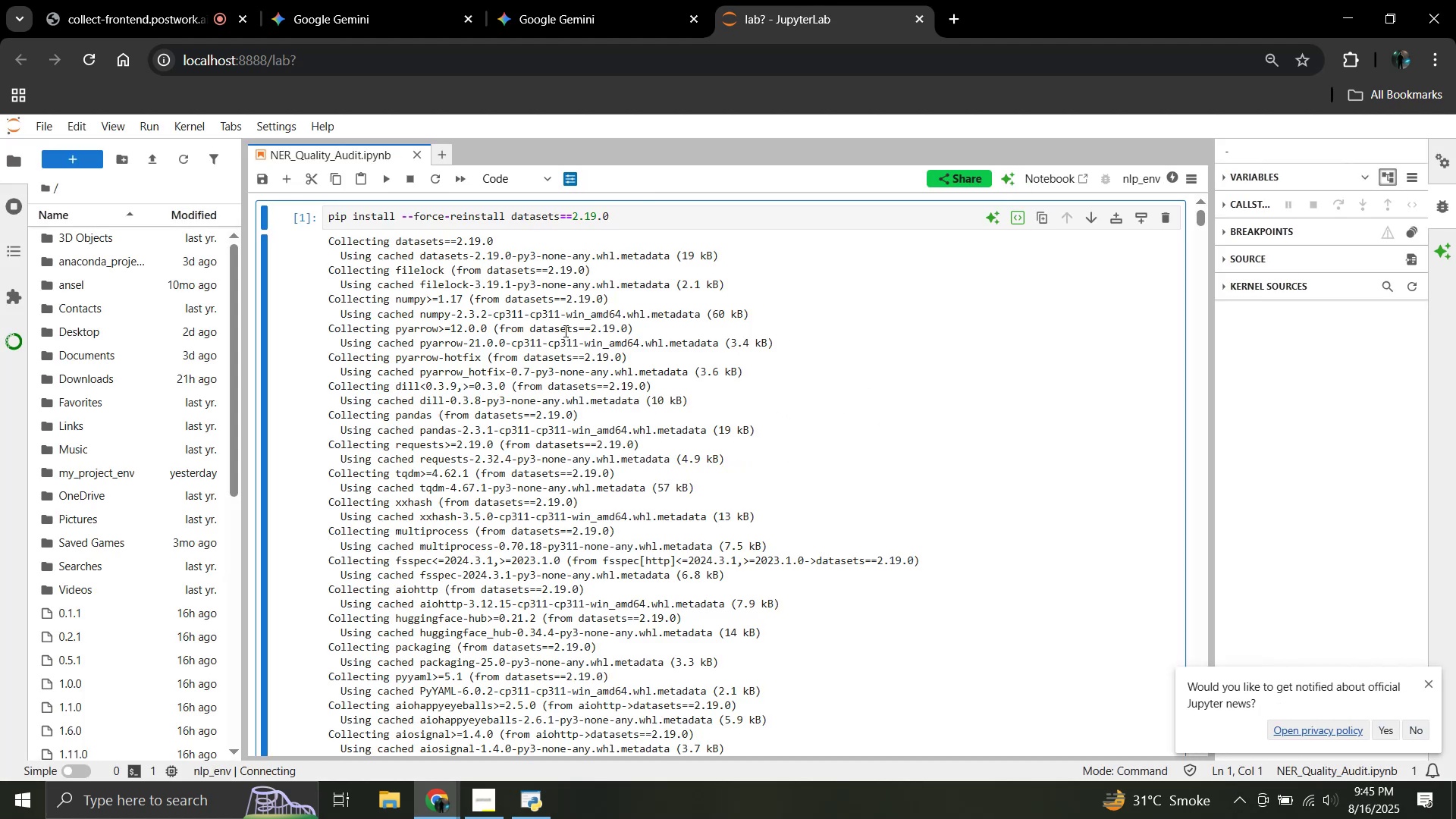 
scroll: coordinate [570, 538], scroll_direction: down, amount: 297.0
 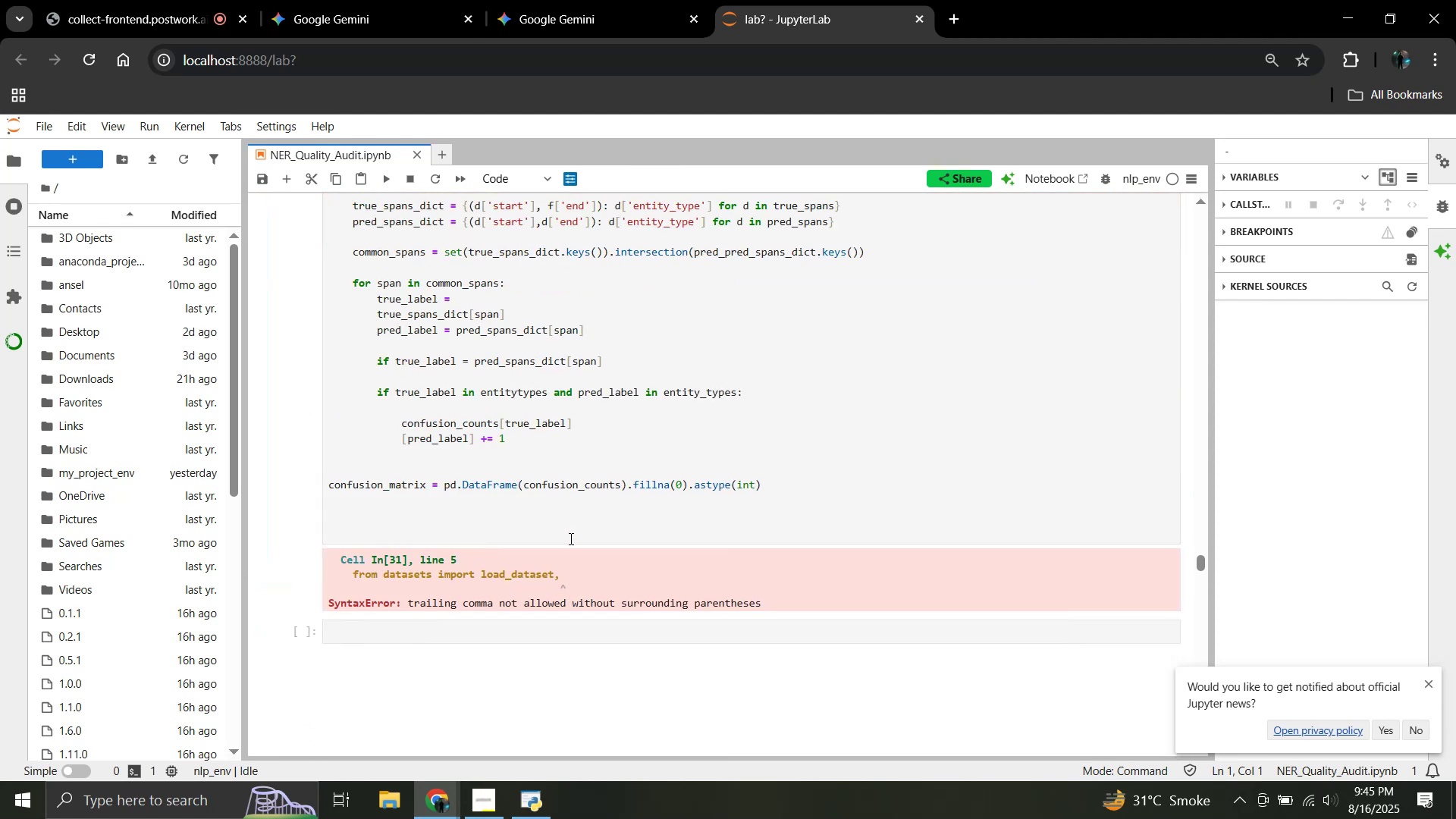 
scroll: coordinate [570, 538], scroll_direction: none, amount: 0.0
 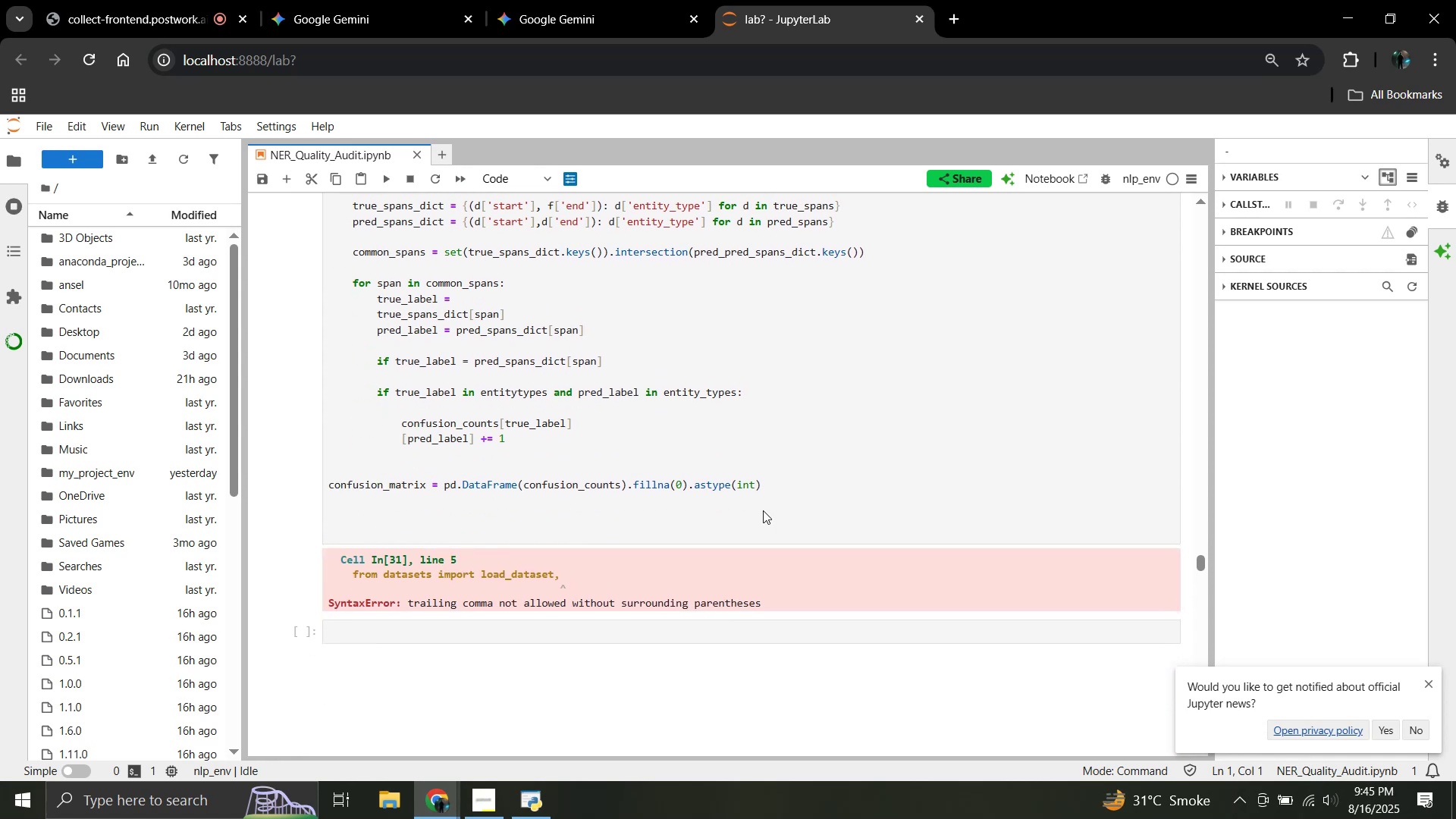 
left_click([783, 510])
 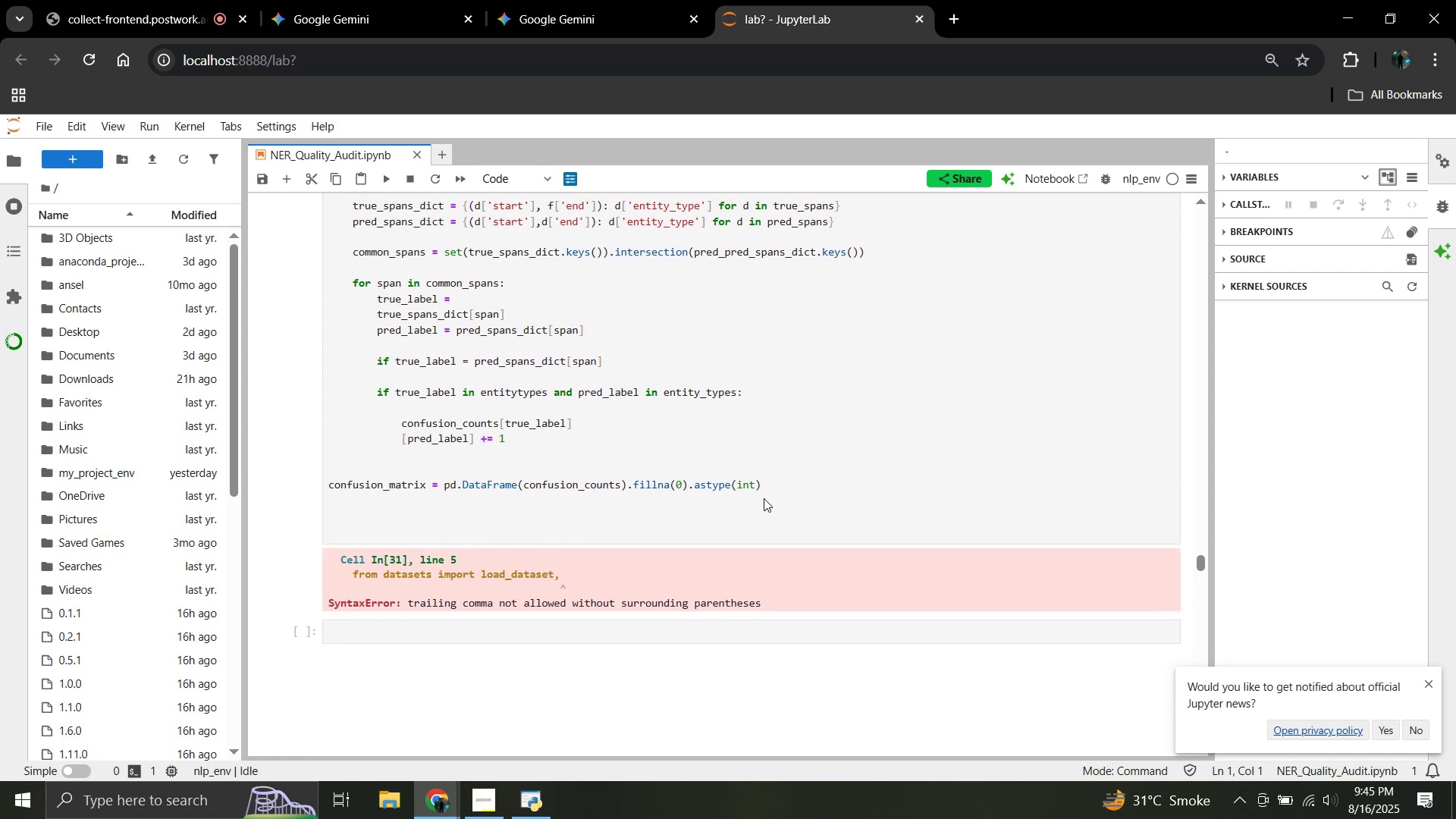 
double_click([627, 501])
 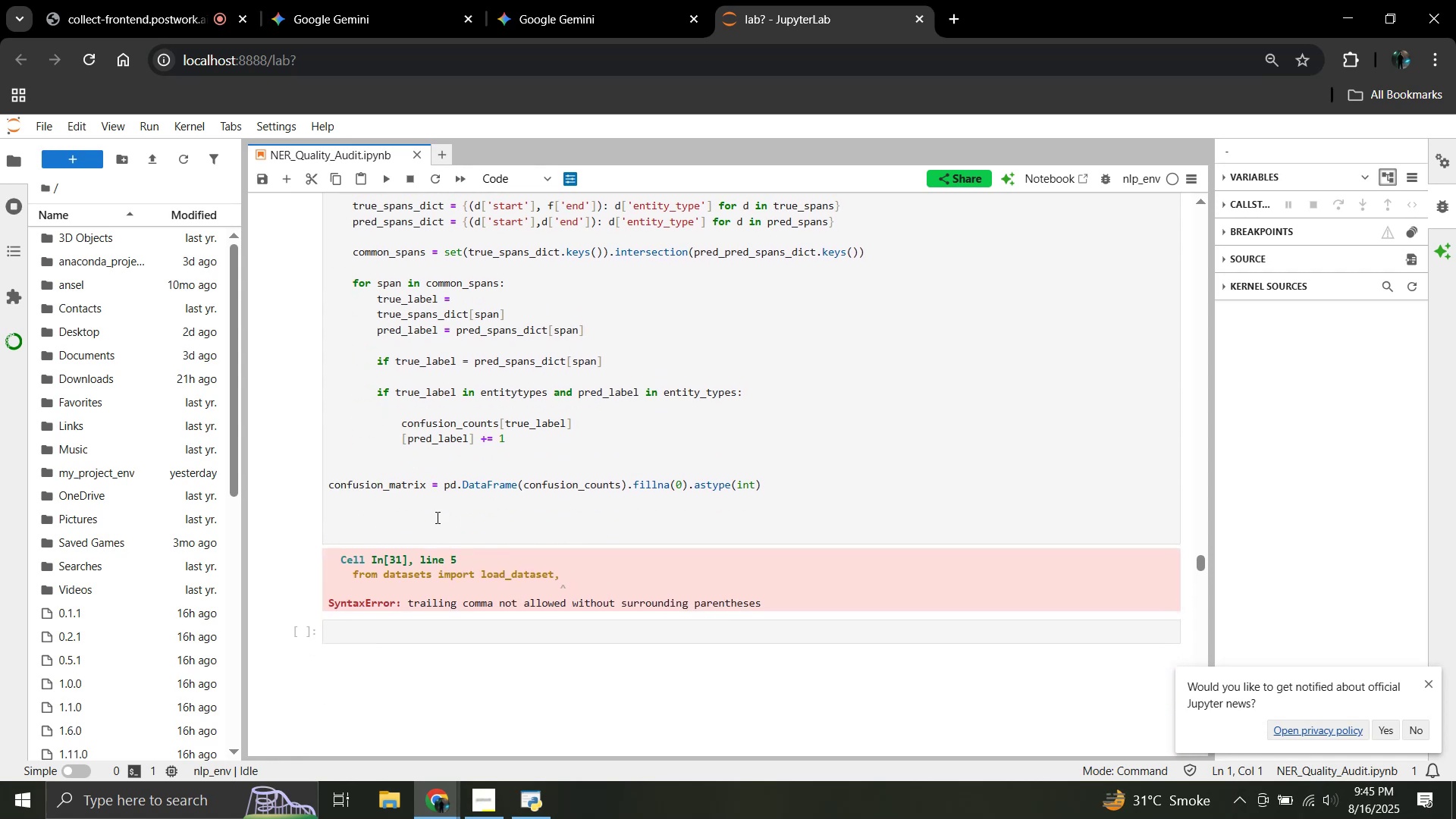 
triple_click([436, 517])
 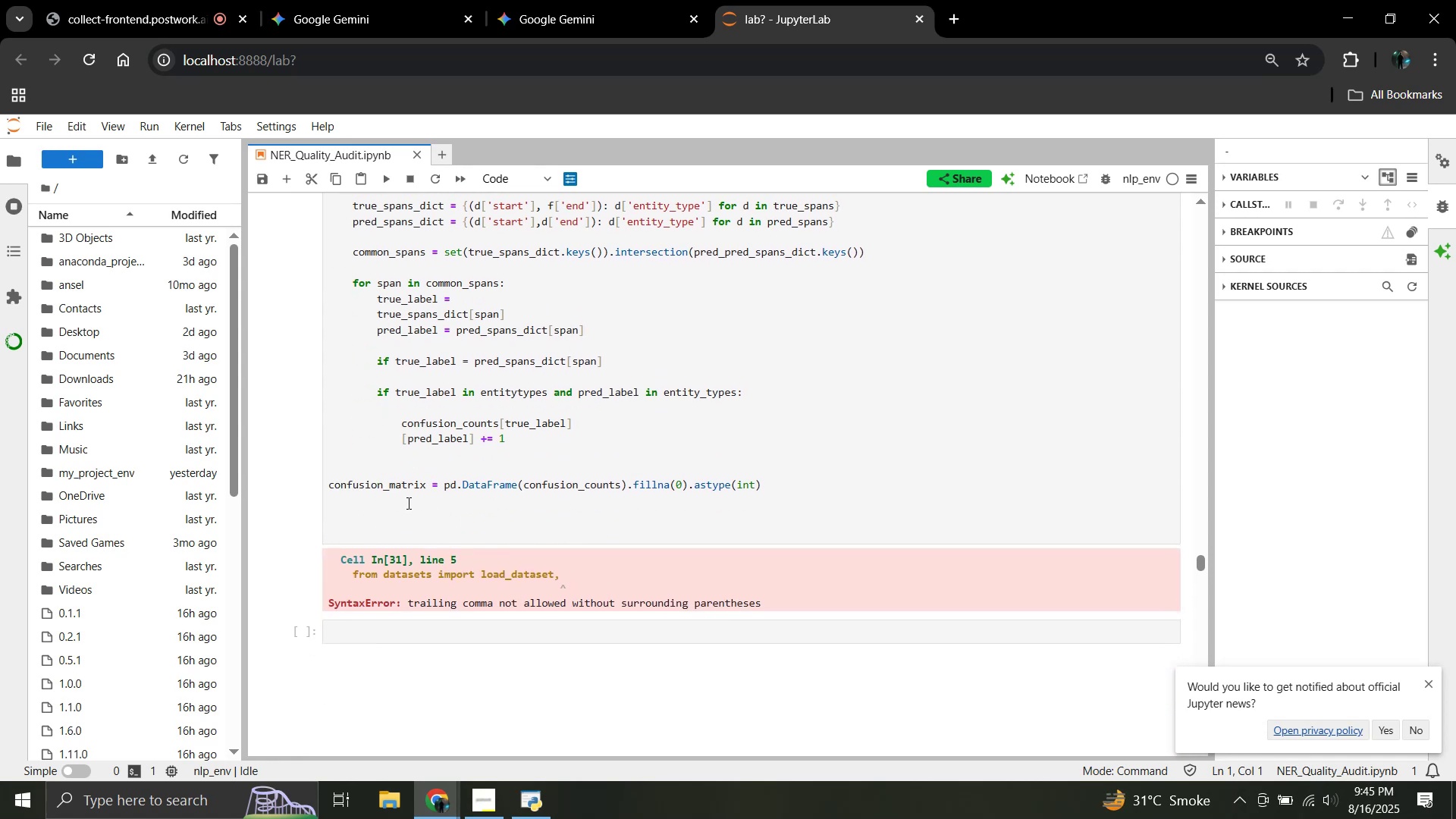 
triple_click([407, 503])
 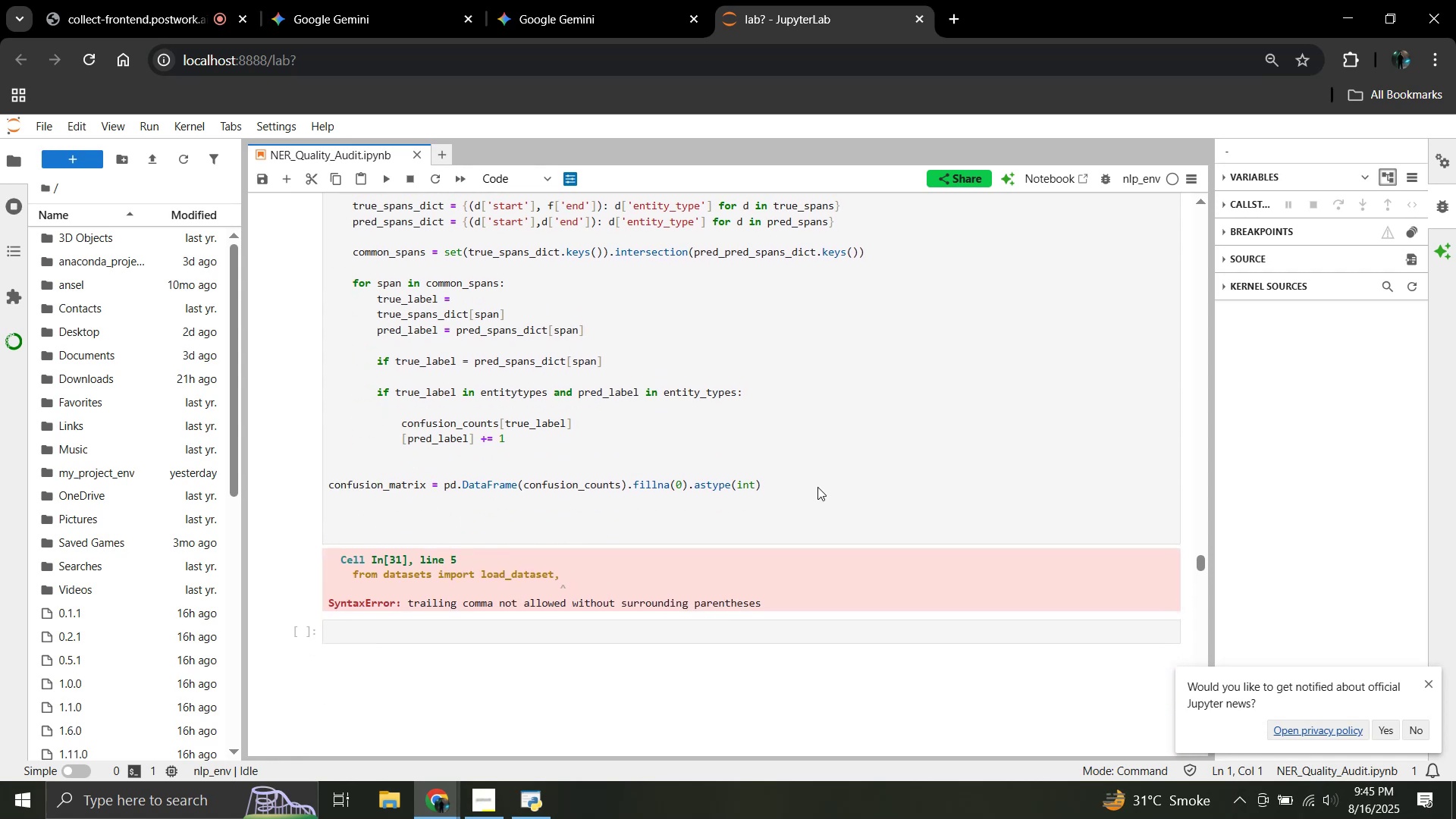 
left_click([817, 487])
 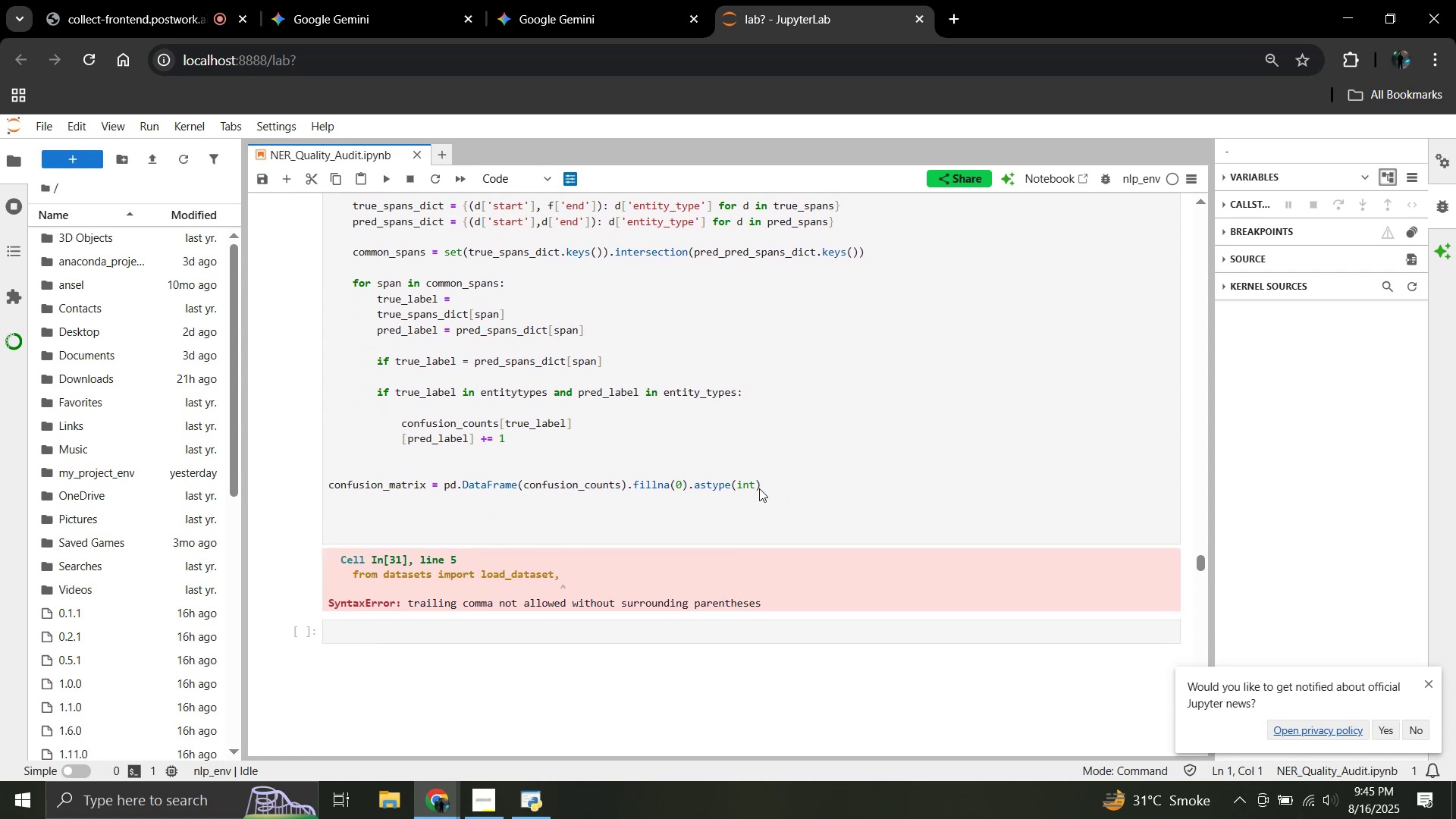 
double_click([776, 482])
 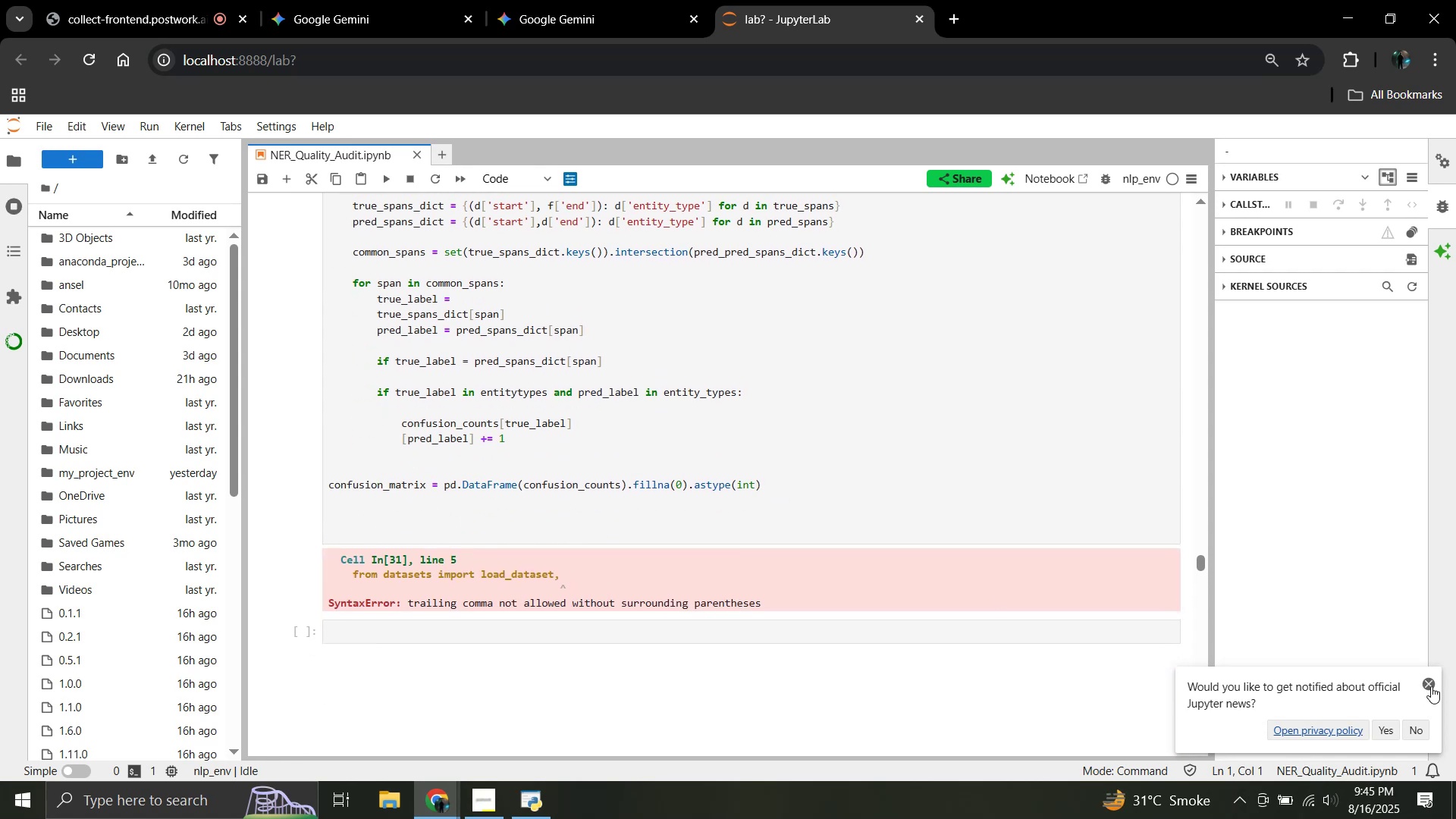 
left_click([1431, 686])
 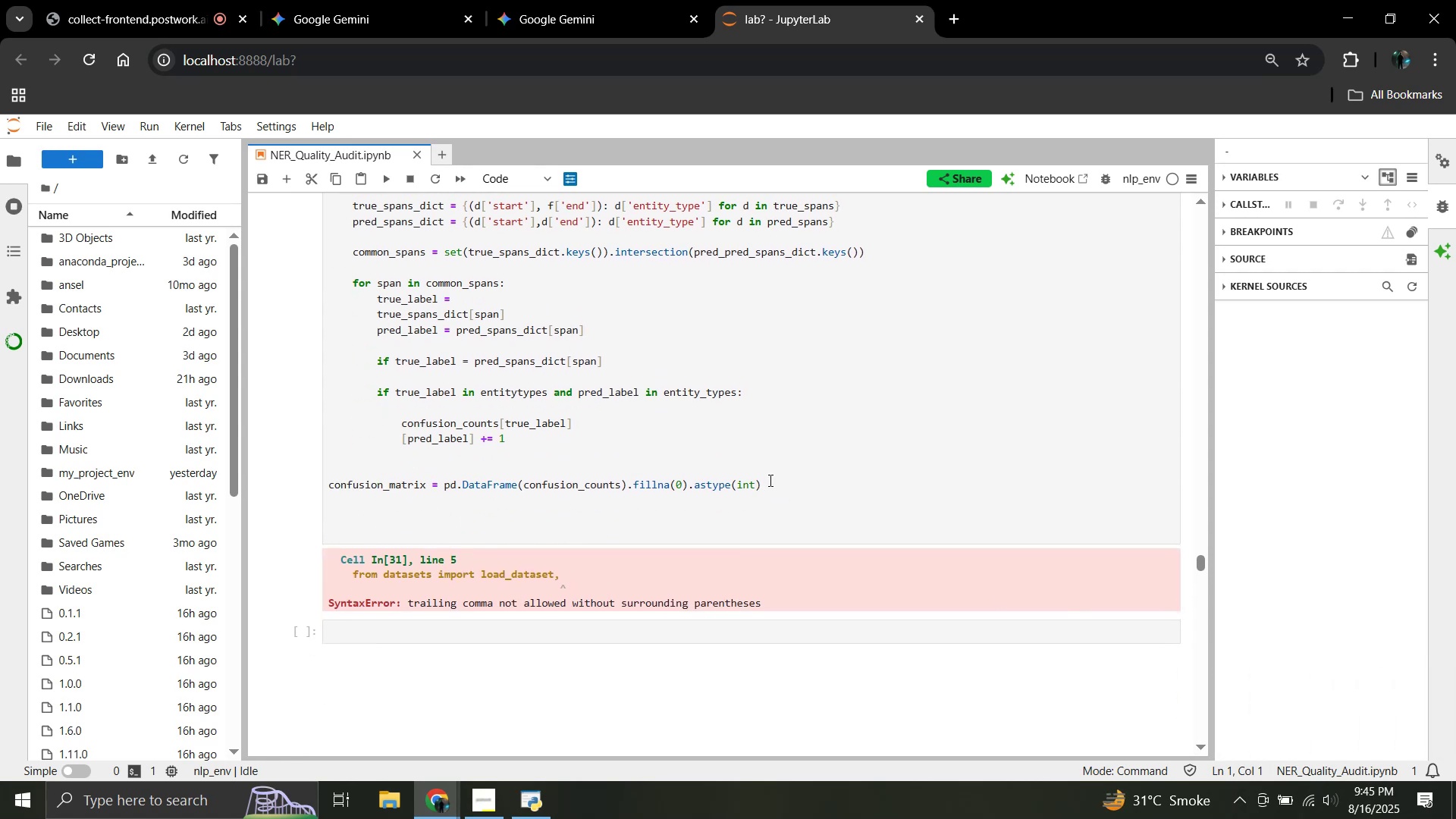 
left_click([769, 480])
 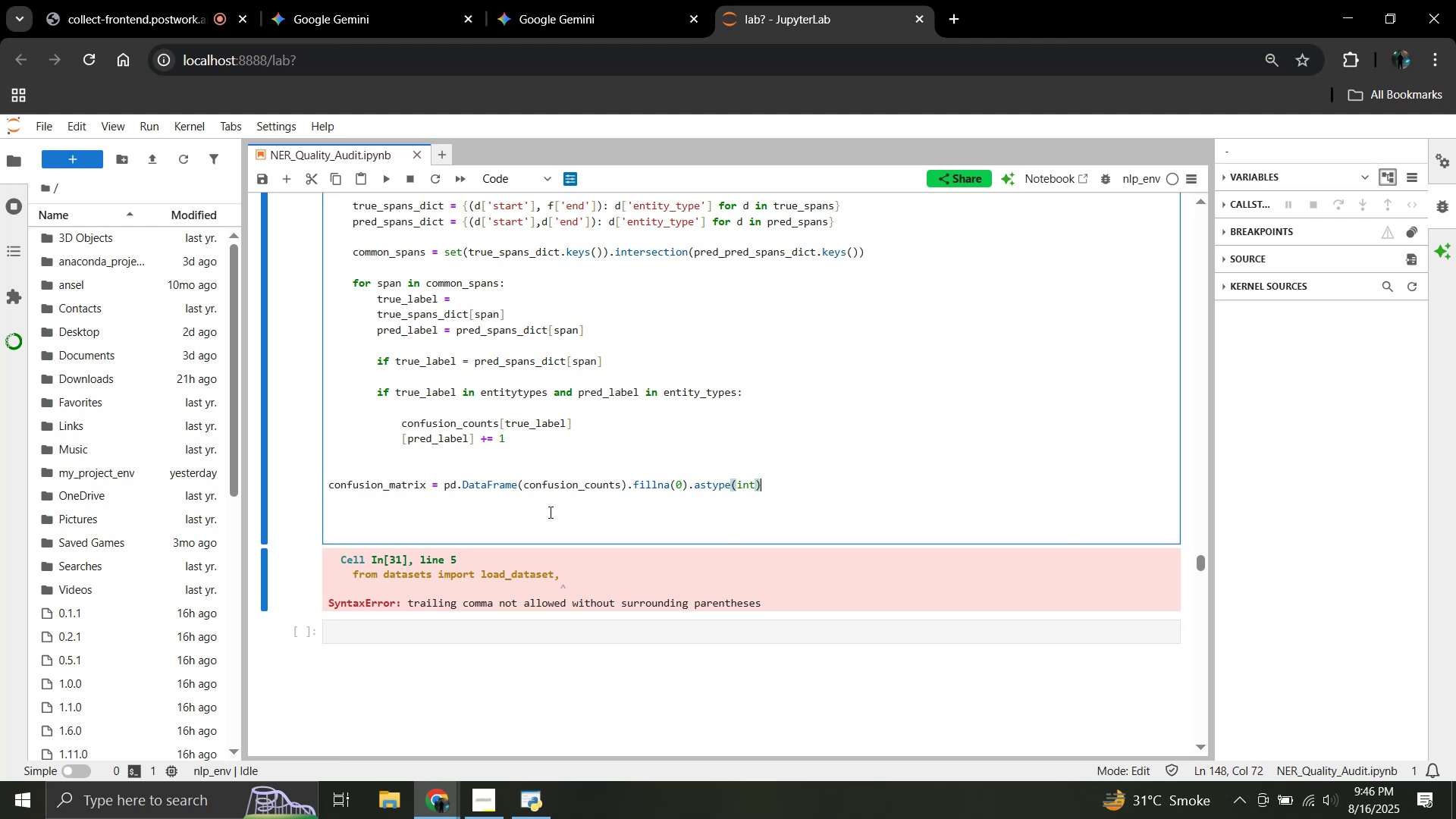 
wait(33.19)
 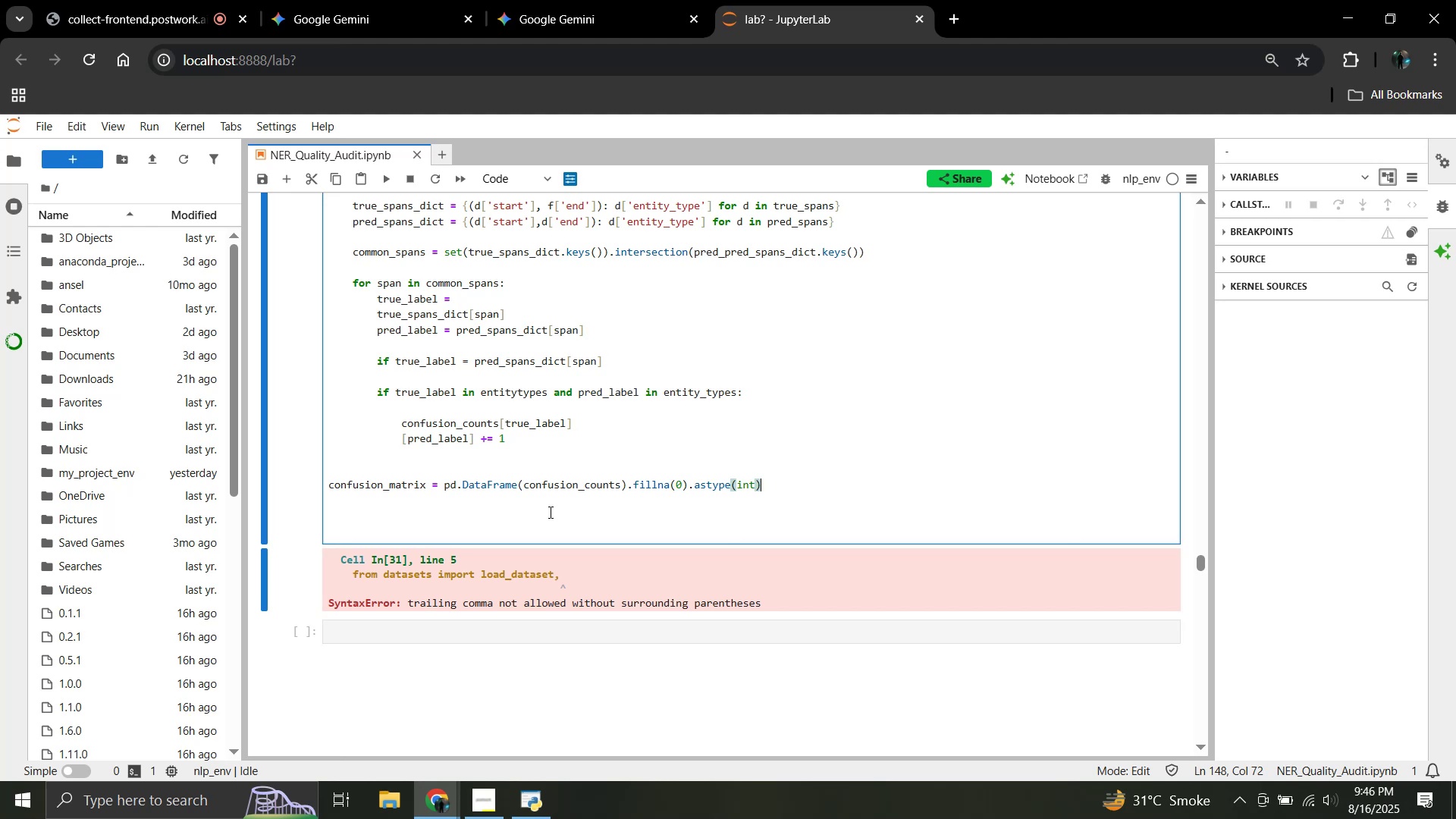 
left_click([549, 512])
 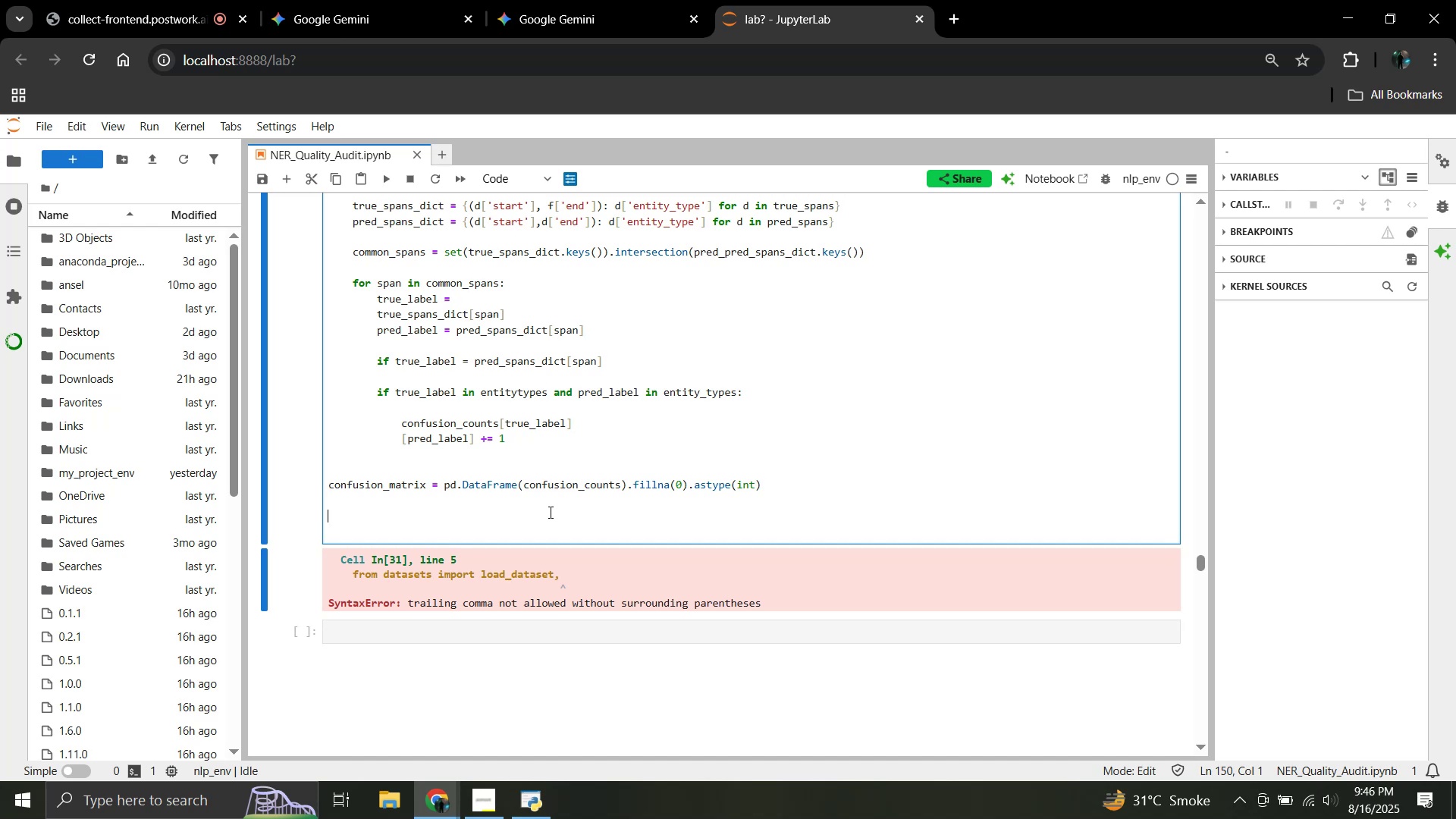 
type(for et in )
 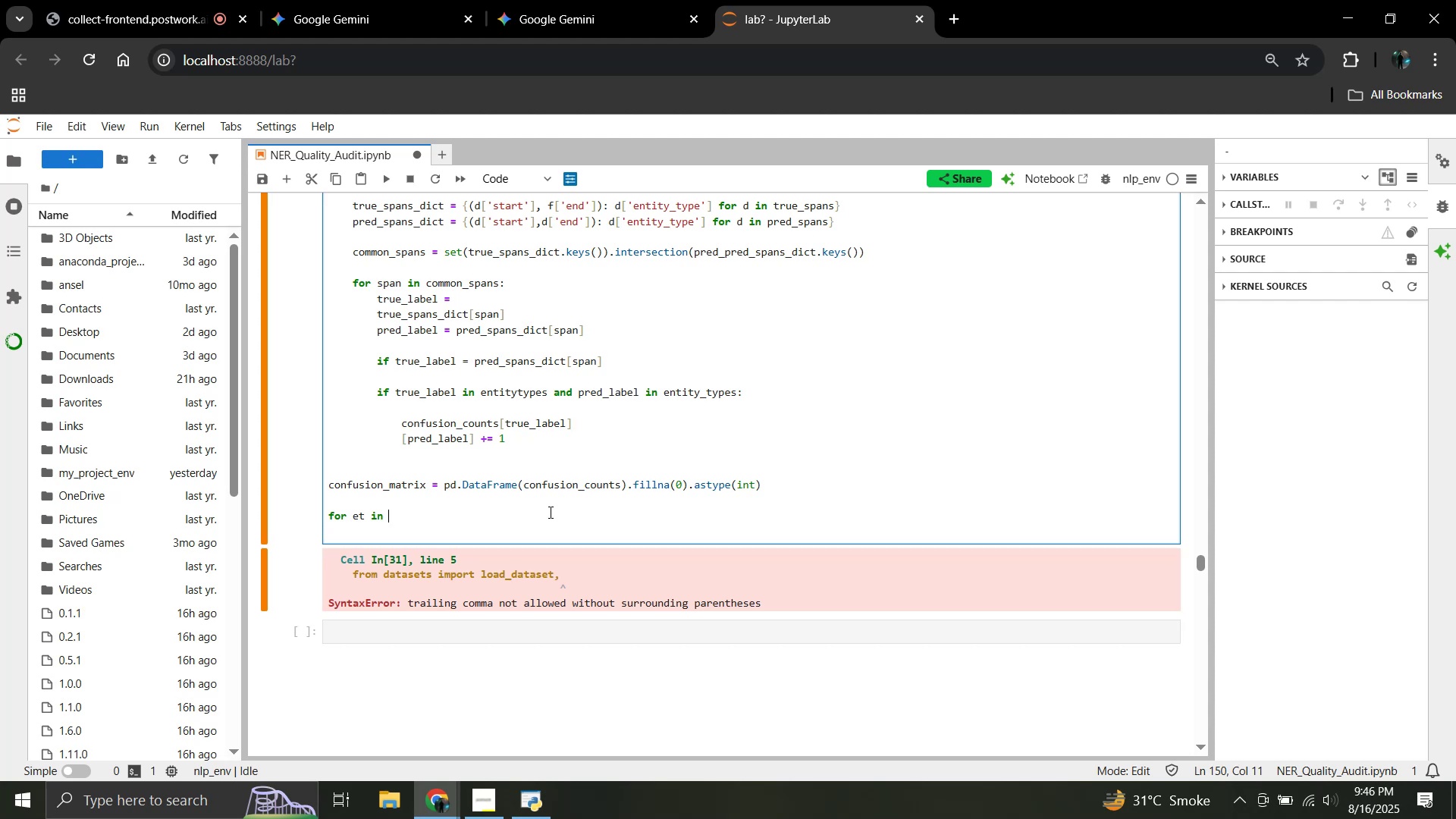 
type(entity_tyoes:)
 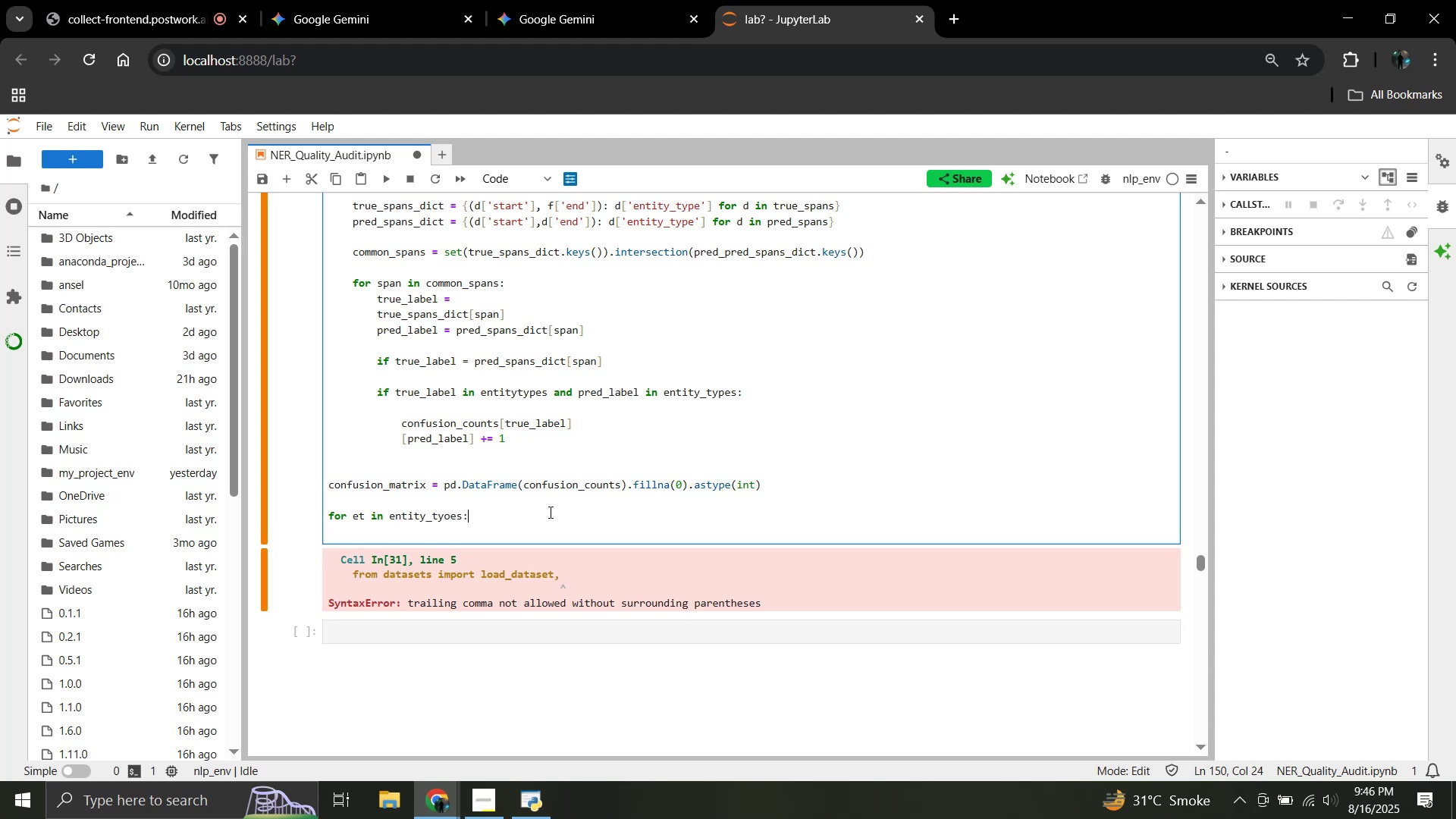 
key(Enter)
 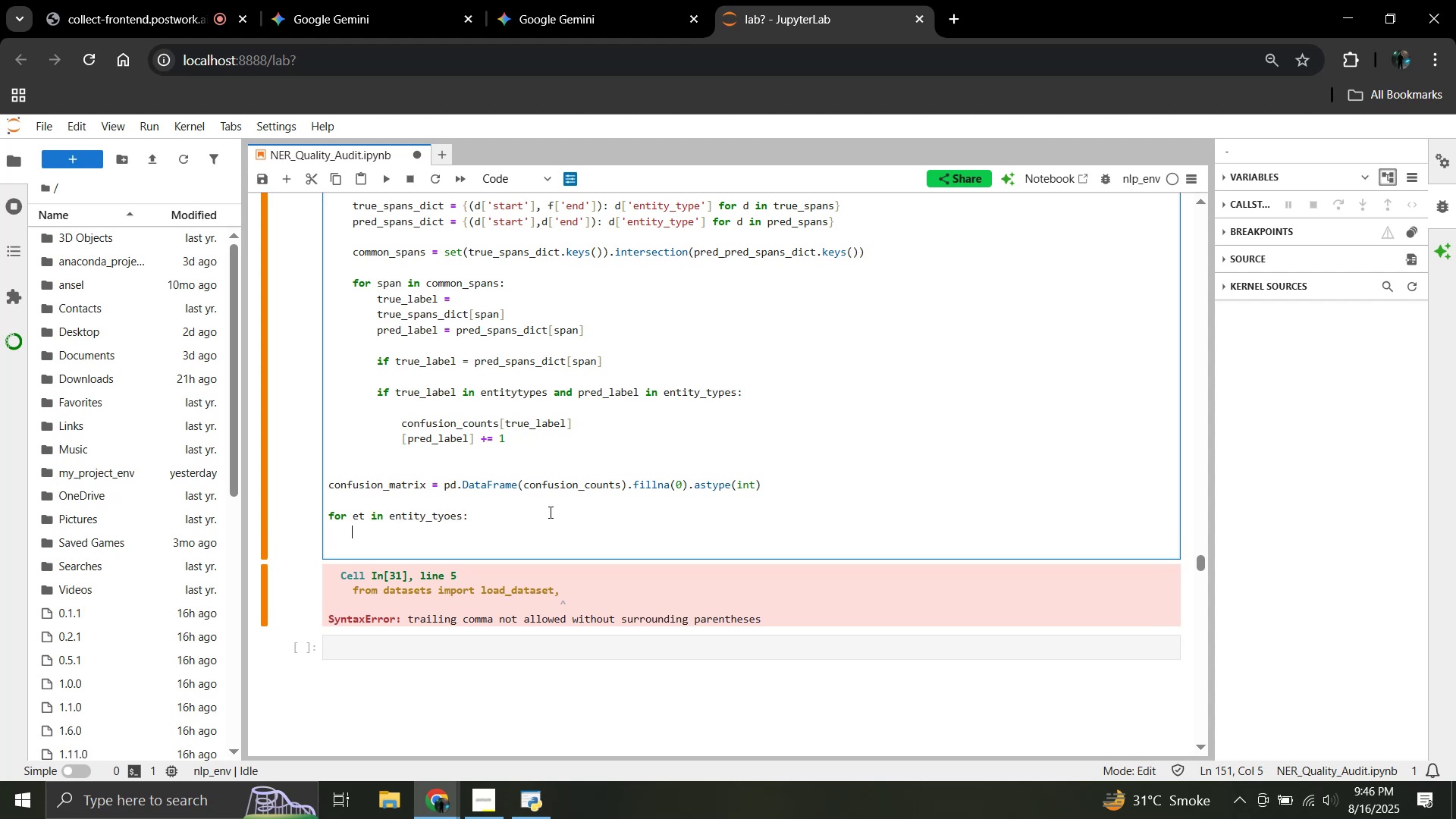 
type(if et not in)
 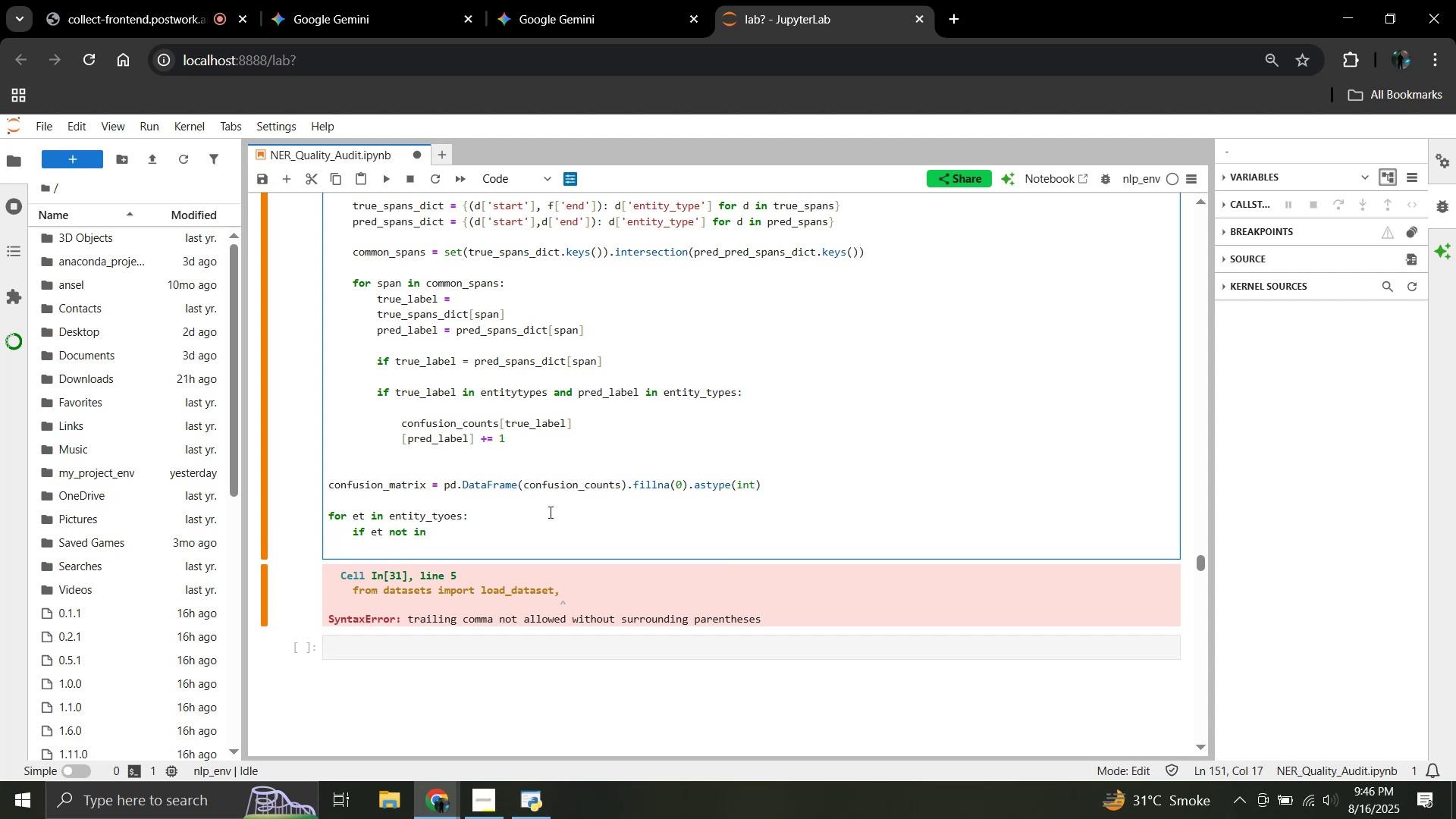 
key(Enter)
 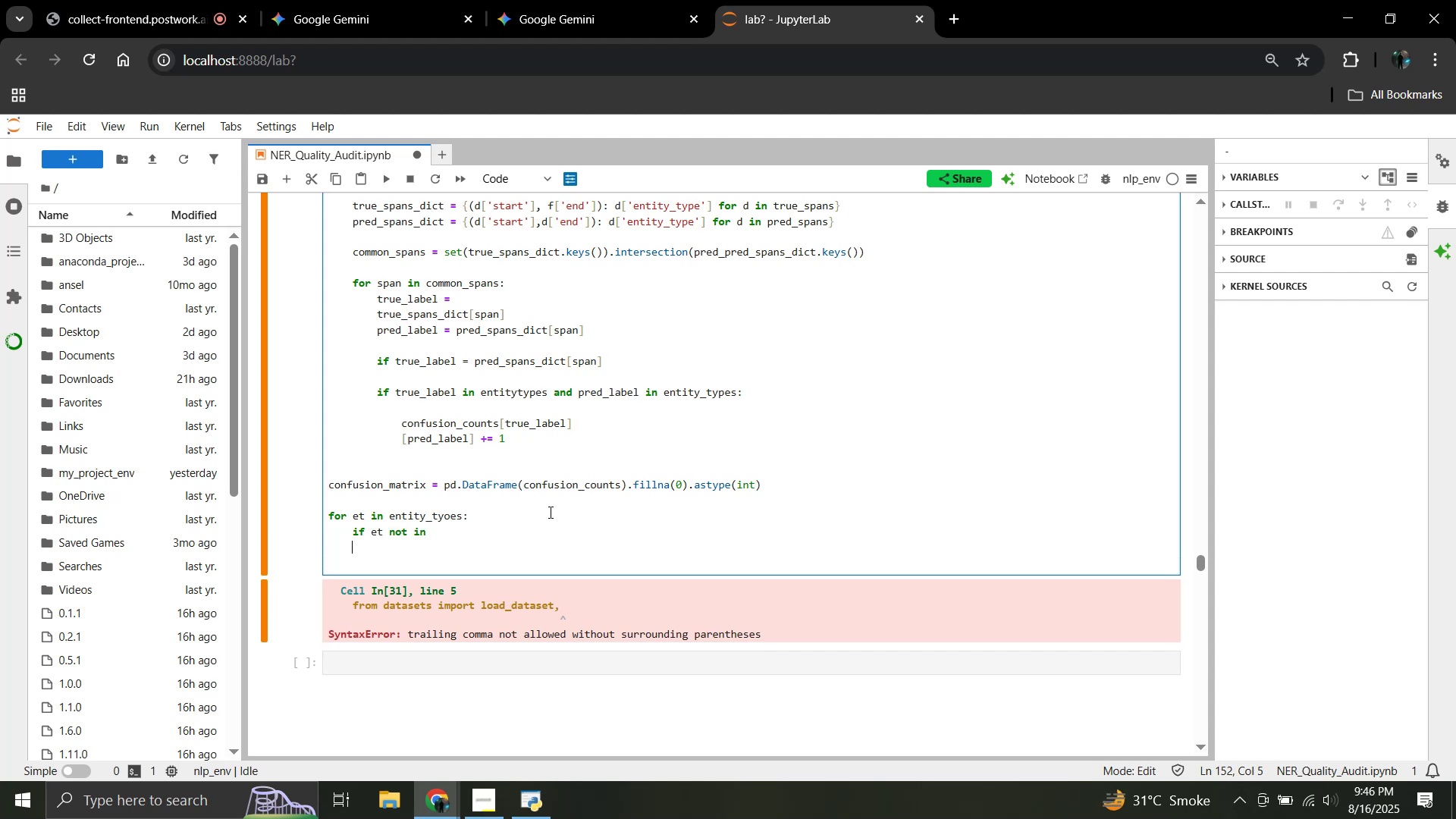 
type(confusion_matrix)
 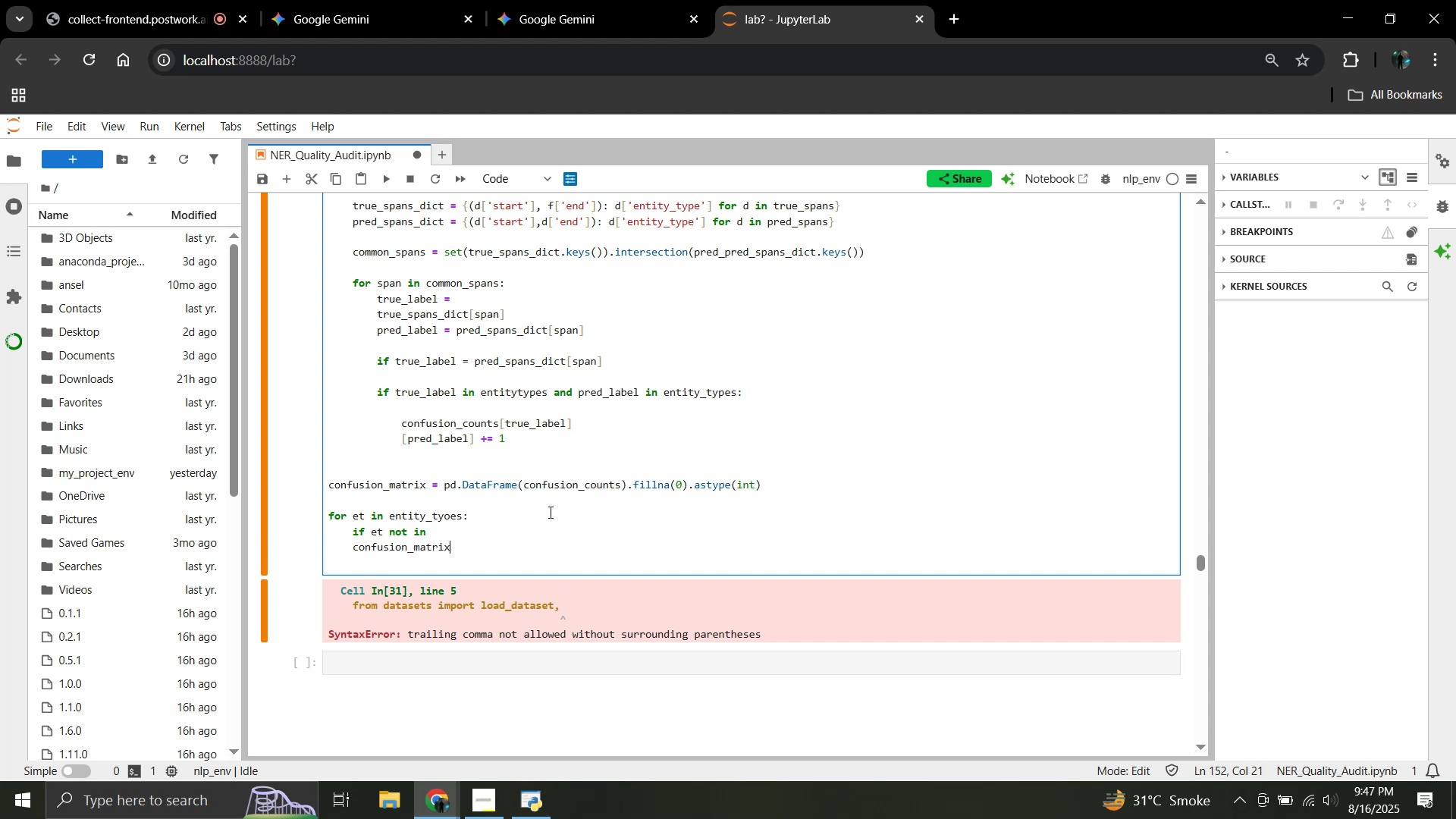 
type(.index:)
 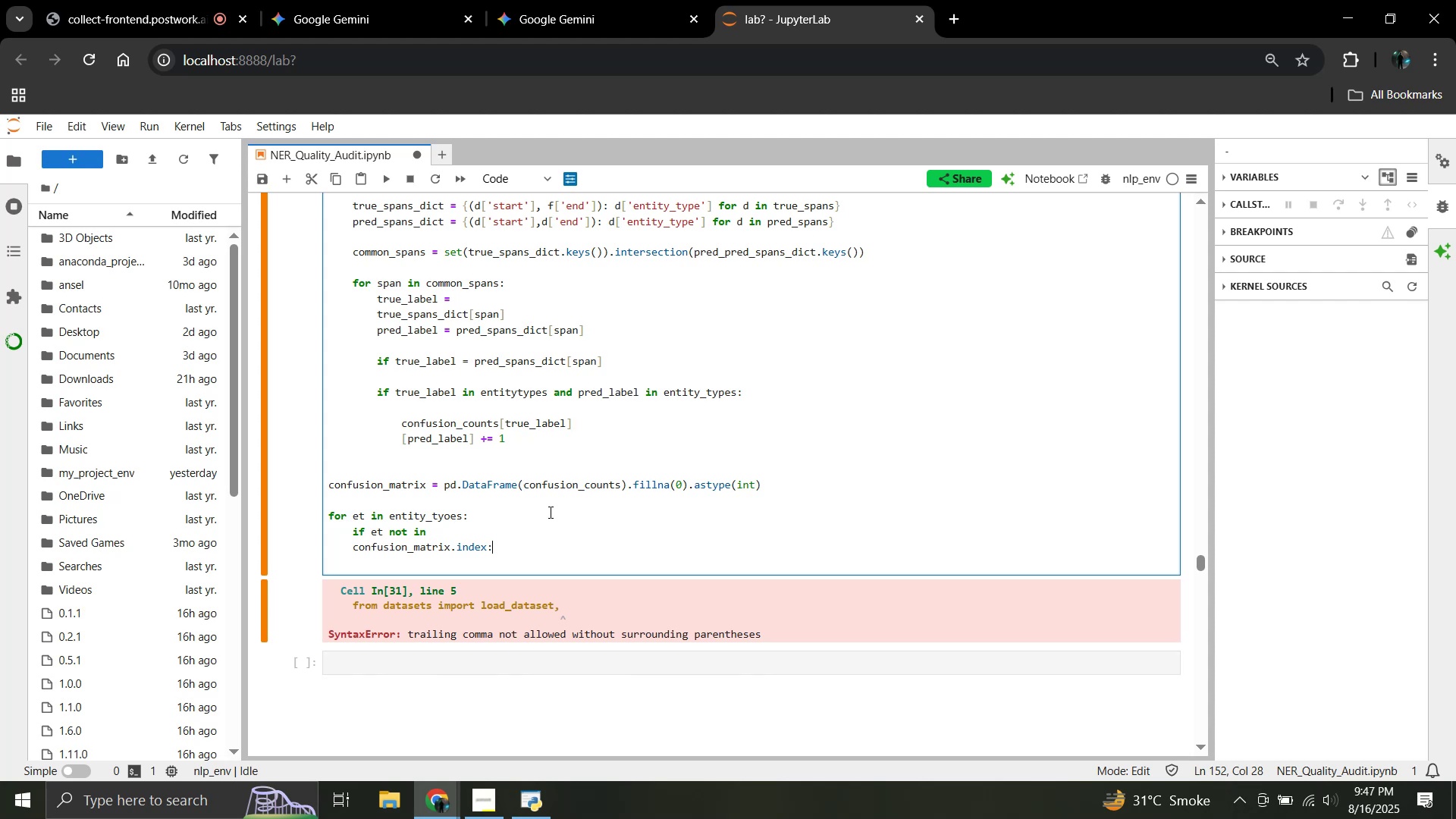 
key(Enter)
 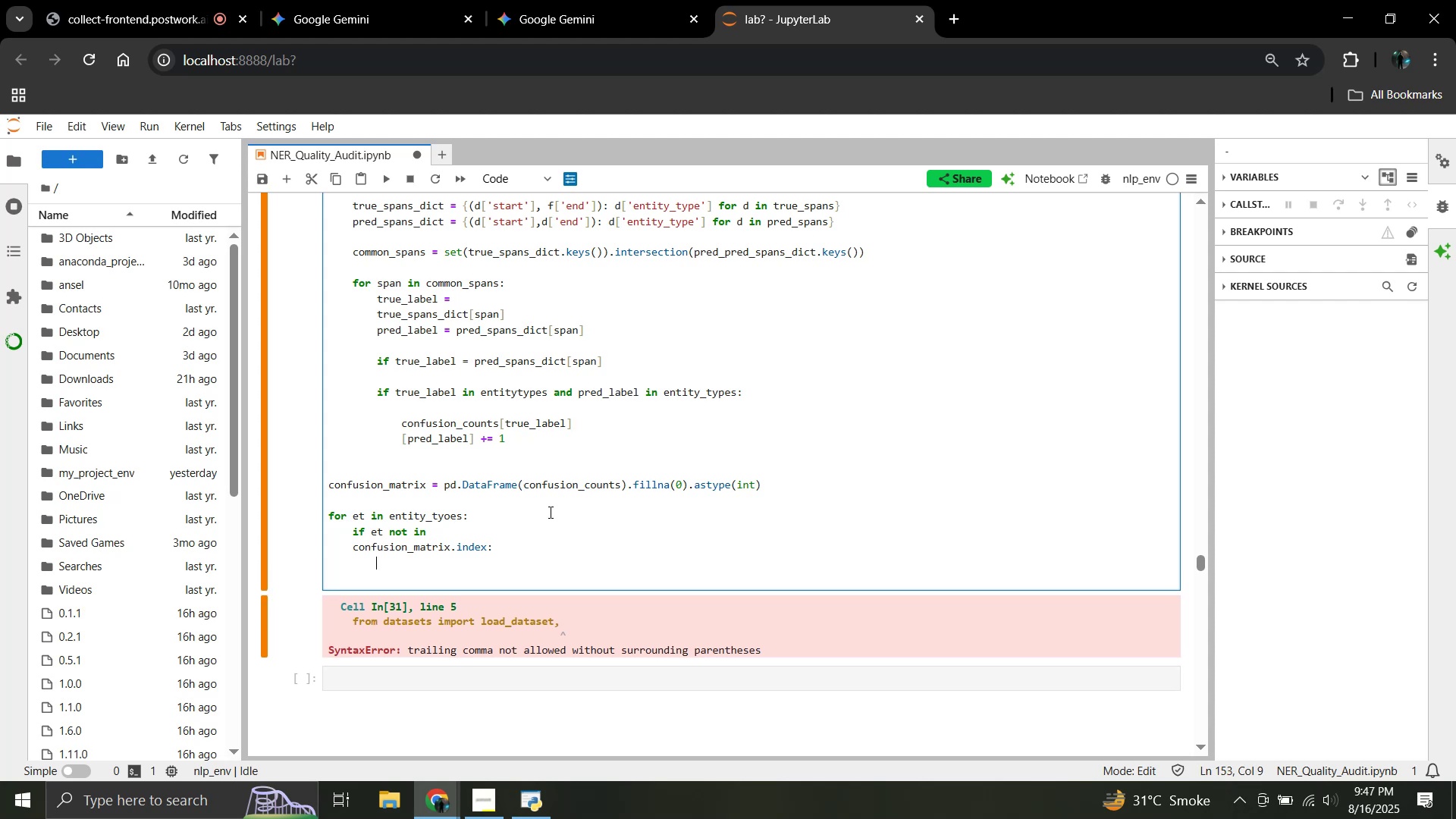 
type(confusion_matrix.loc[et] = 0)
 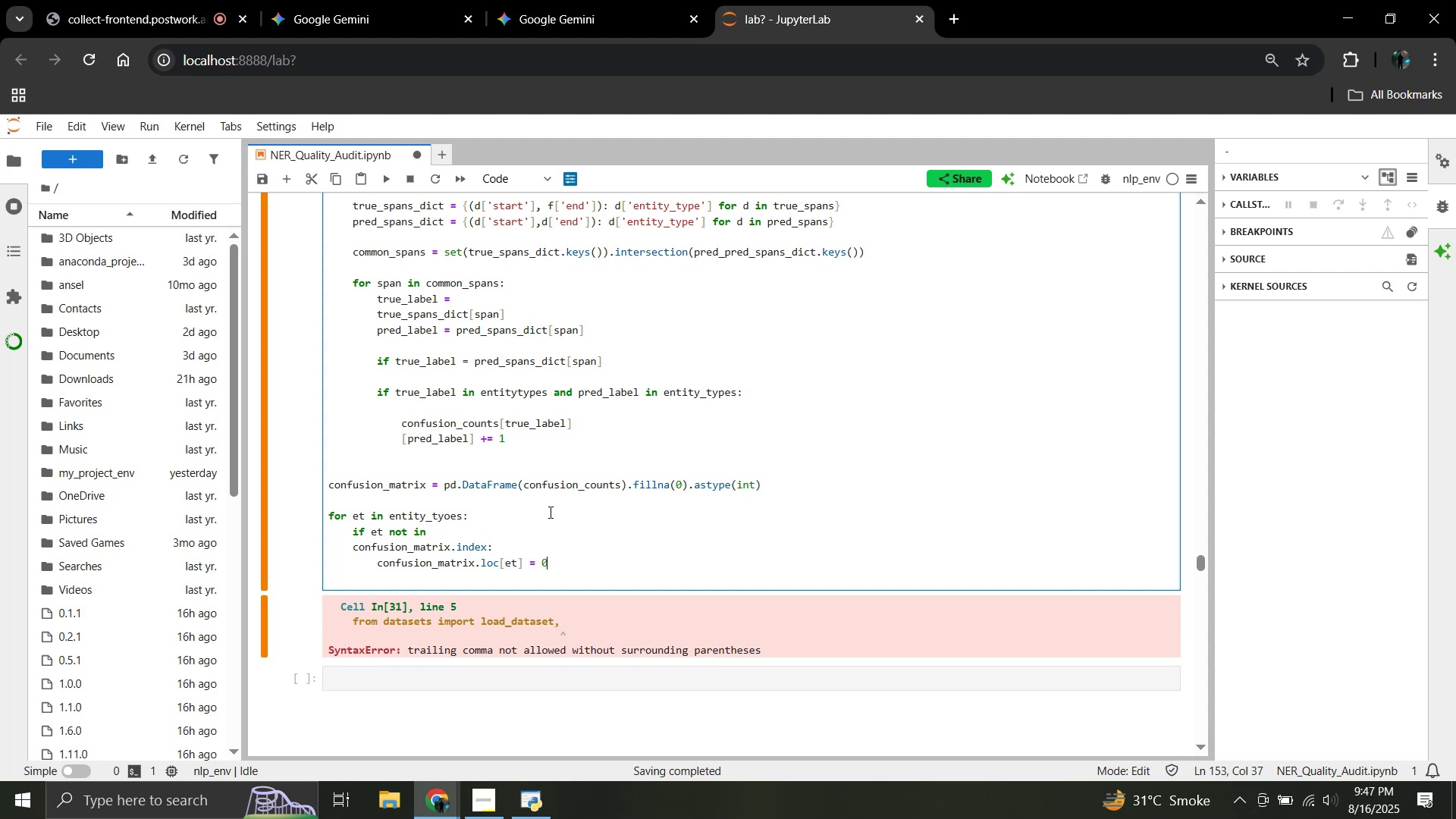 
key(Enter)
 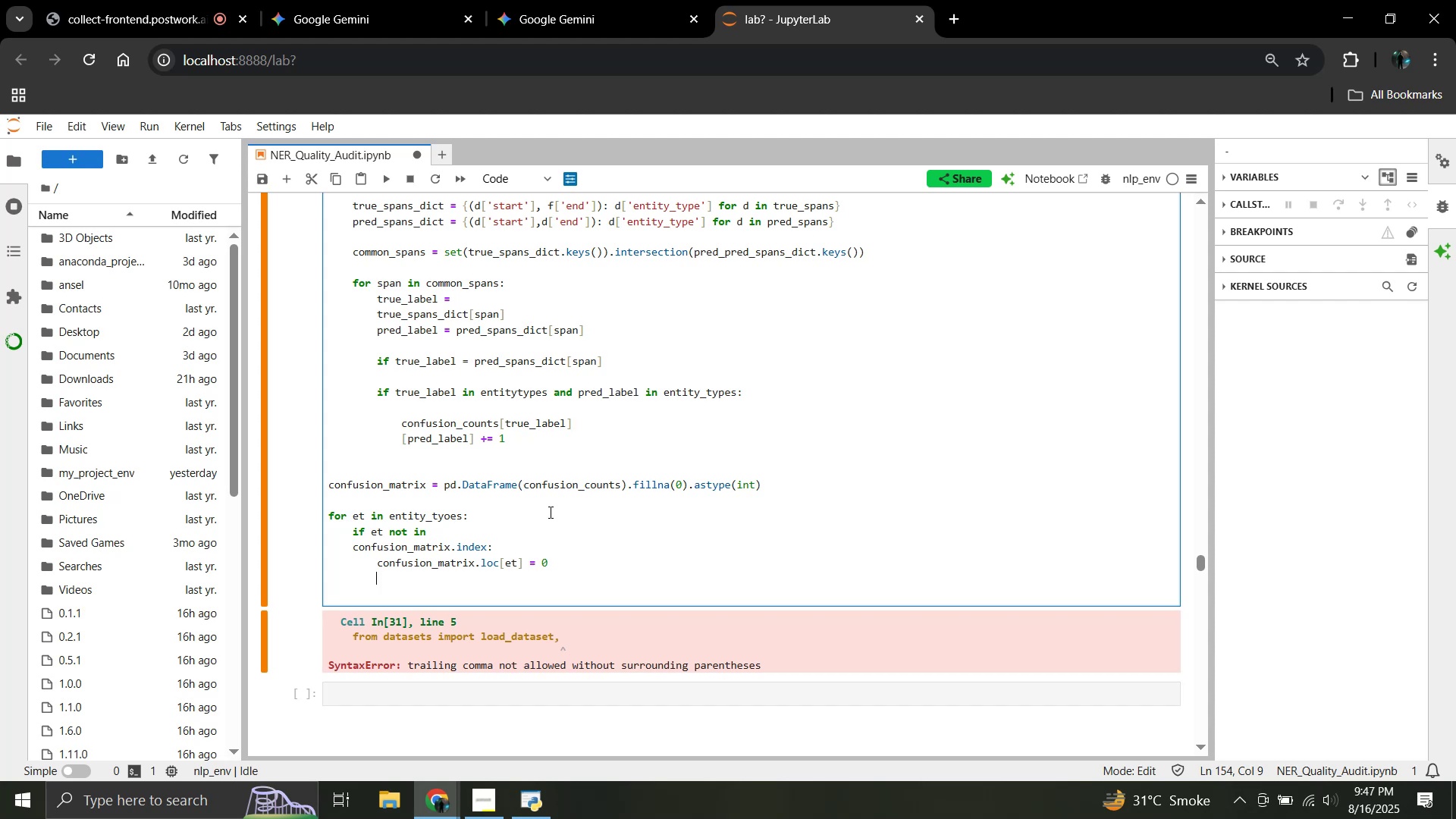 
wait(11.53)
 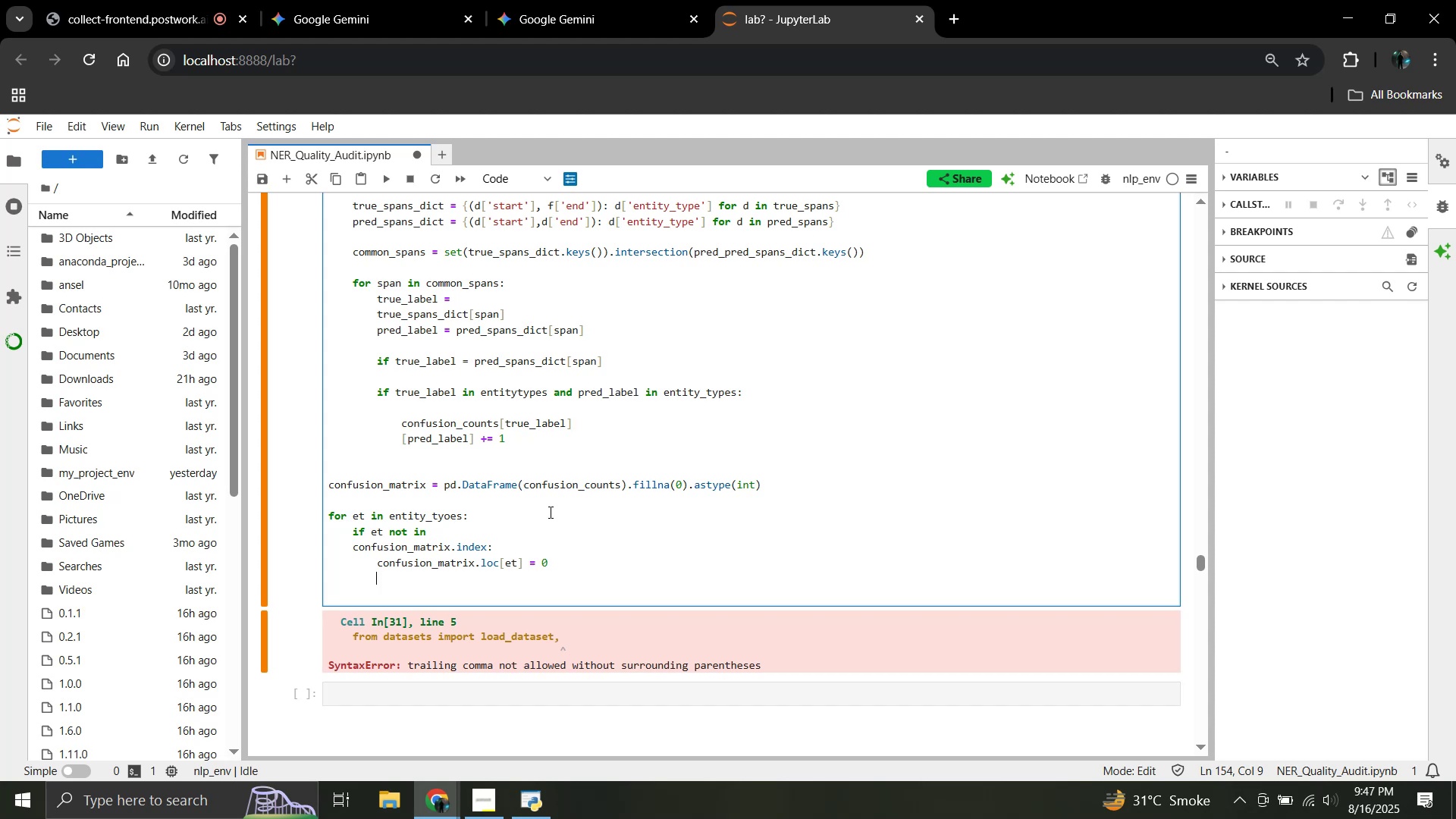 
key(Enter)
 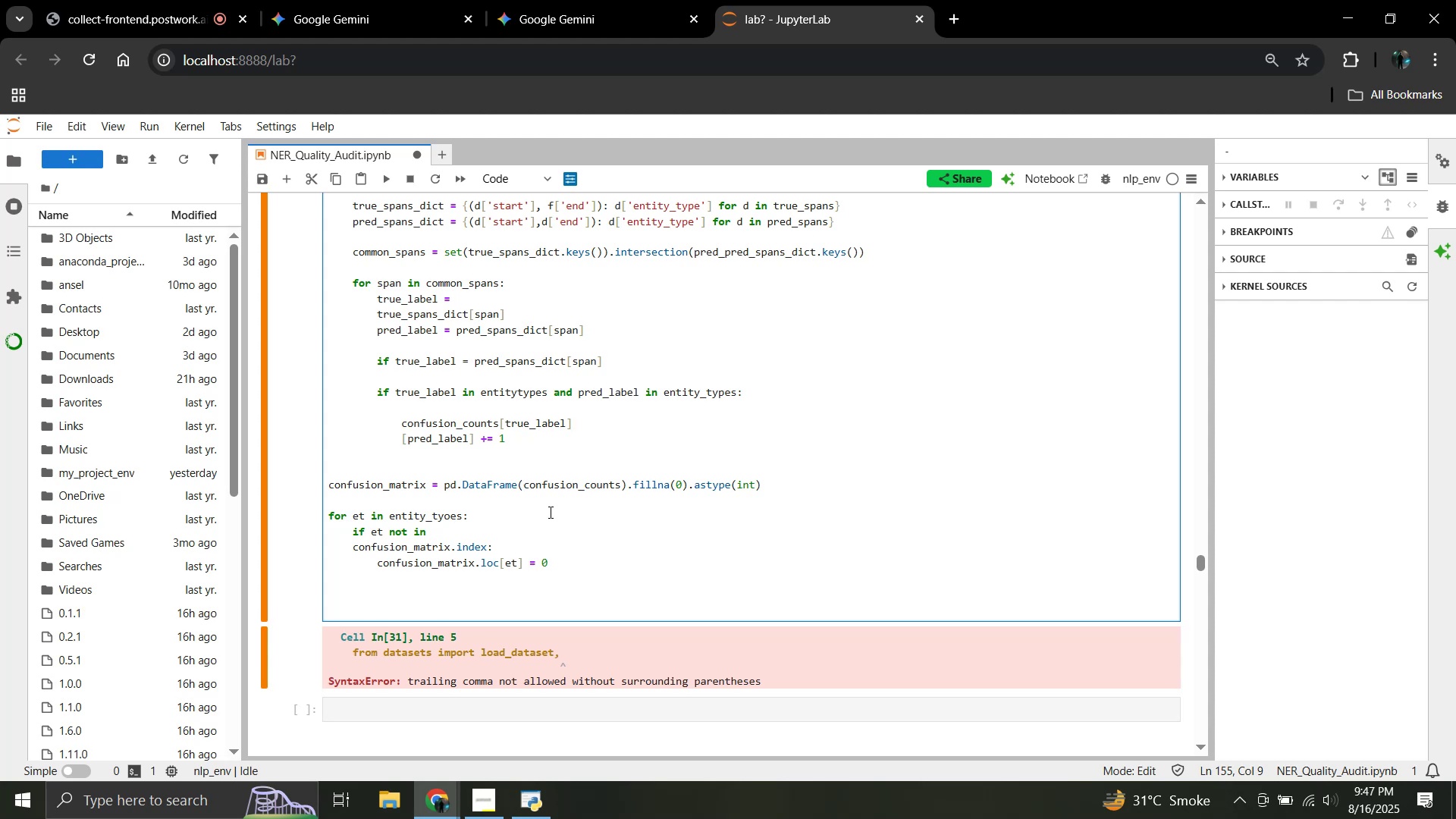 
wait(12.9)
 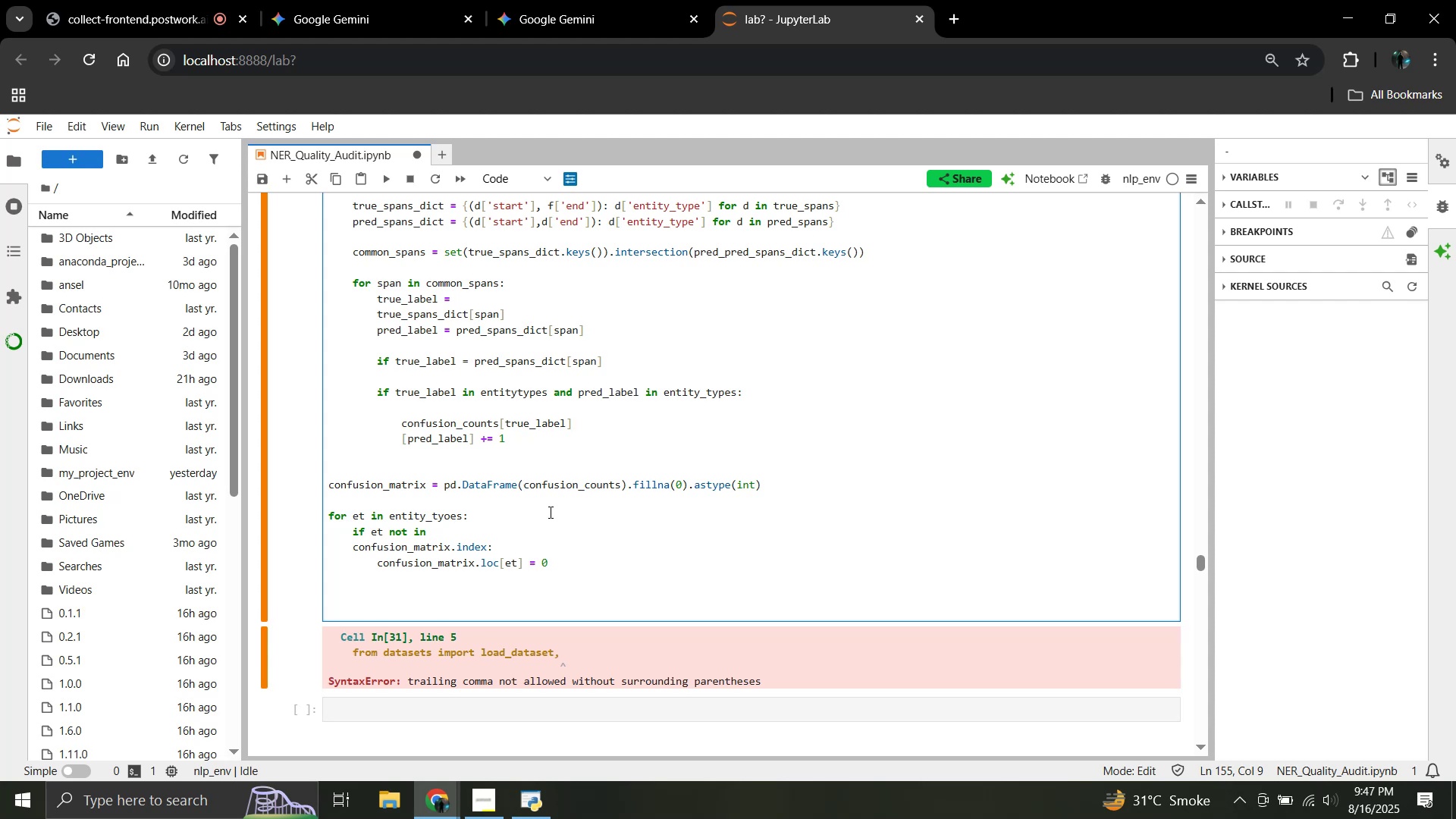 
type(confusion)
 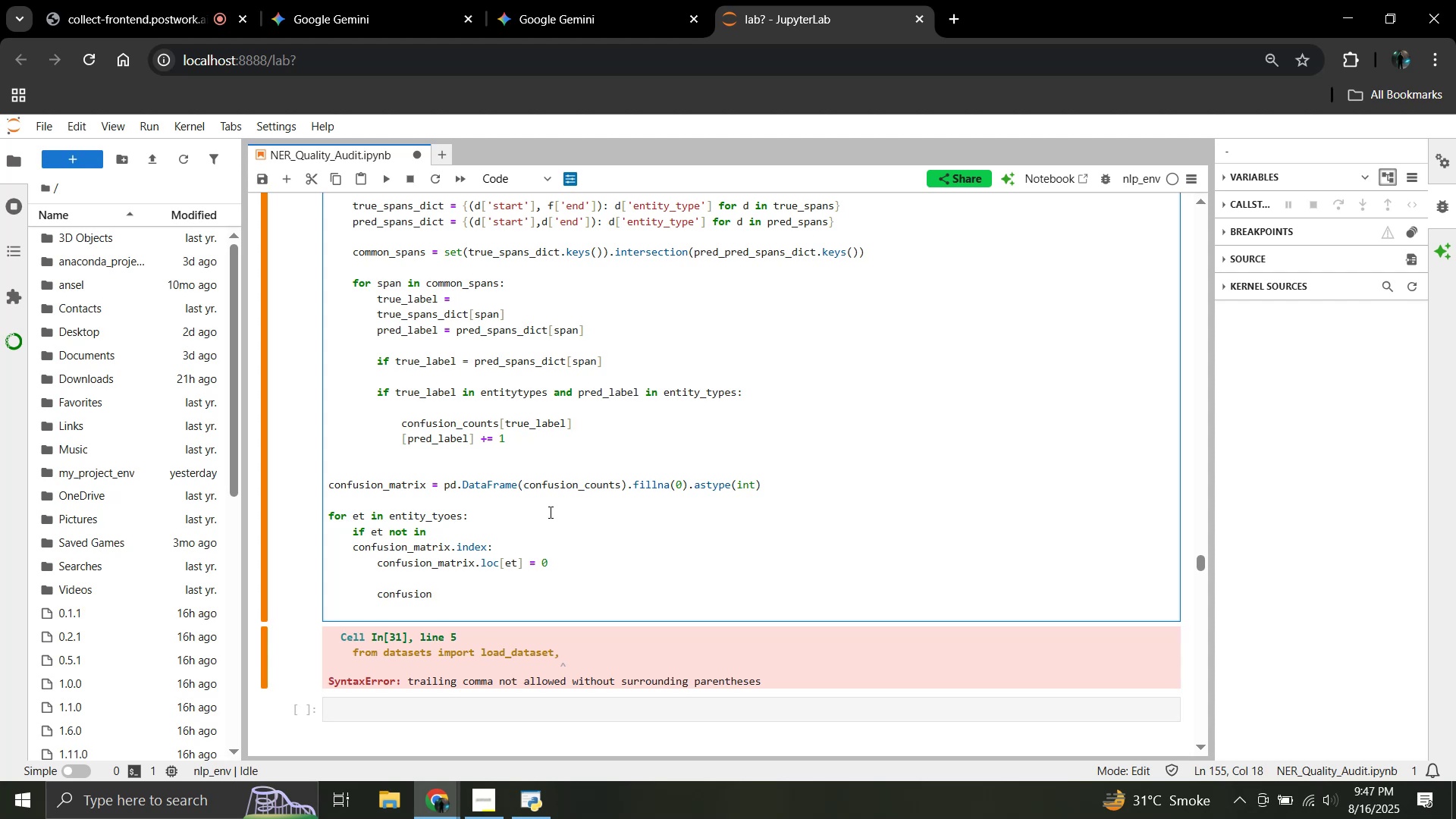 
type(_matrix = confusion_matrix)
 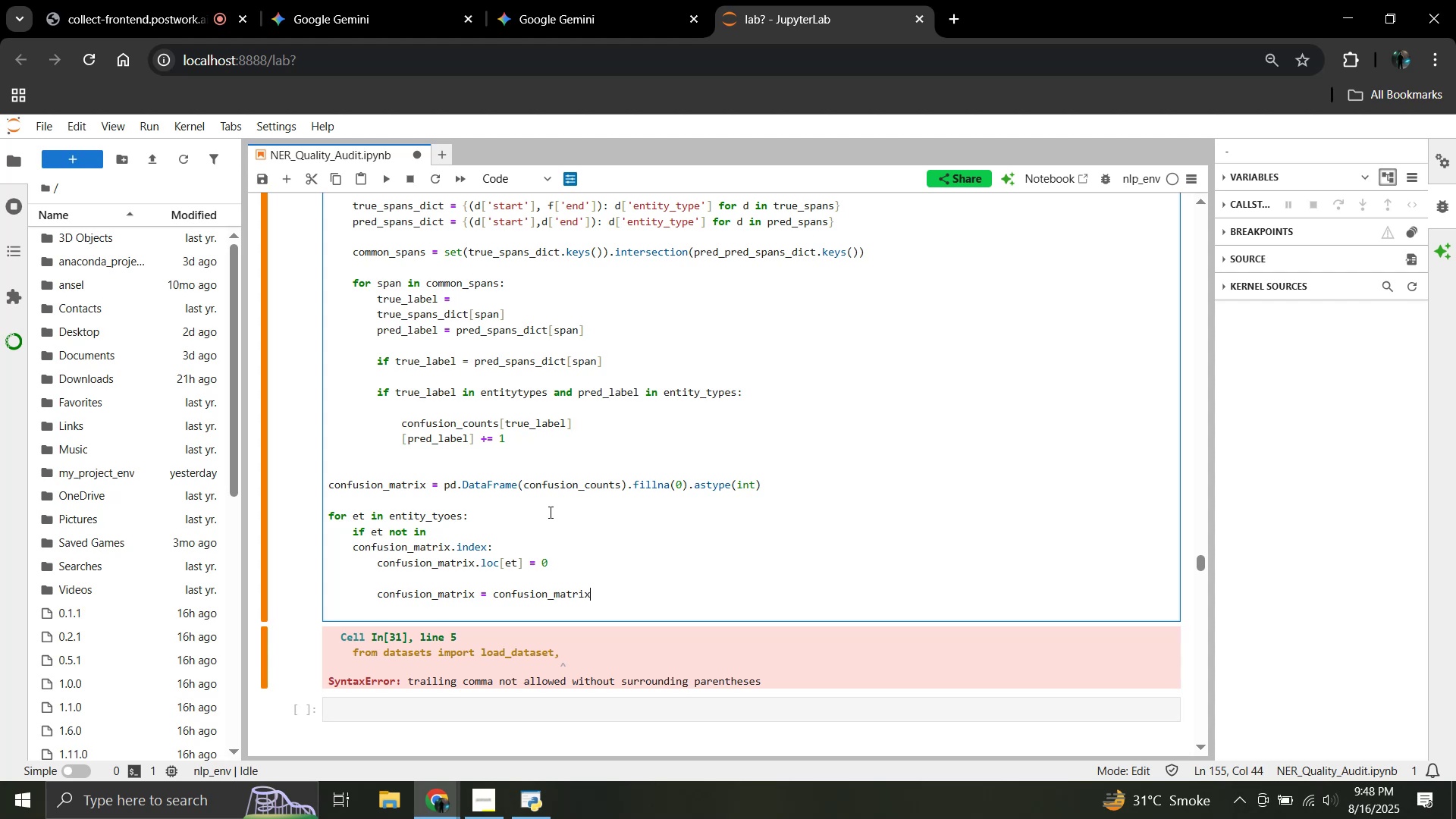 
type(.loc[entity_types, entity_types])
 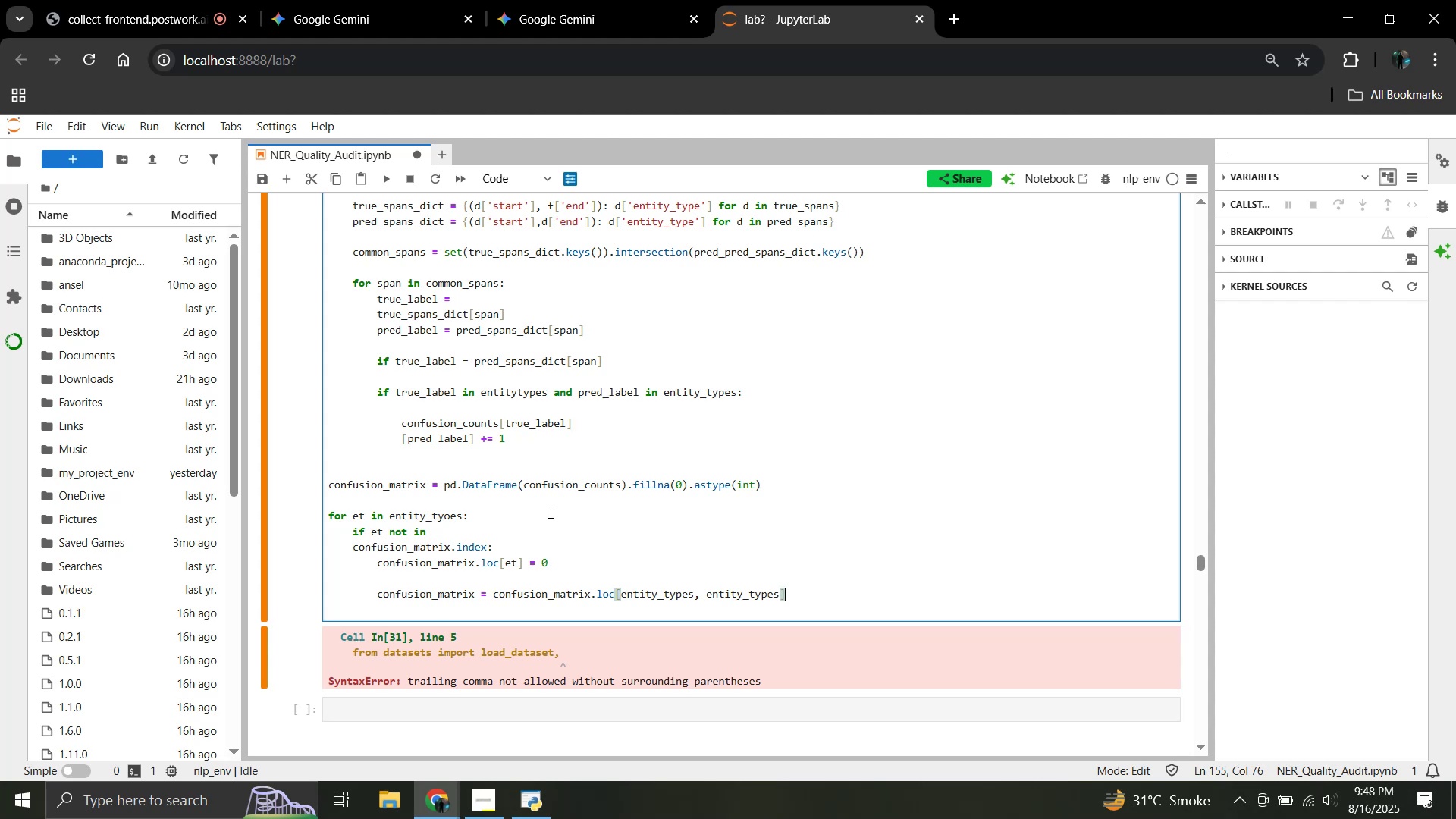 
key(Enter)
 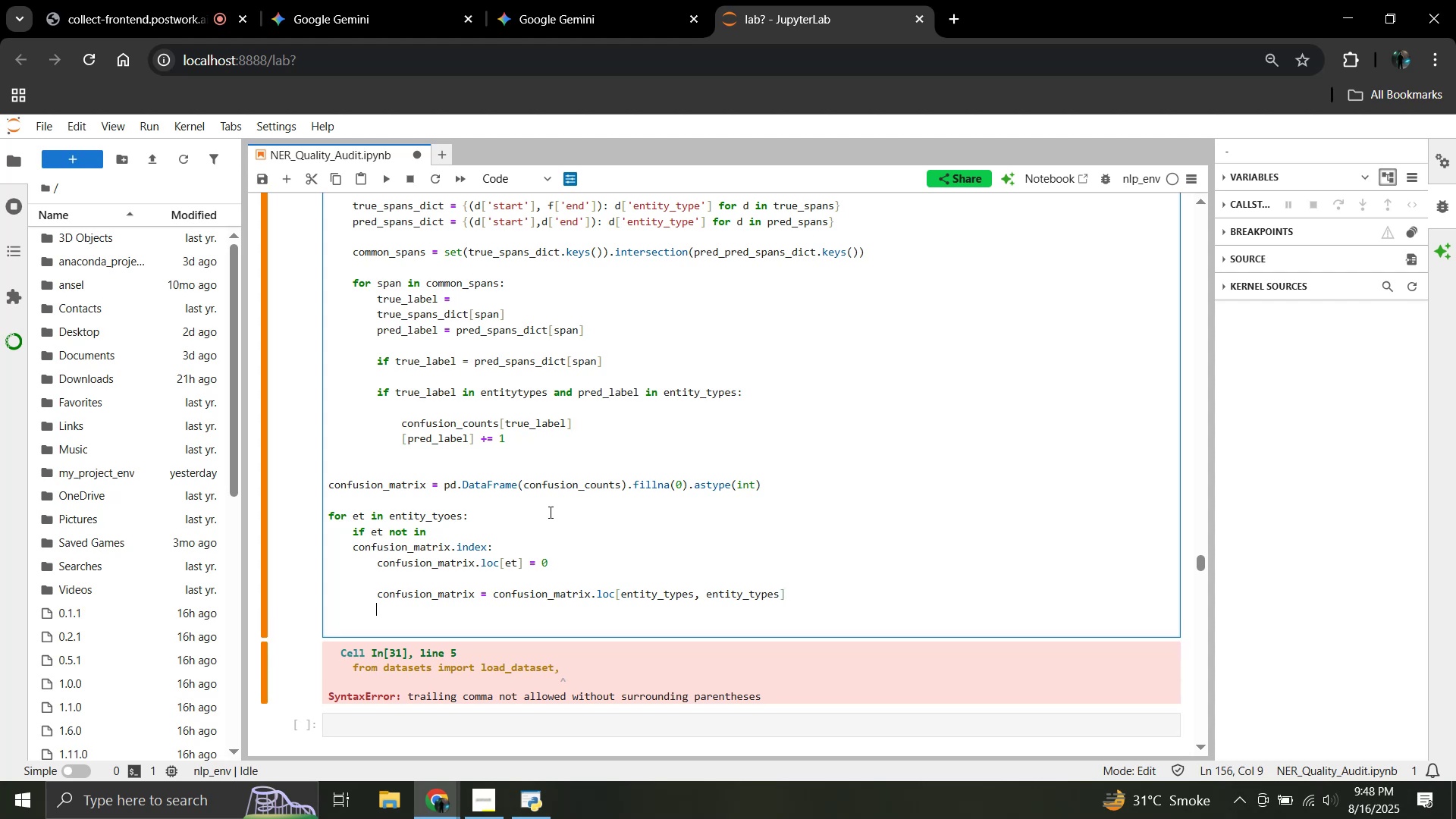 
key(Enter)
 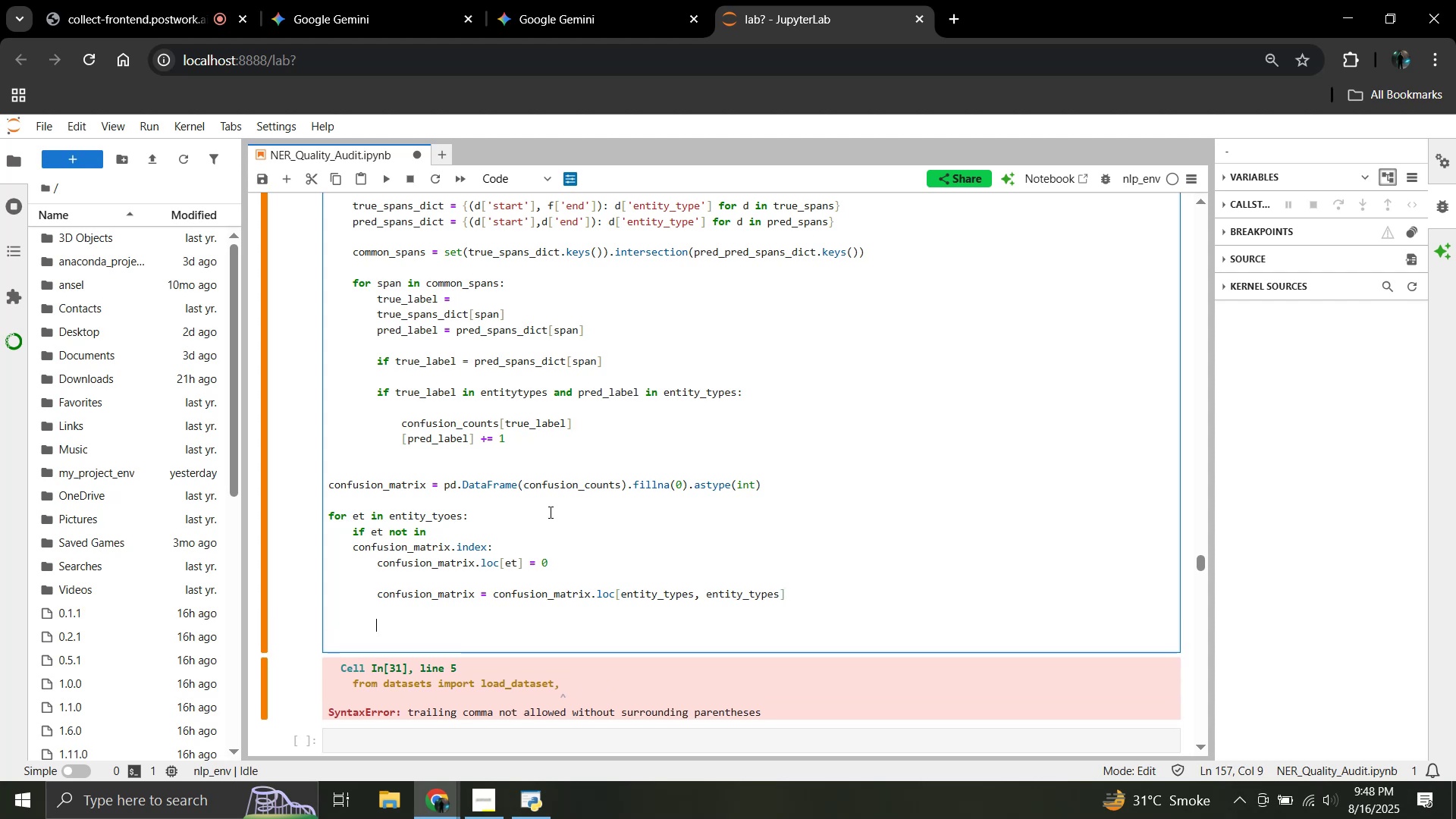 
type(print(")
 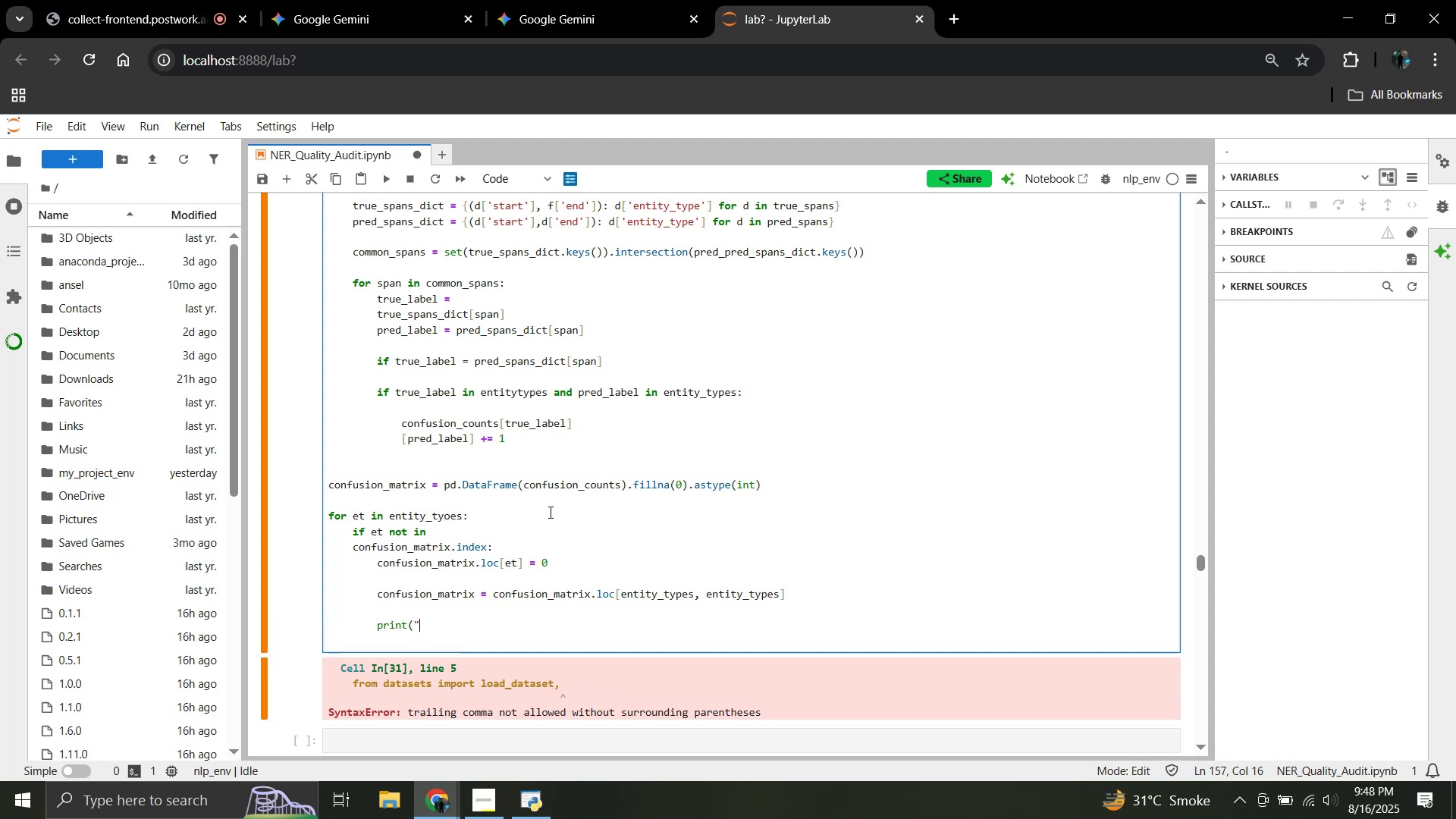 
type(--- Confusion Matrix (Actual vs. Predicted)
 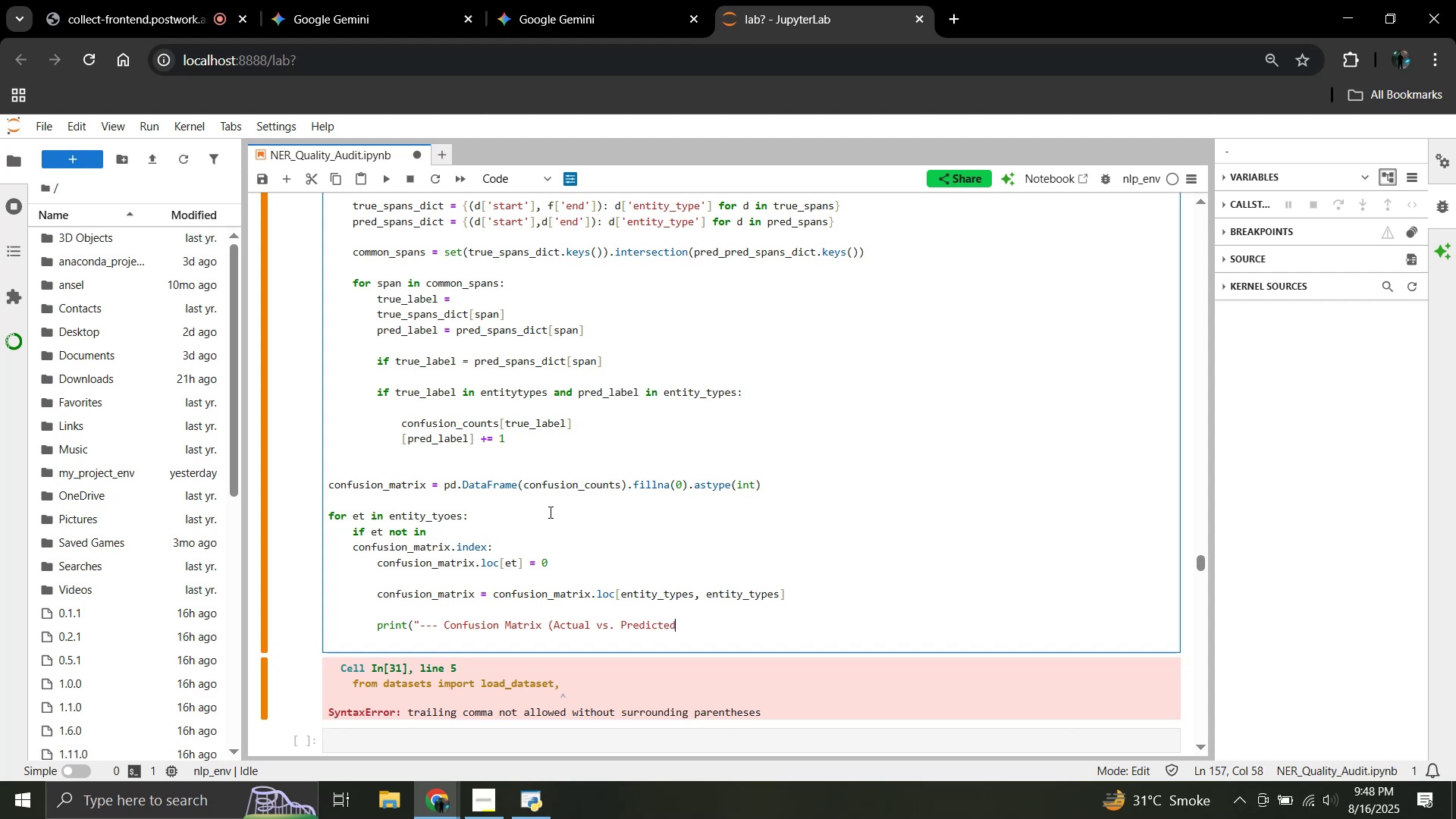 
type(as)
key(Backspace)
key(Backspace)
 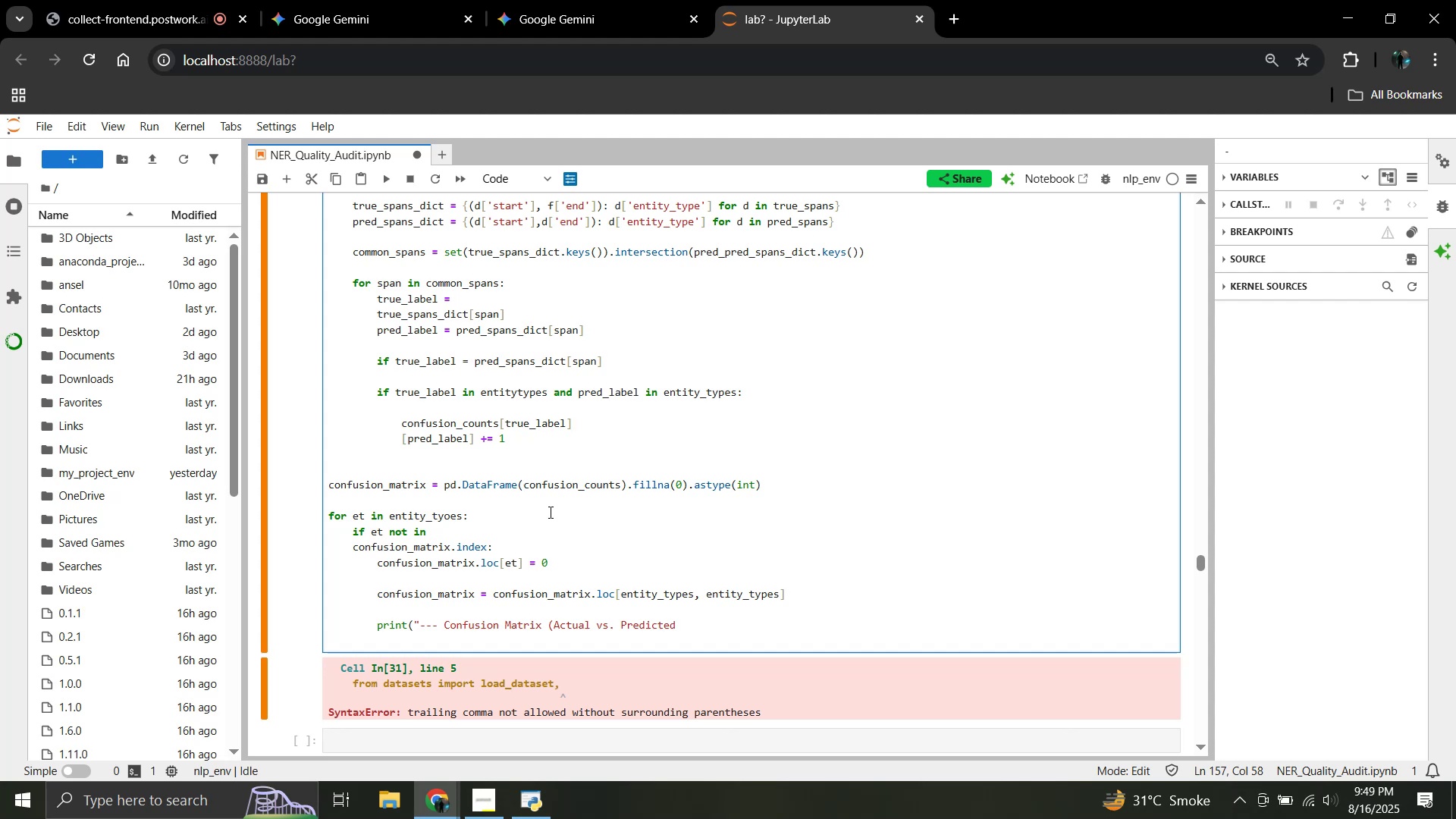 
wait(12.12)
 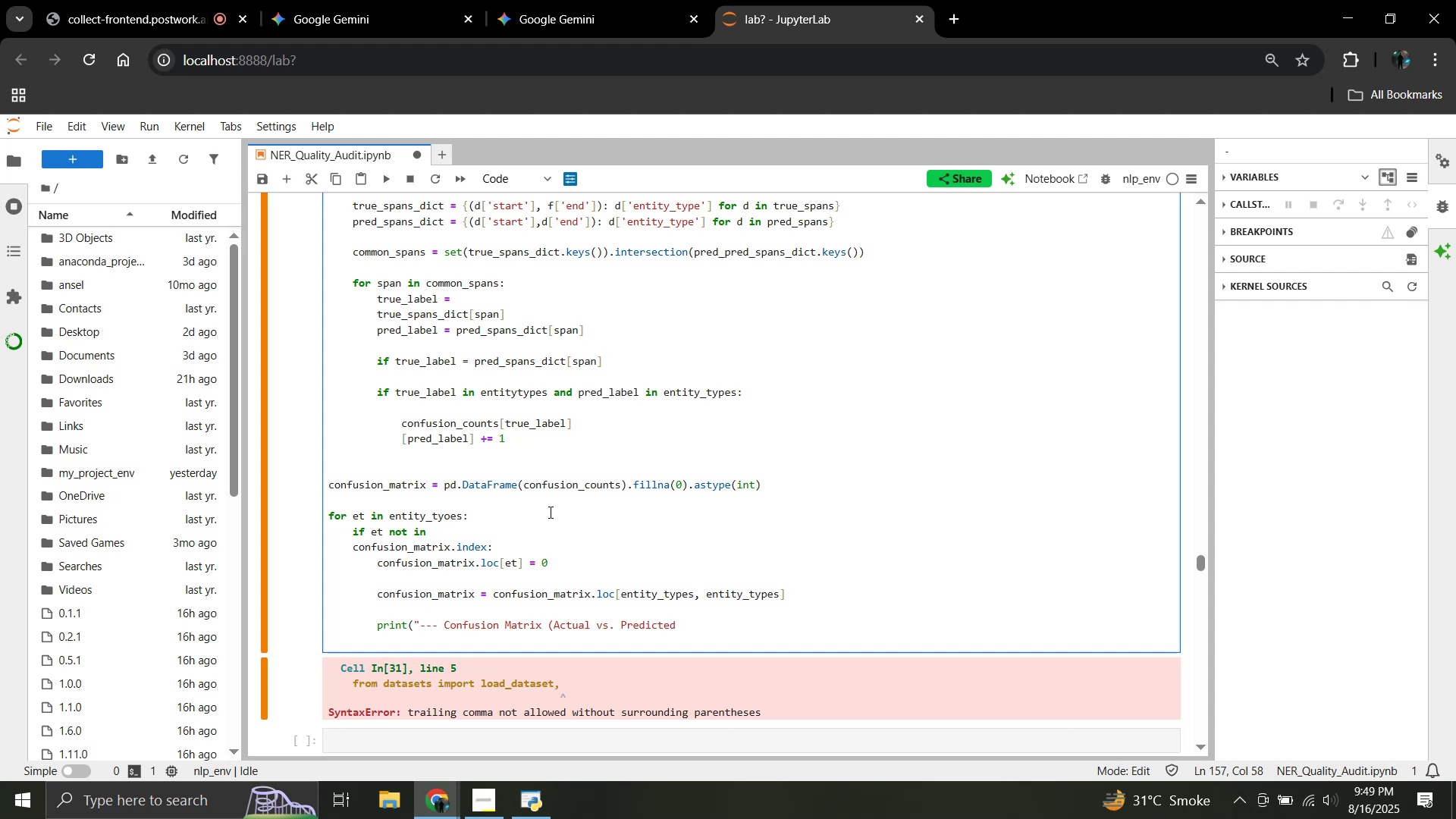 
key(Shift+9)
 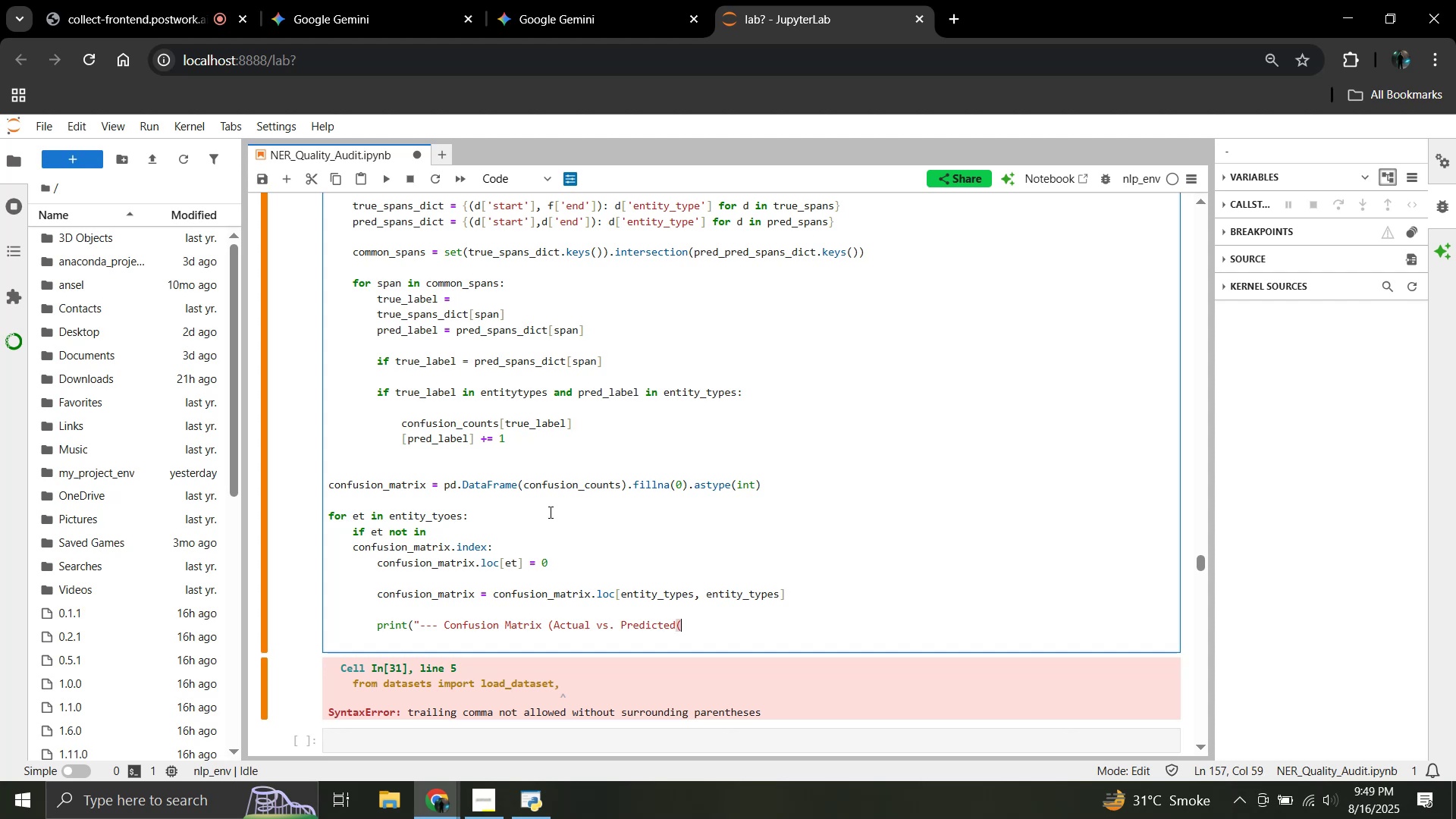 
key(Backspace)
 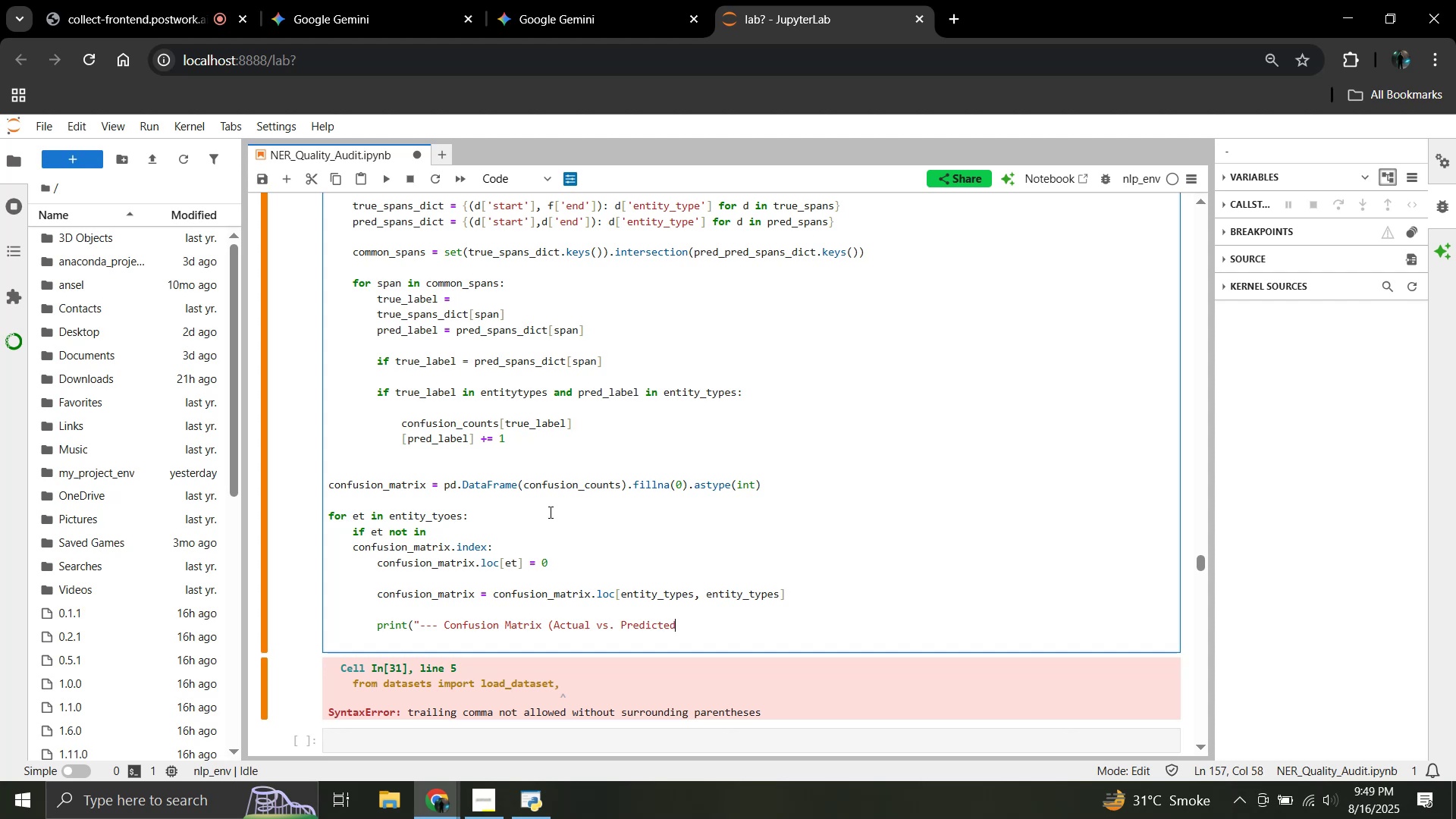 
key(Shift+0)
 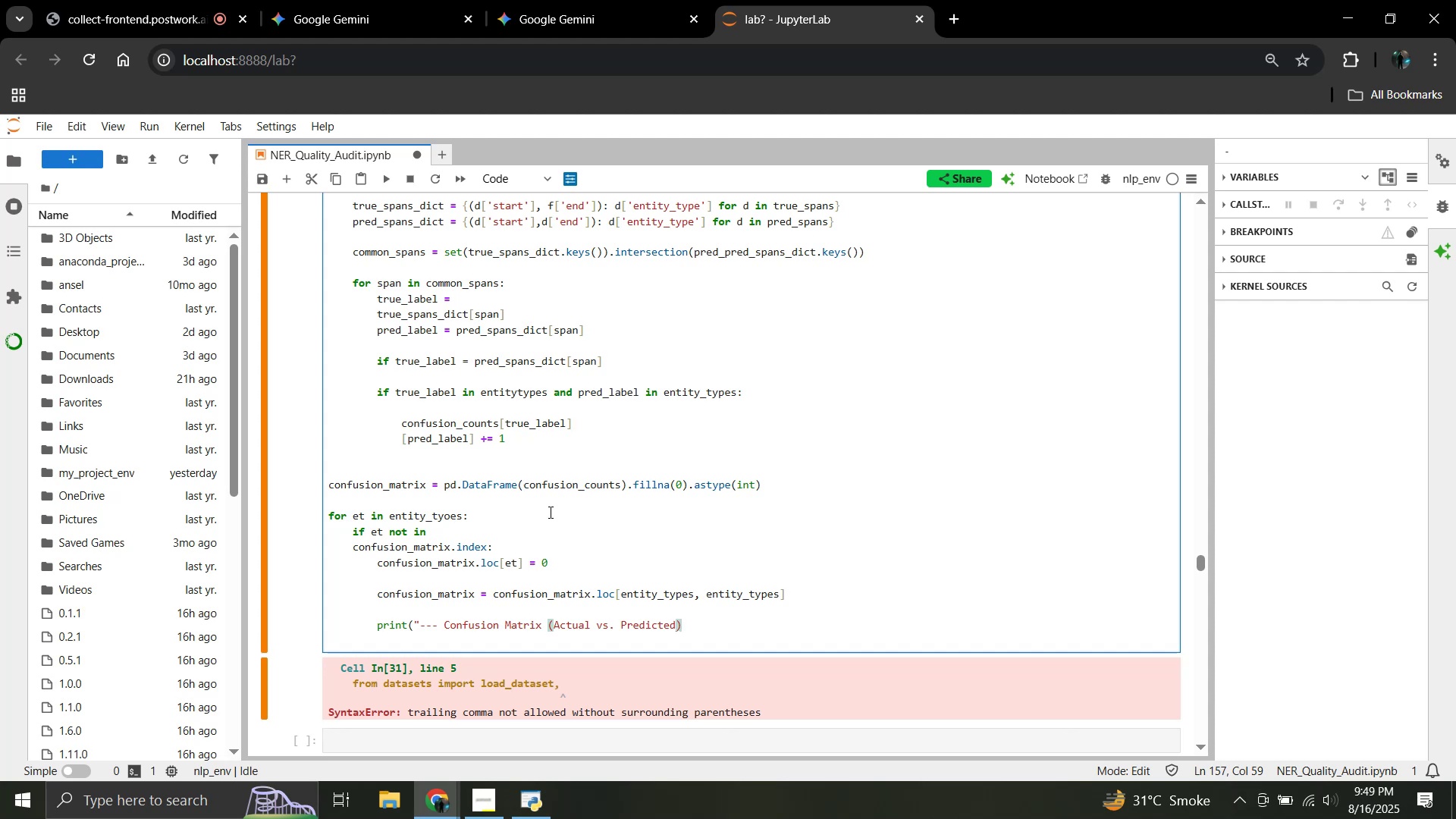 
wait(9.59)
 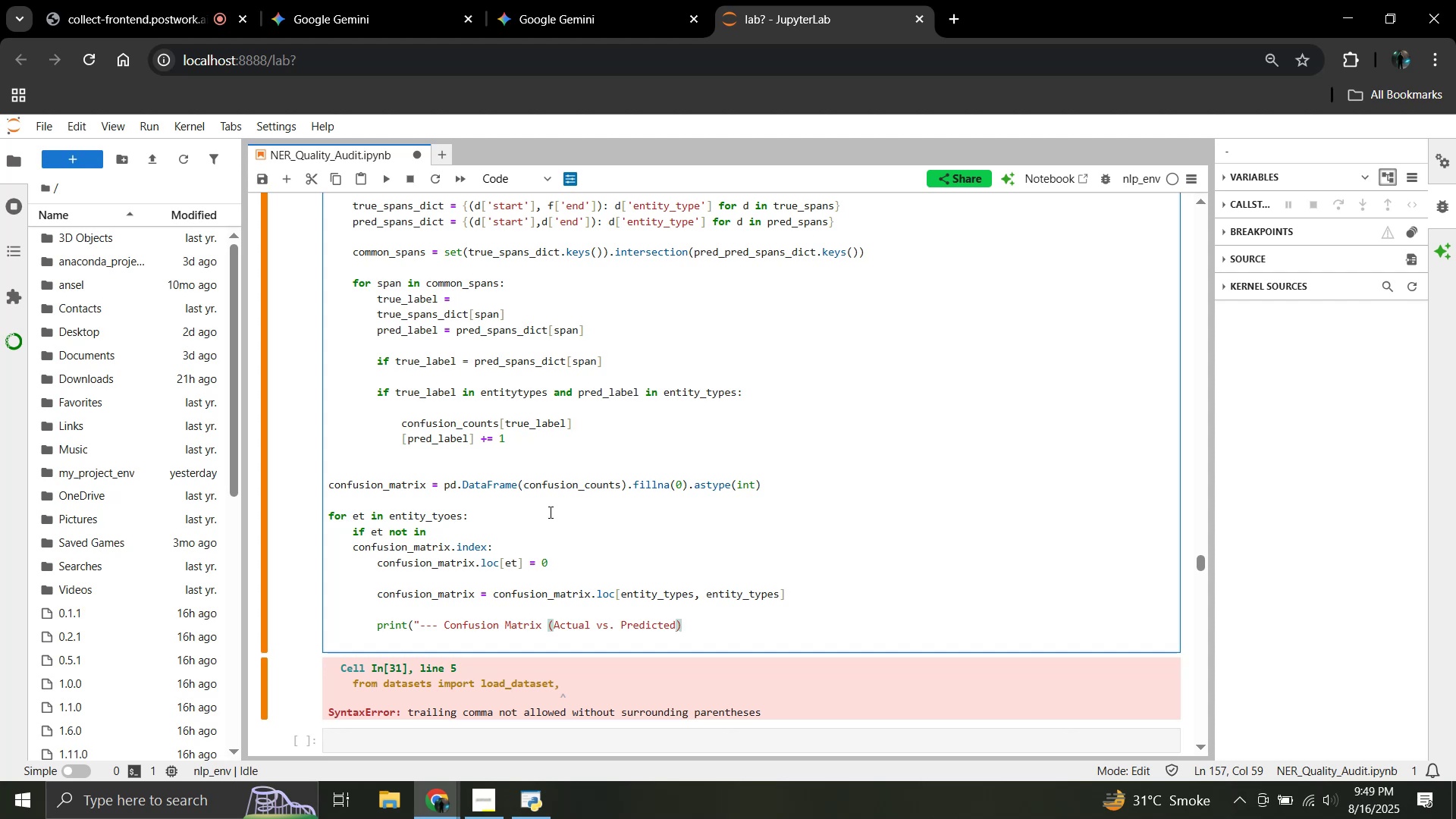 
key(Space)
 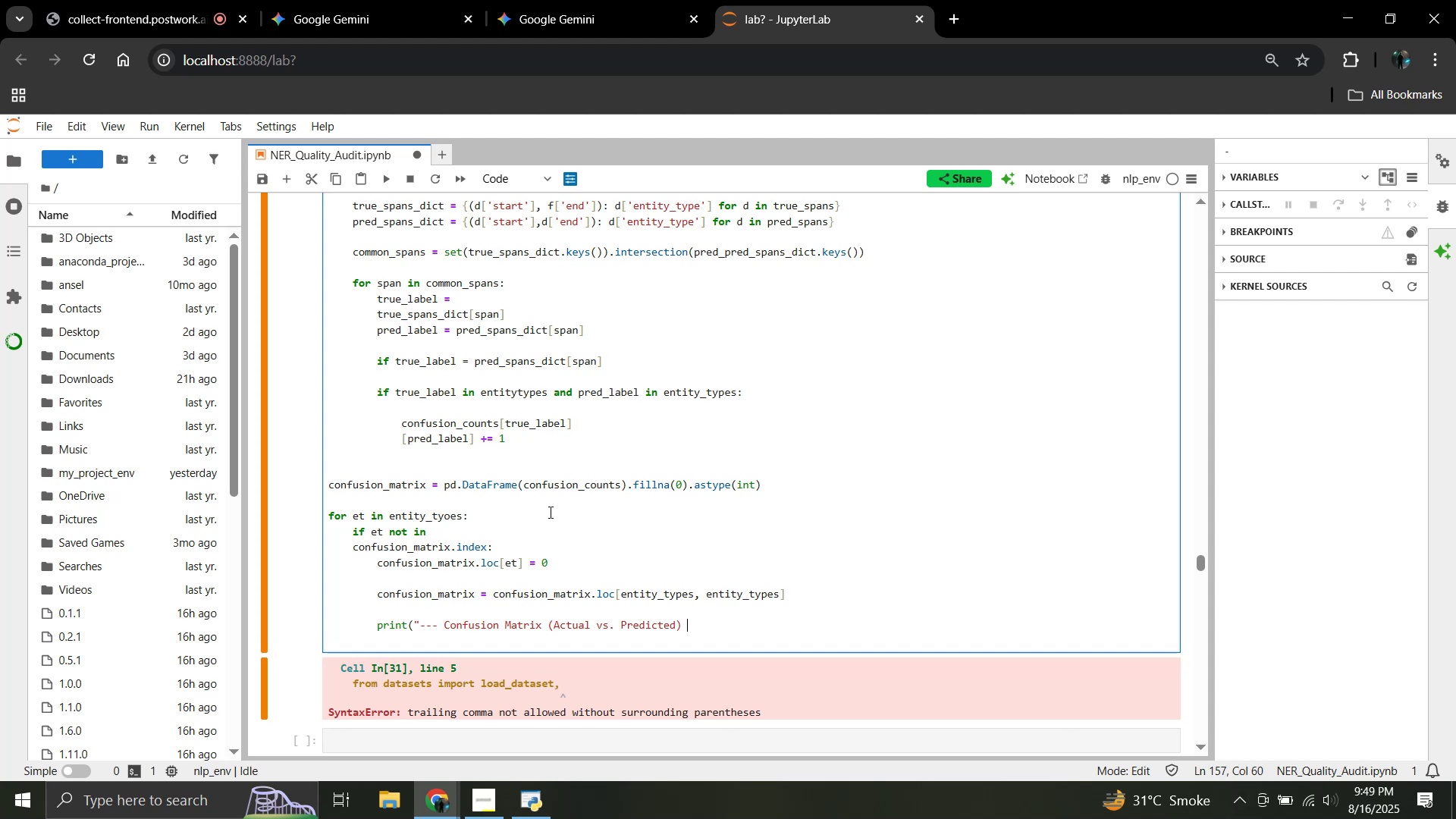 
key(Minus)
 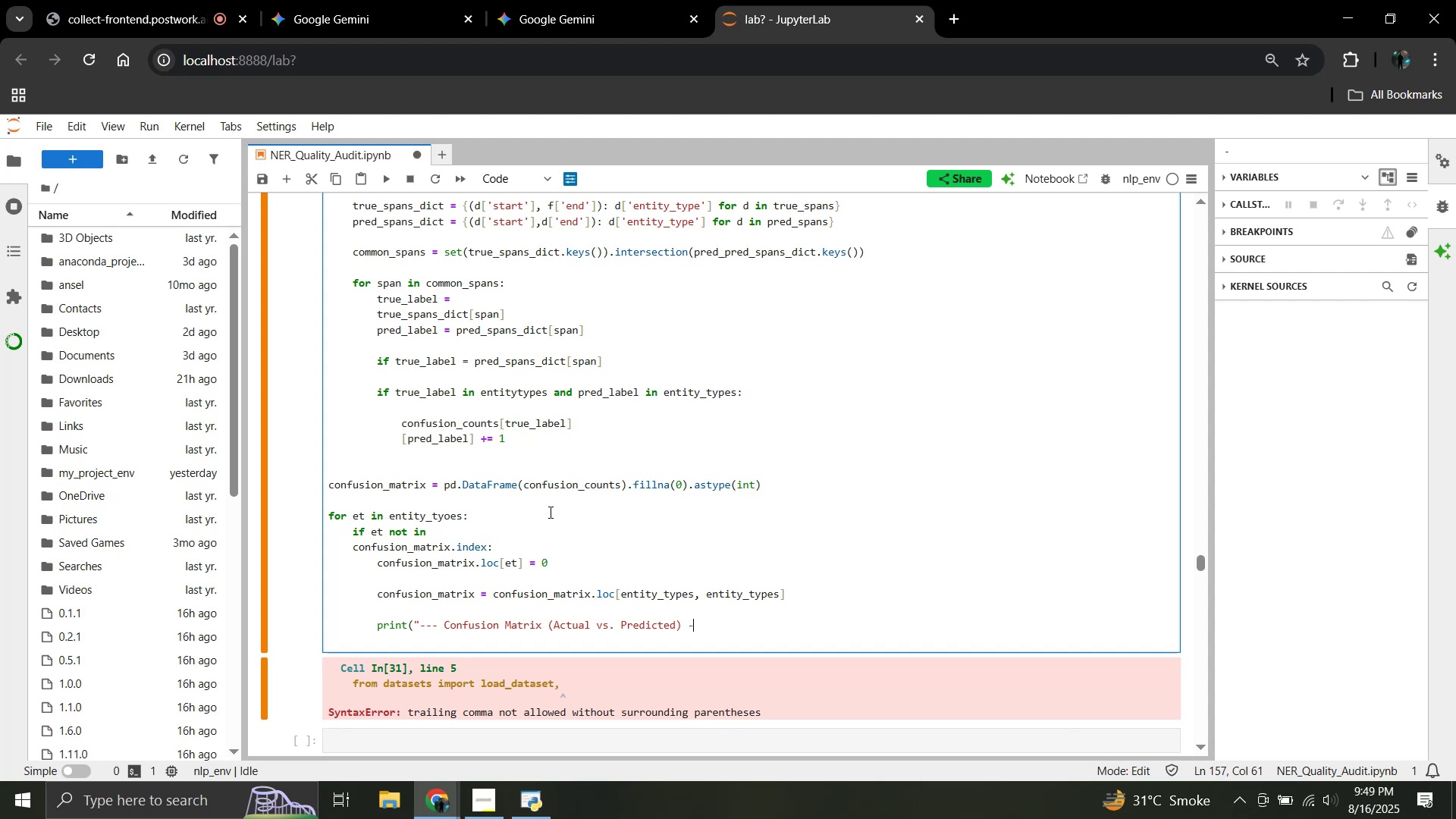 
key(Minus)
 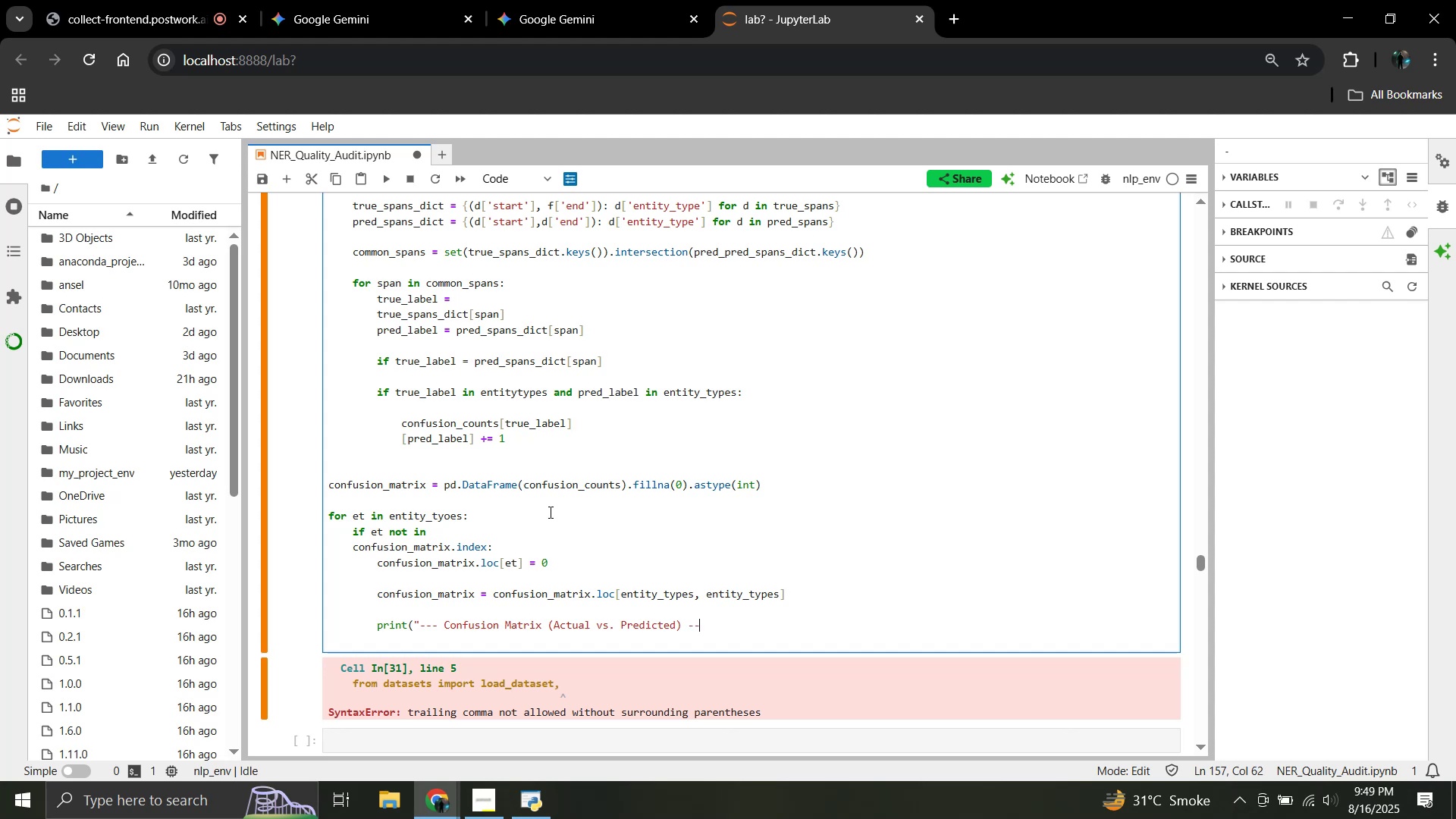 
key(Minus)
 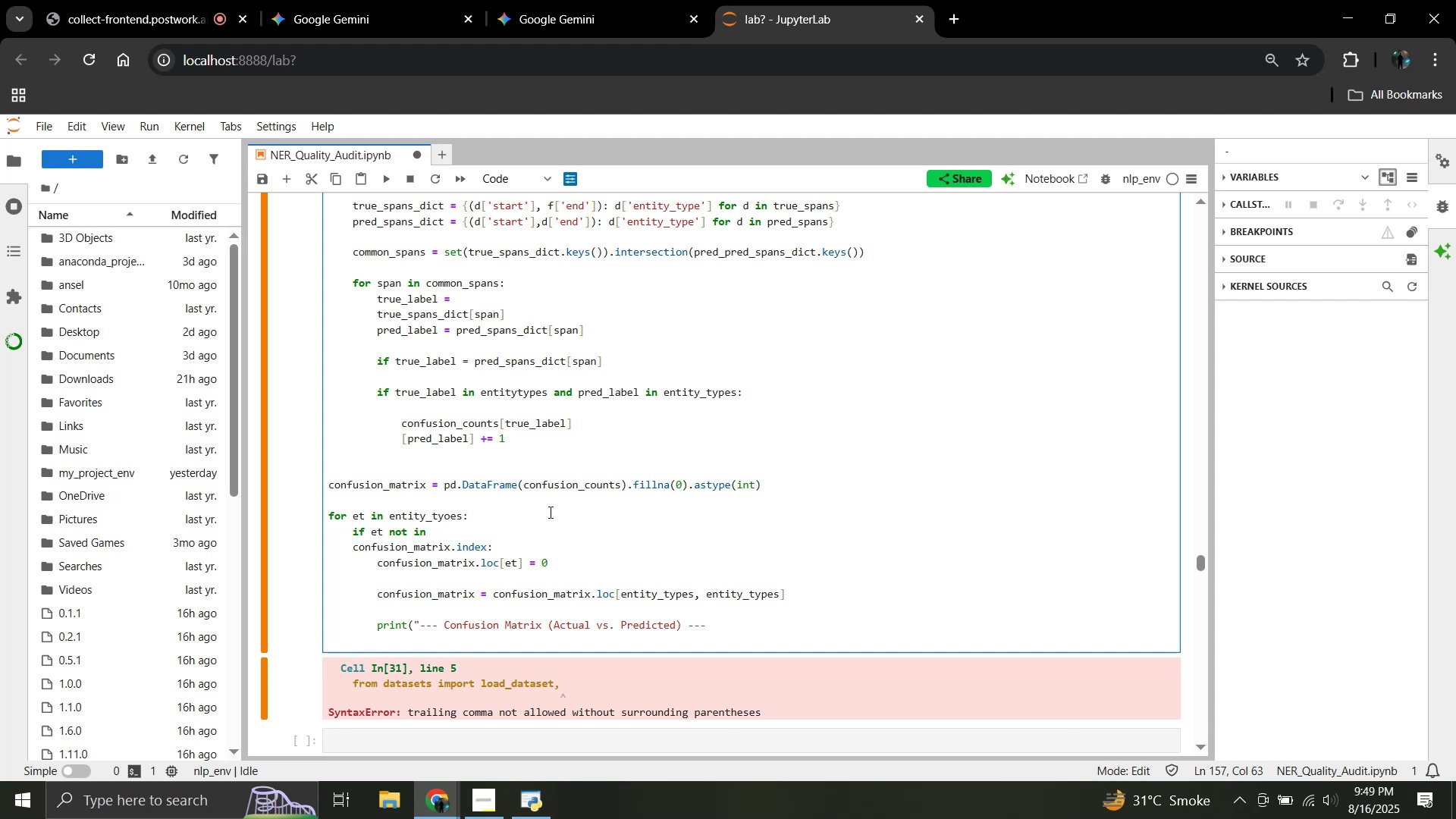 
key(Shift+Quote)
 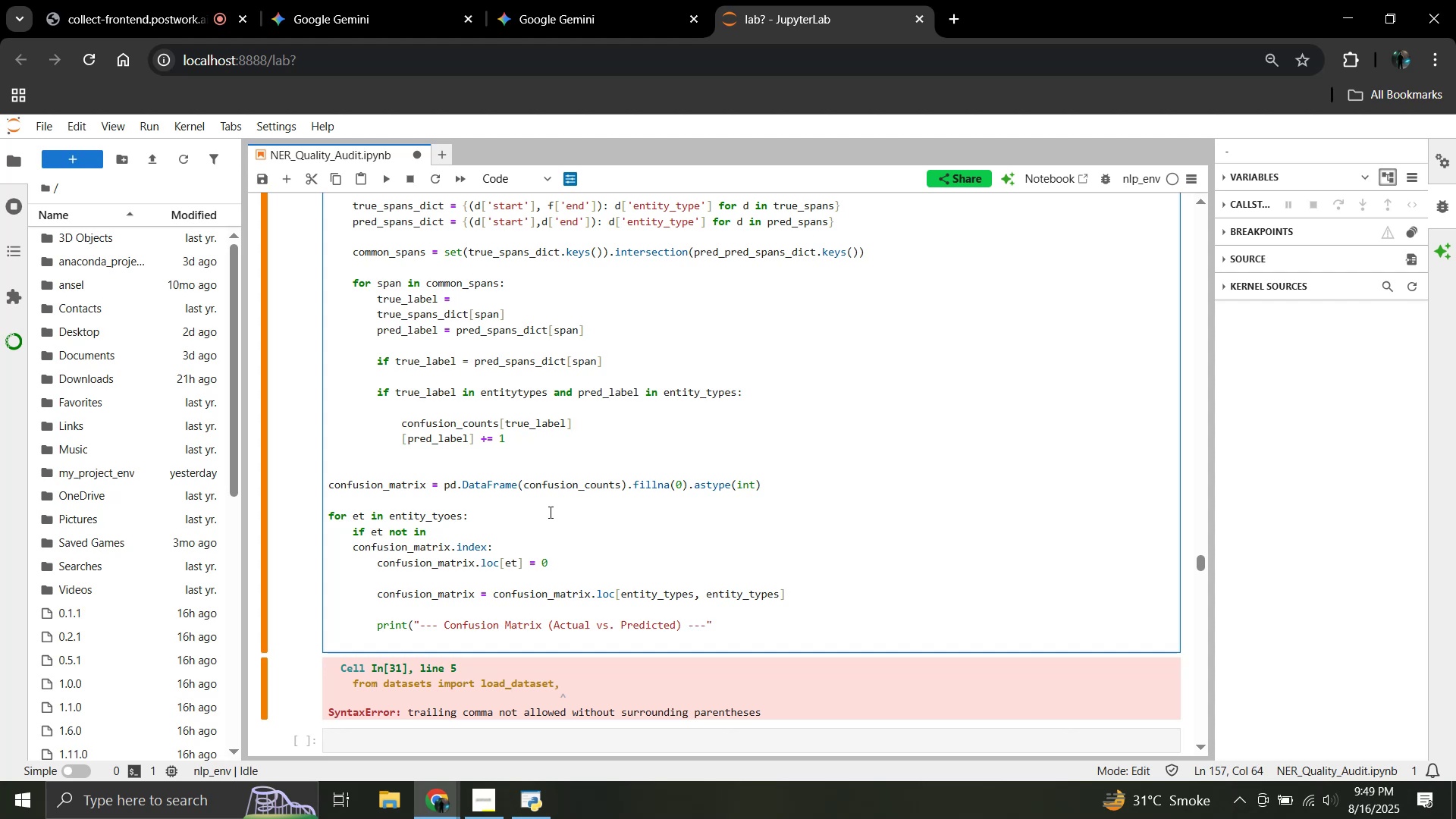 
key(Shift+0)
 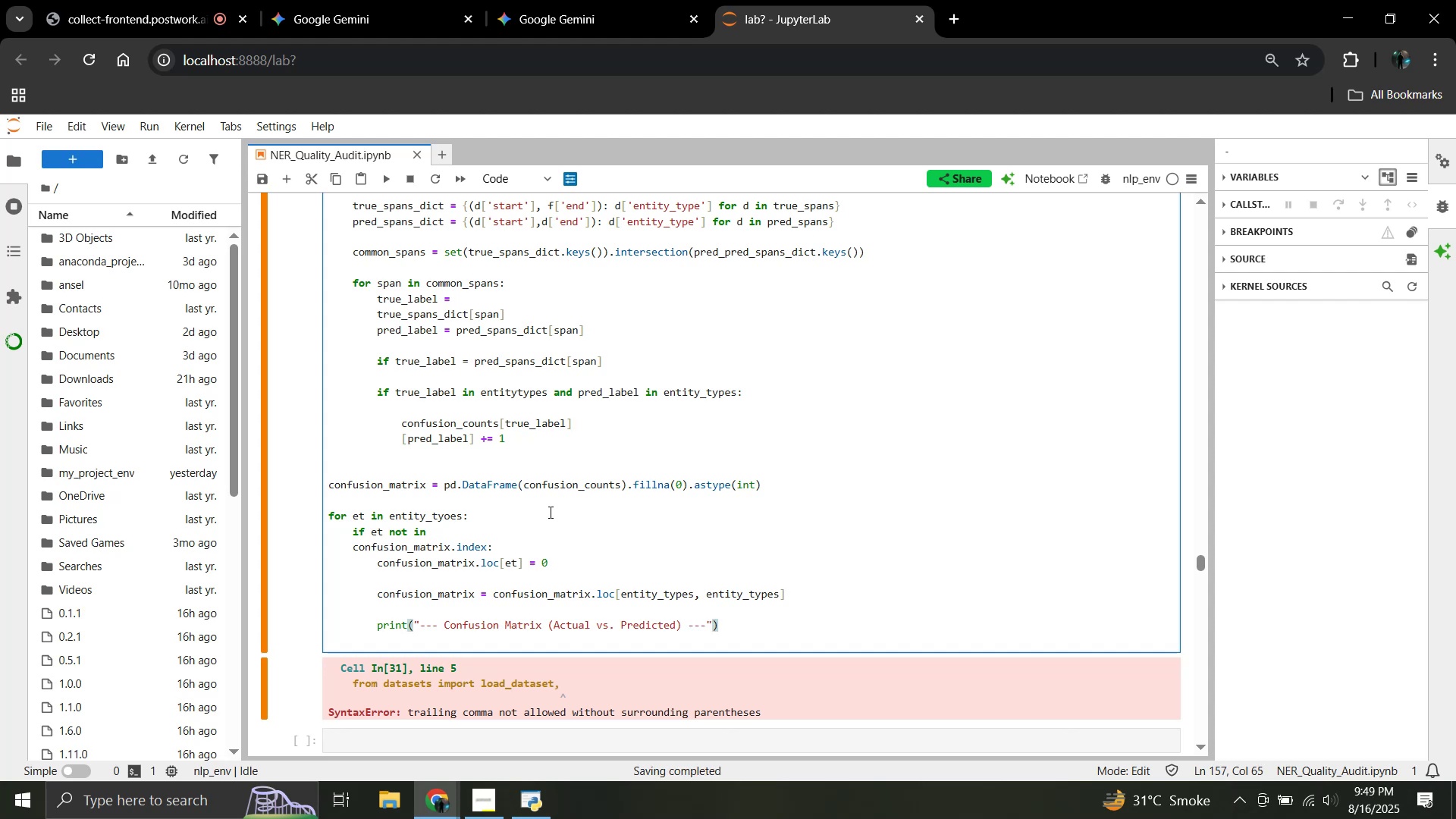 
key(Enter)
 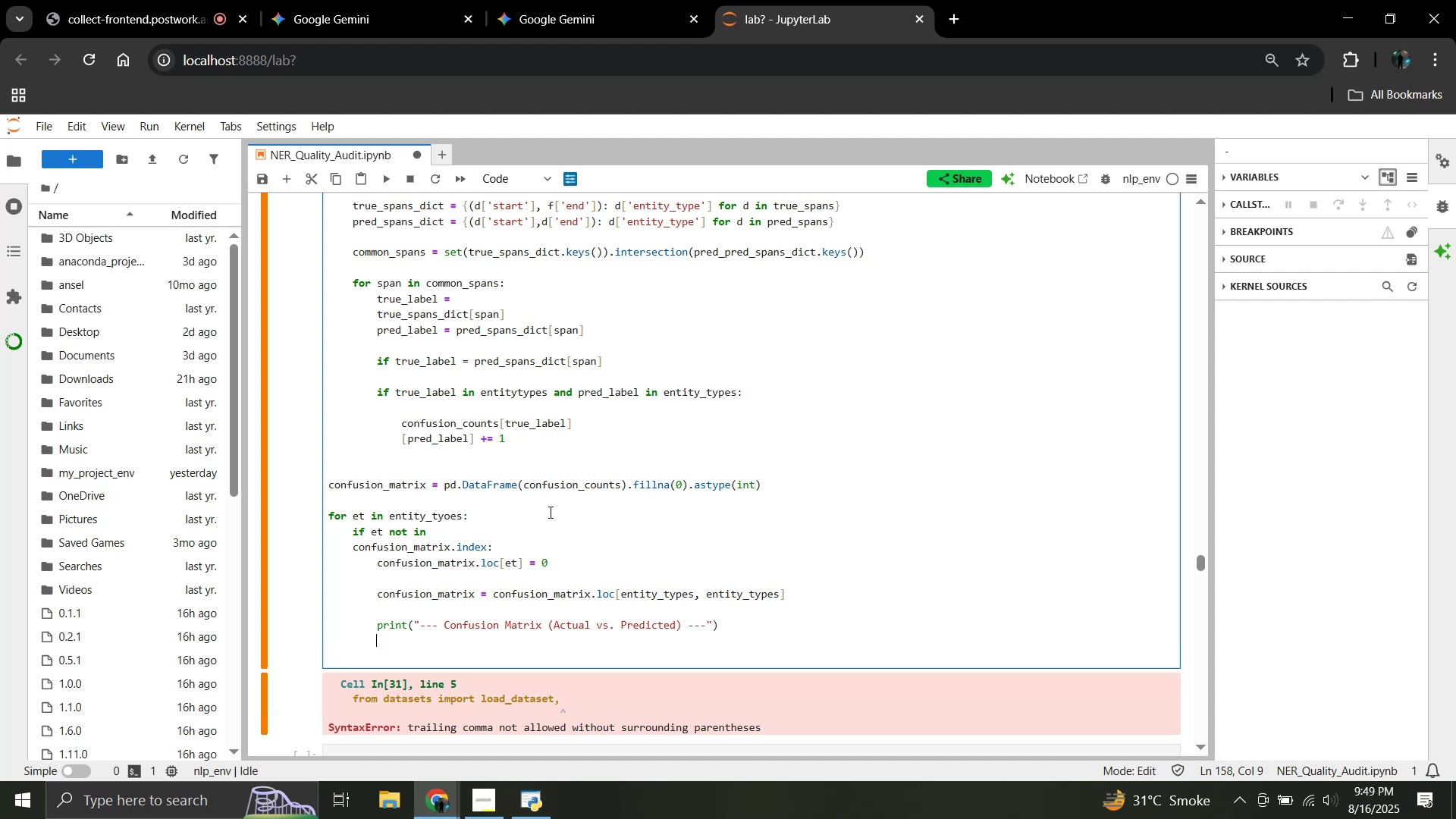 
type(print()
 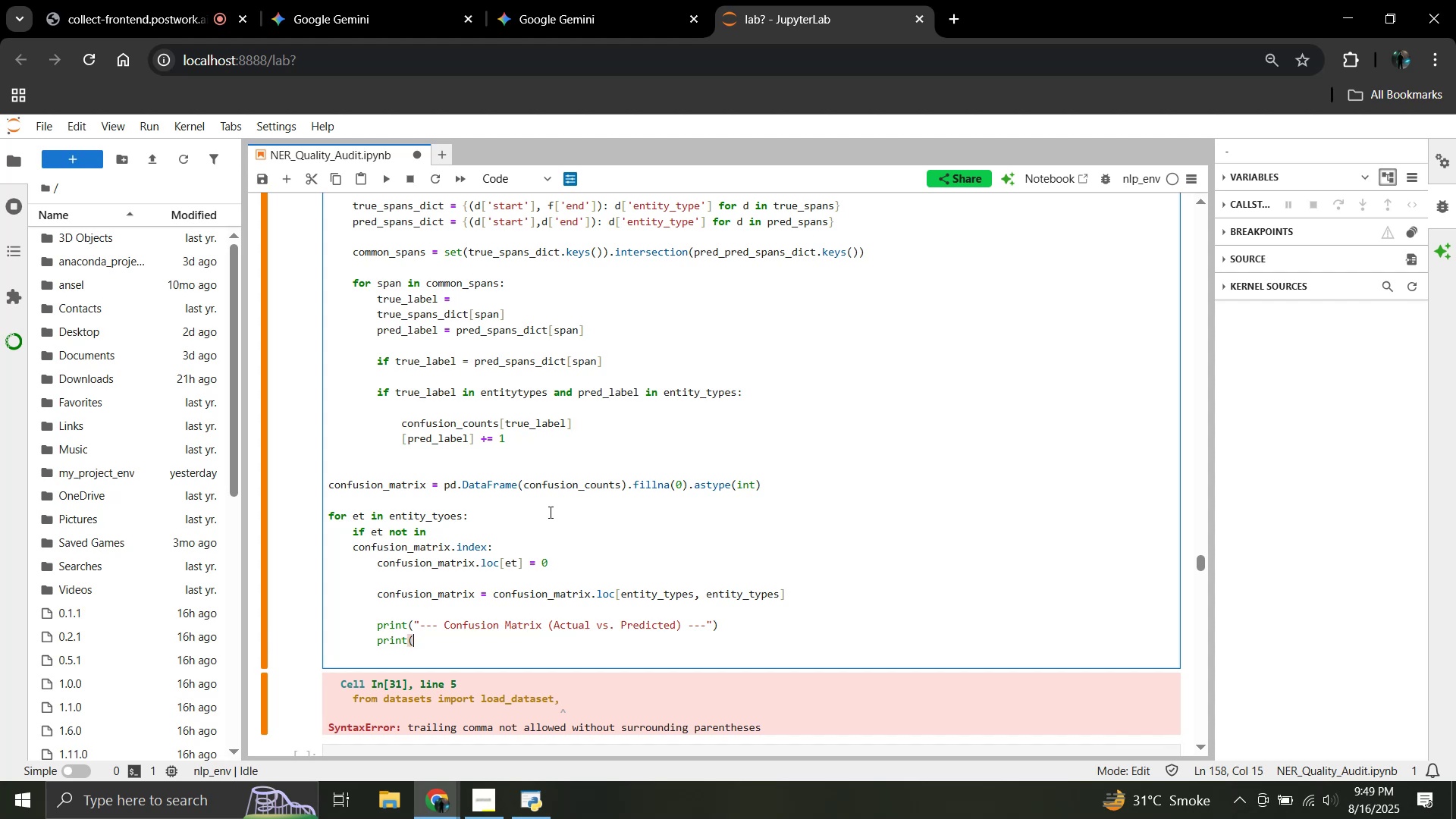 
wait(41.45)
 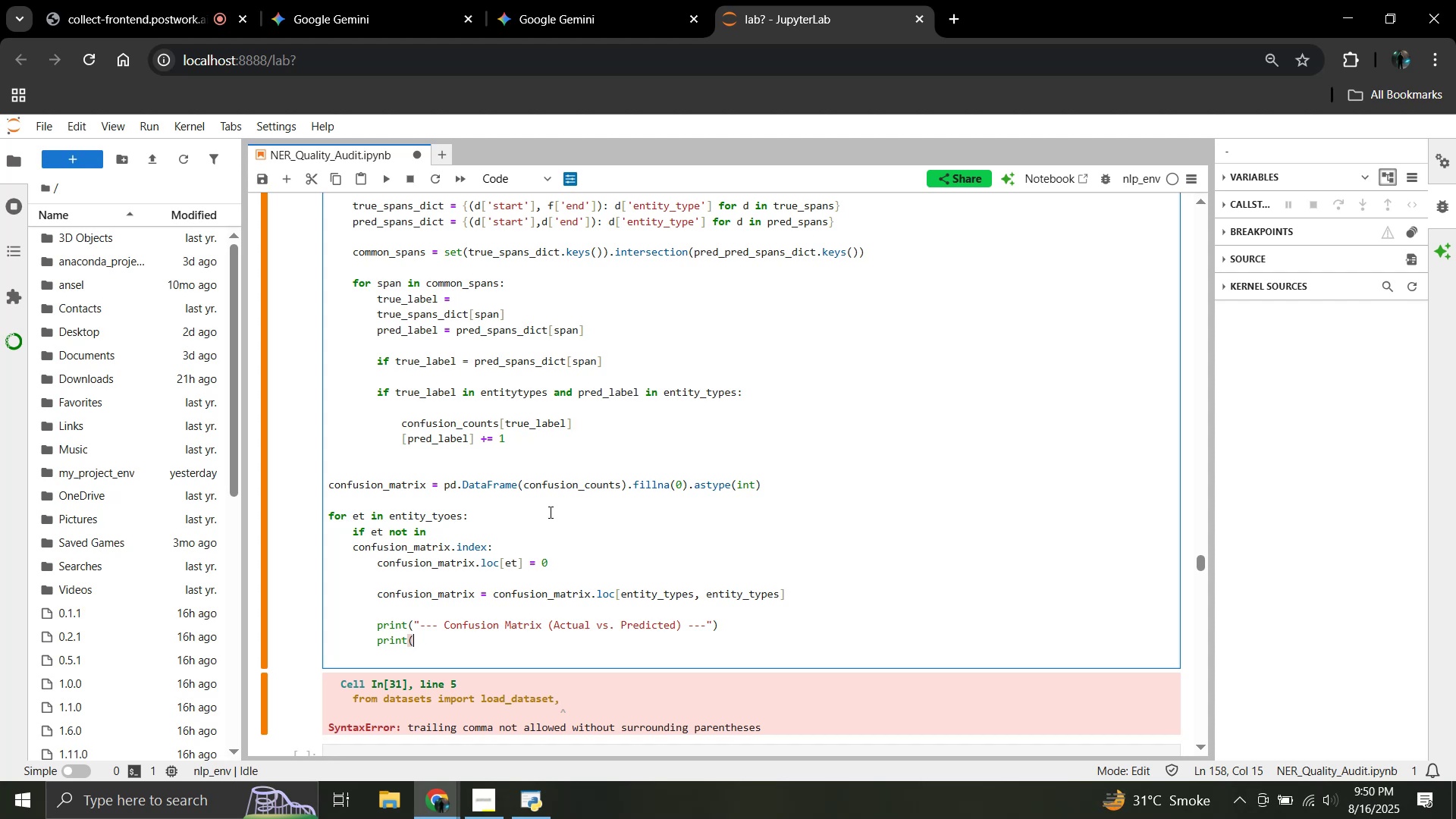 
type("This matrix)
 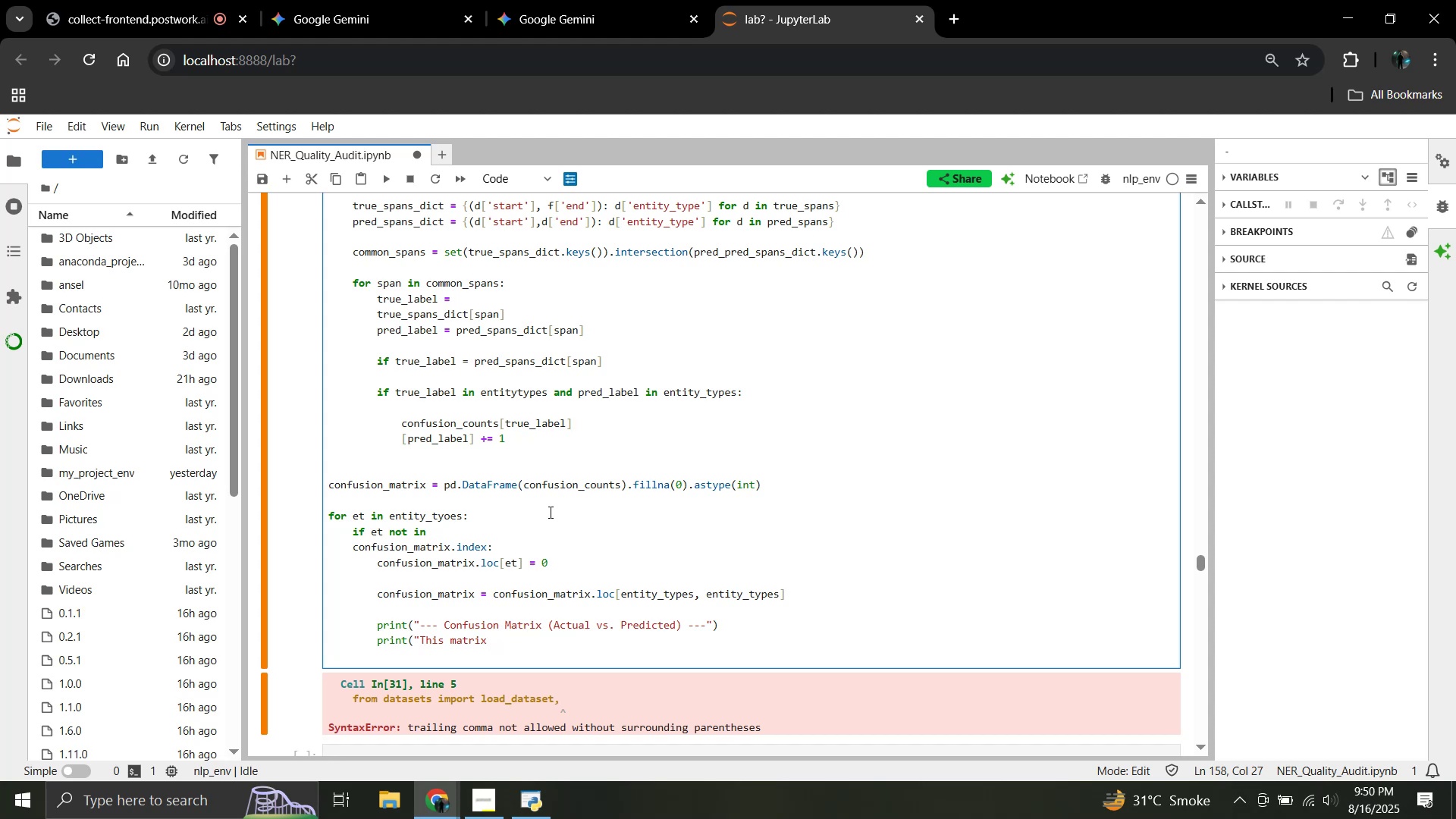 
wait(16.64)
 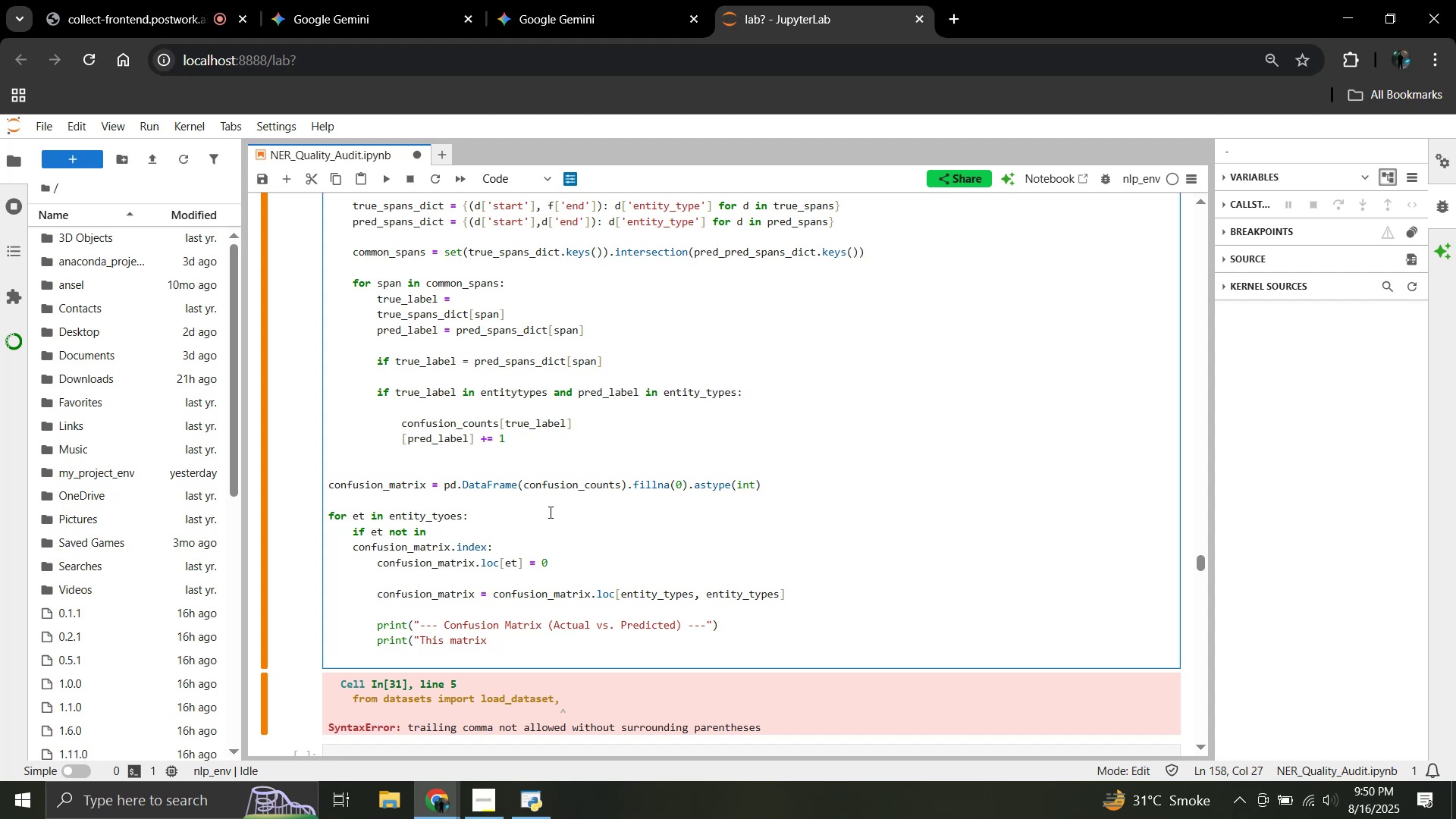 
type( shows how often a span wo)
key(Backspace)
type(u)
key(Backspace)
type(ith an 'Actual' labe)
key(Backspace)
type(el was predicted as )
 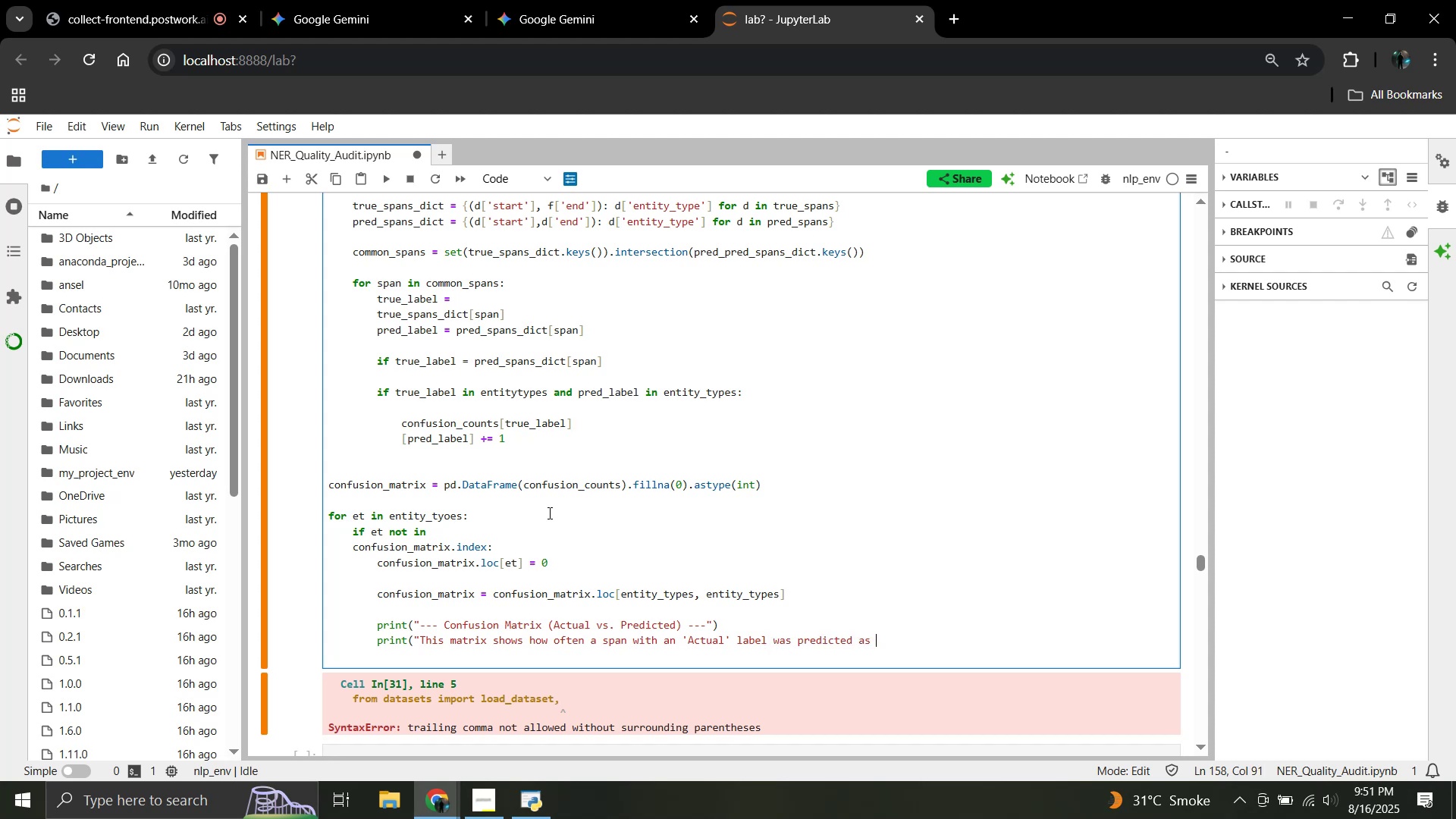 
wait(6.3)
 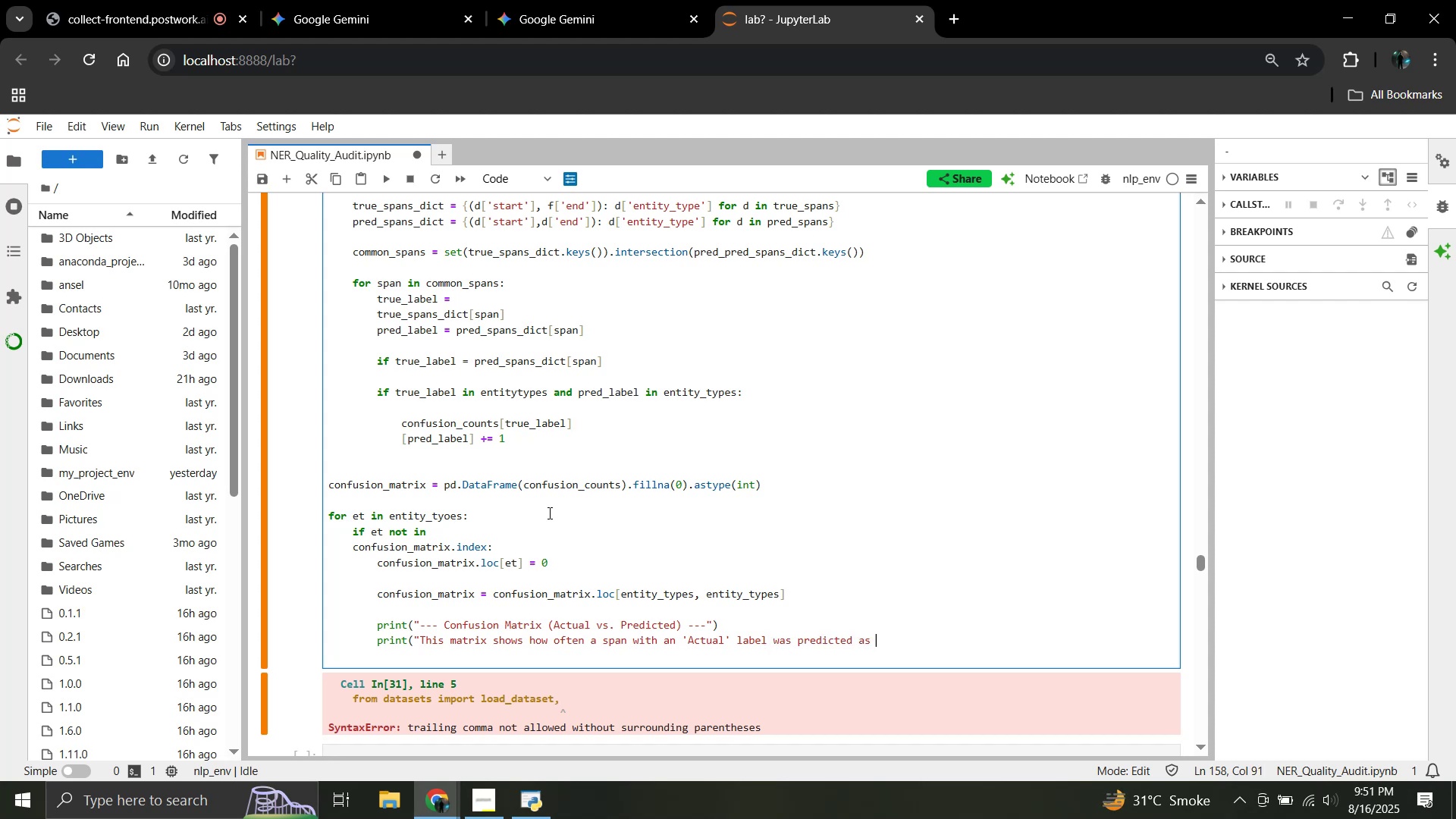 
type('Predicted'.")
 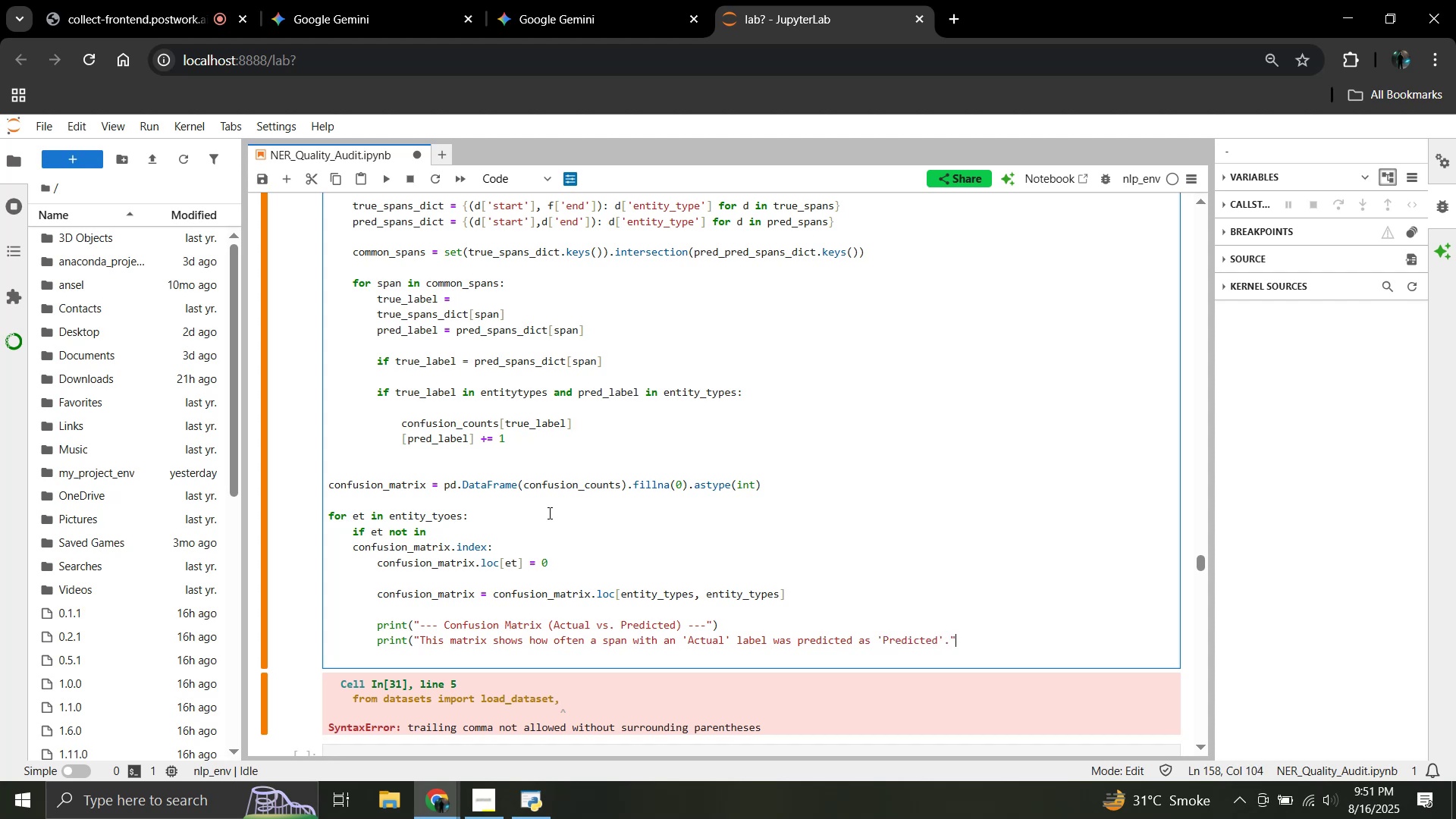 
wait(6.88)
 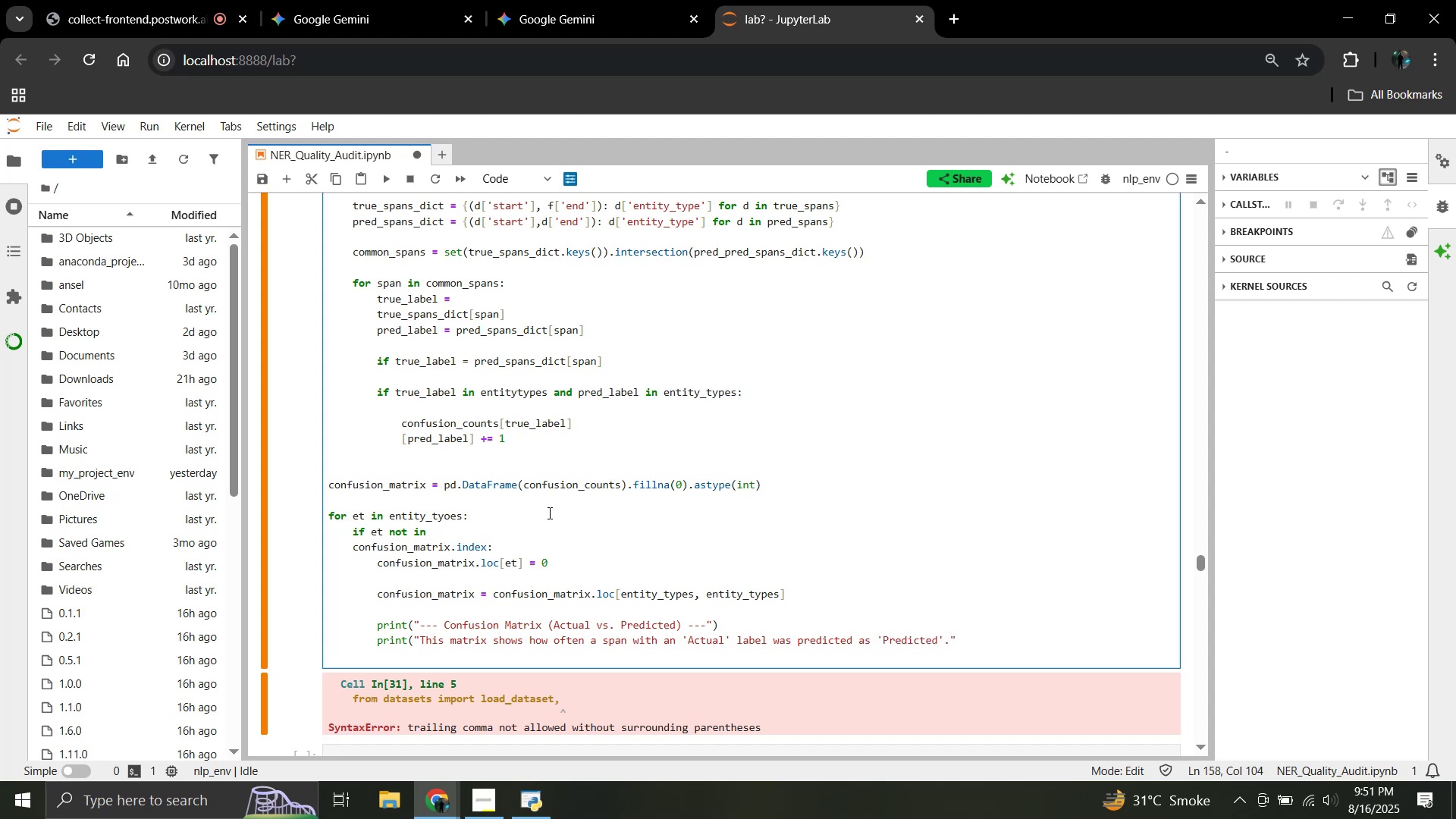 
key(Shift+0)
 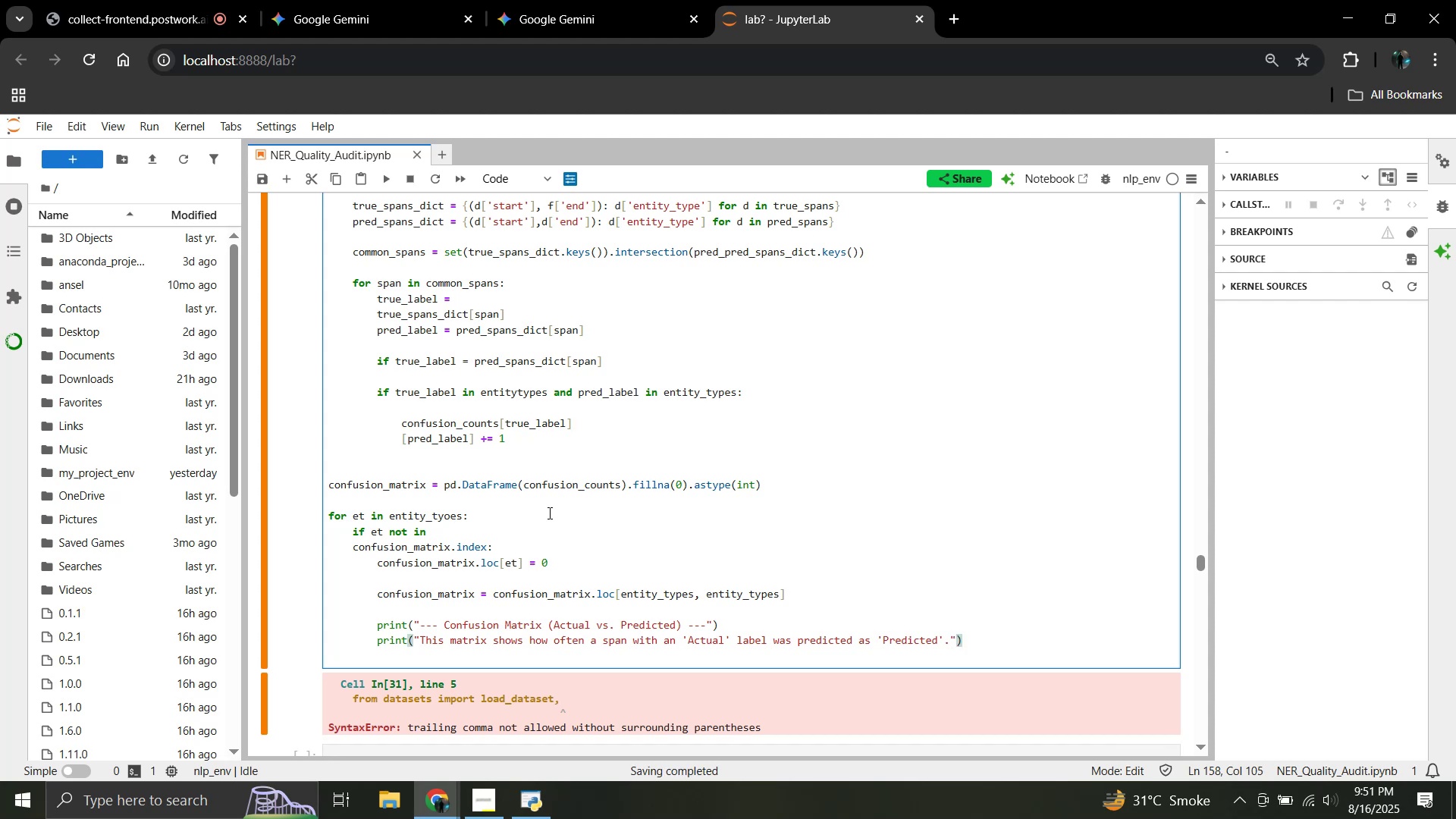 
key(Enter)
 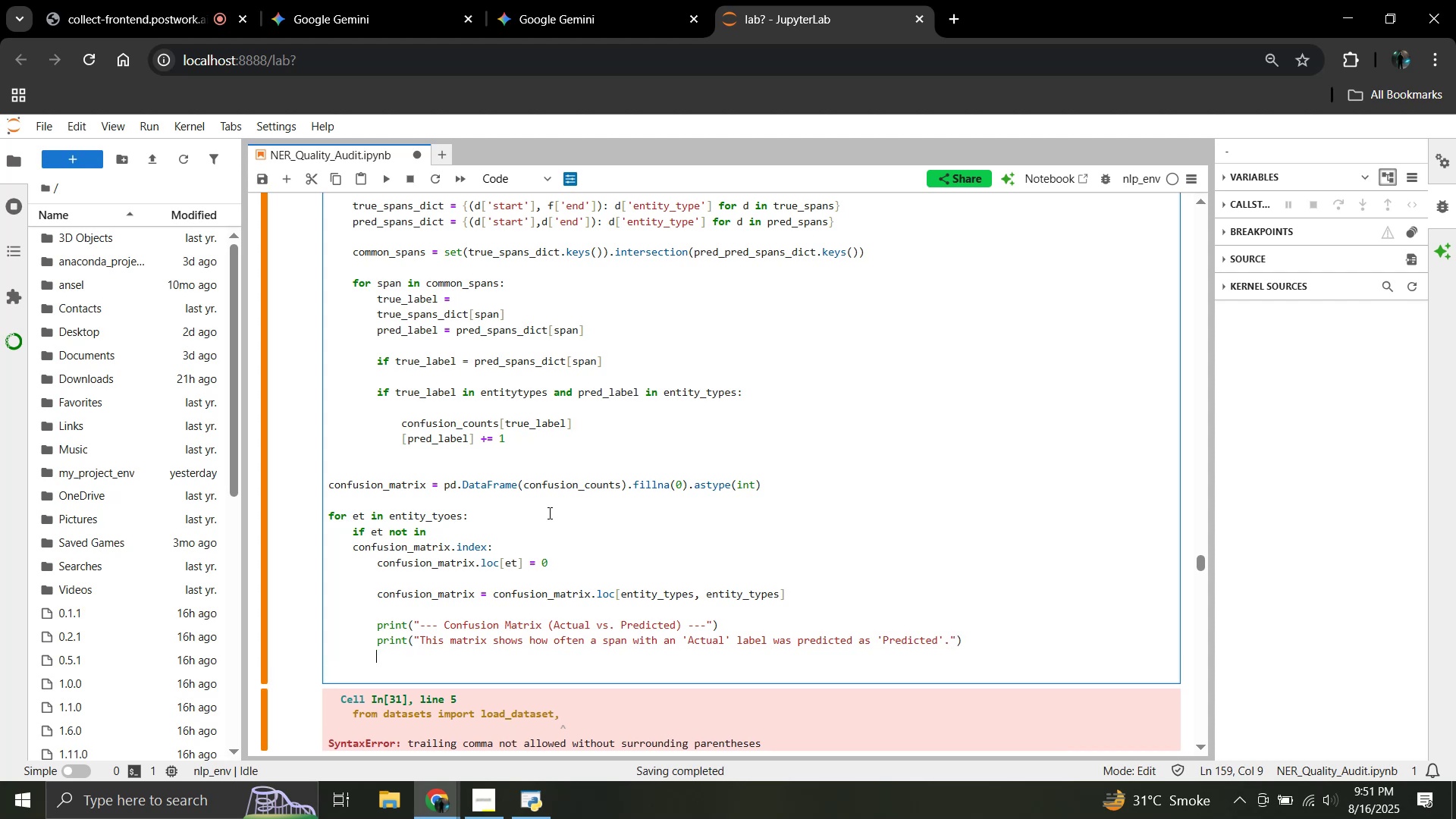 
type(print(confusion)
 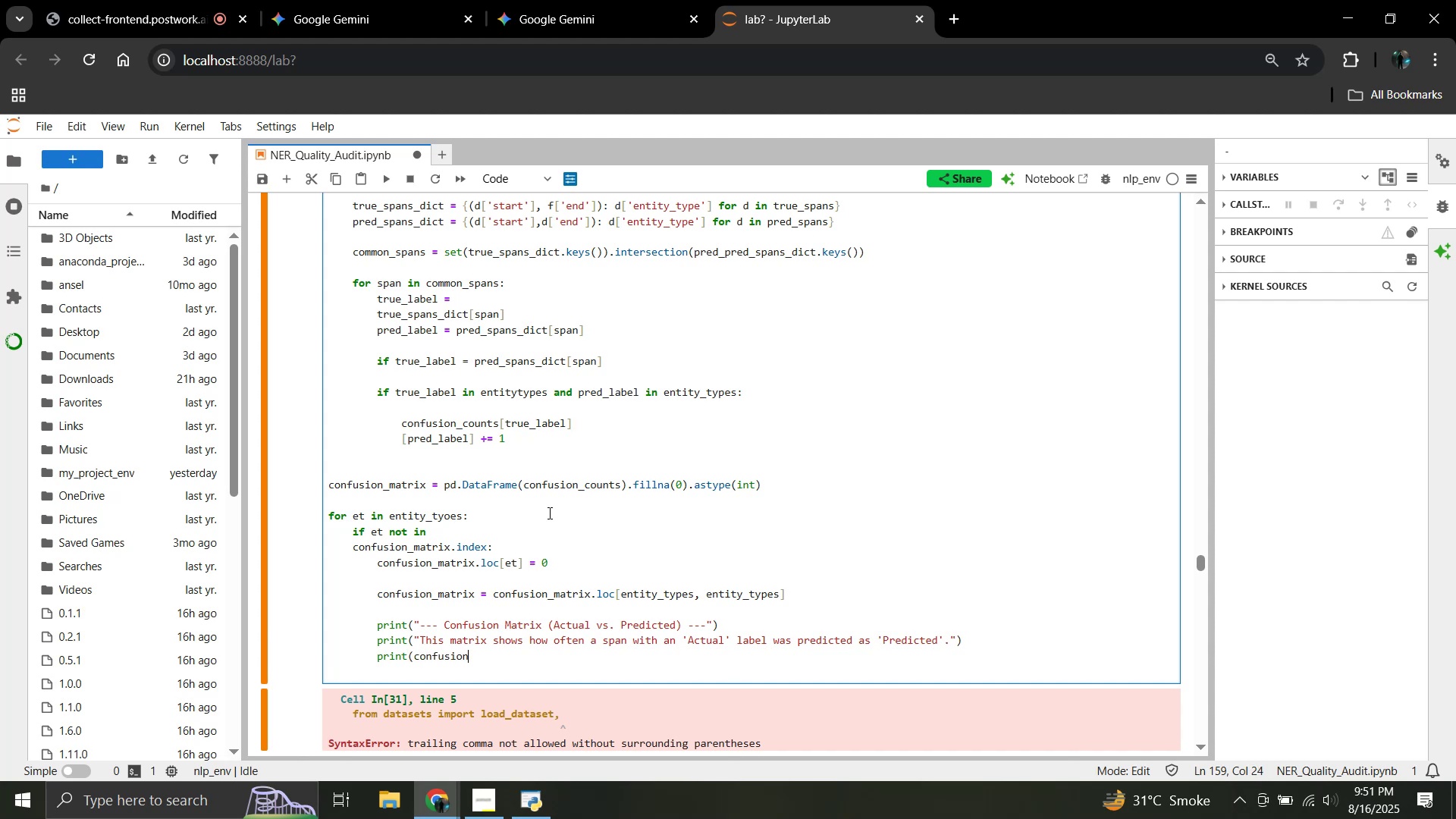 
hold_key(key=ShiftLeft, duration=1.15)
 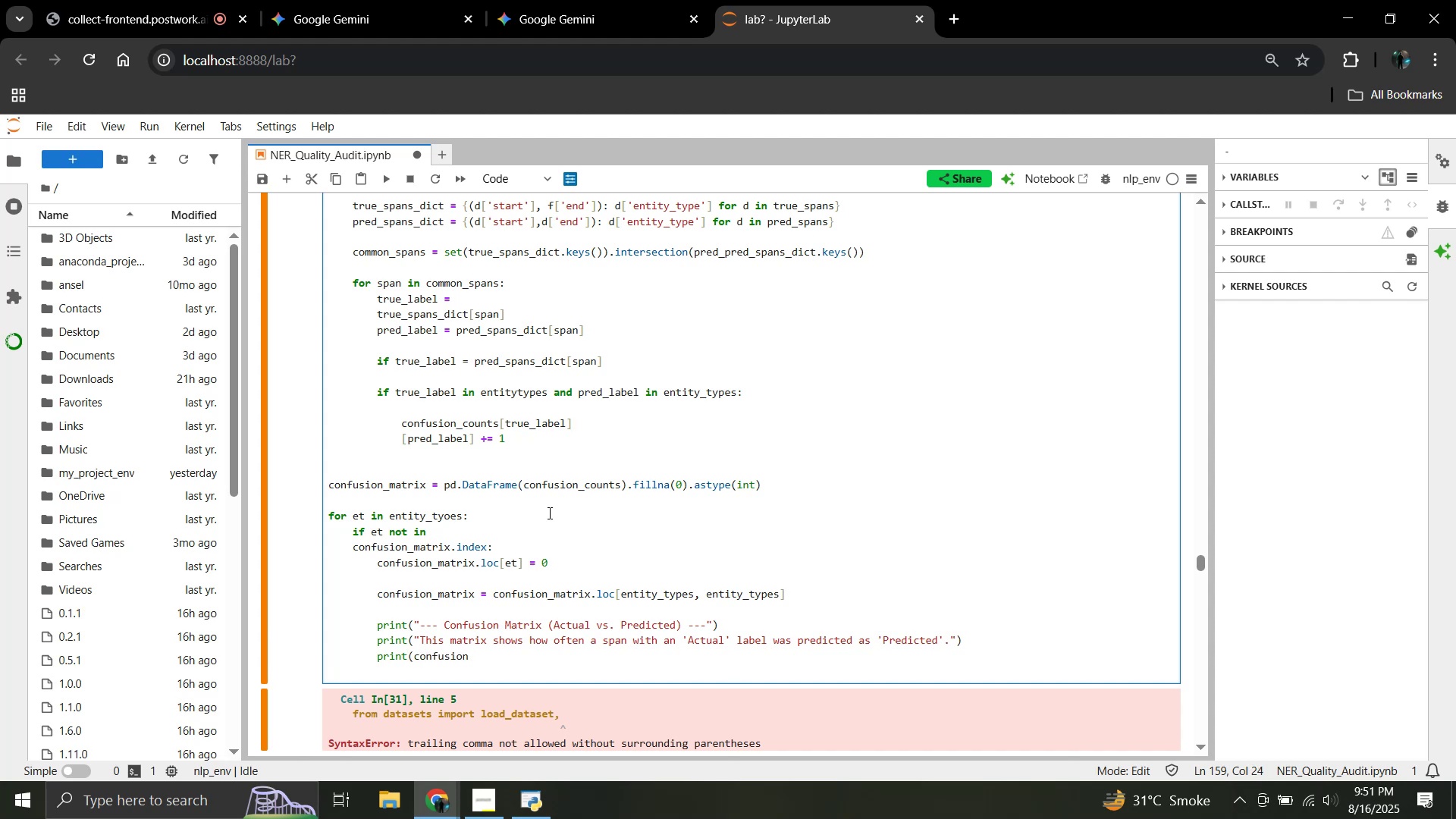 
type(_M)
key(Backspace)
type(matri))
 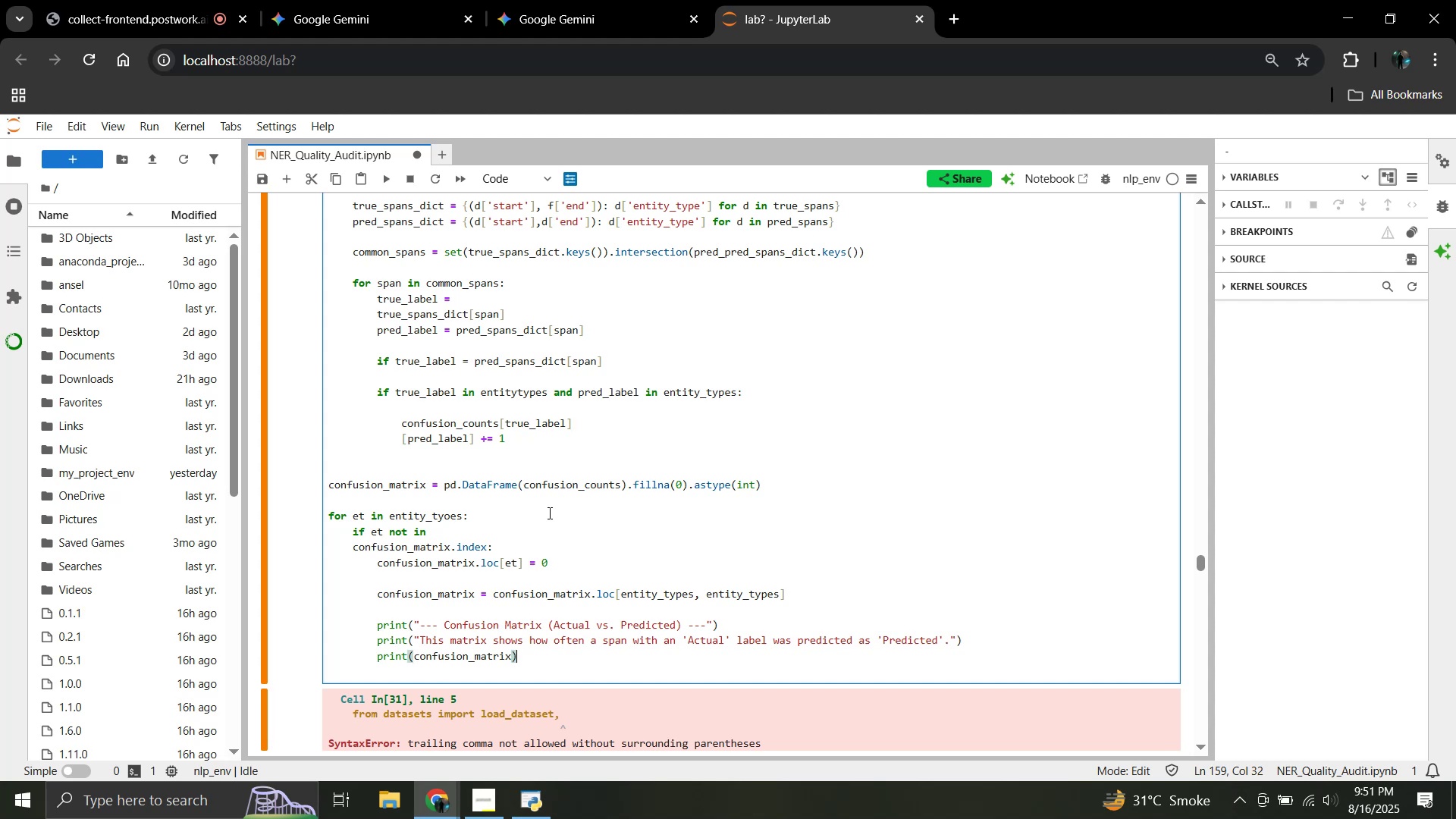 
hold_key(key=X, duration=0.3)
 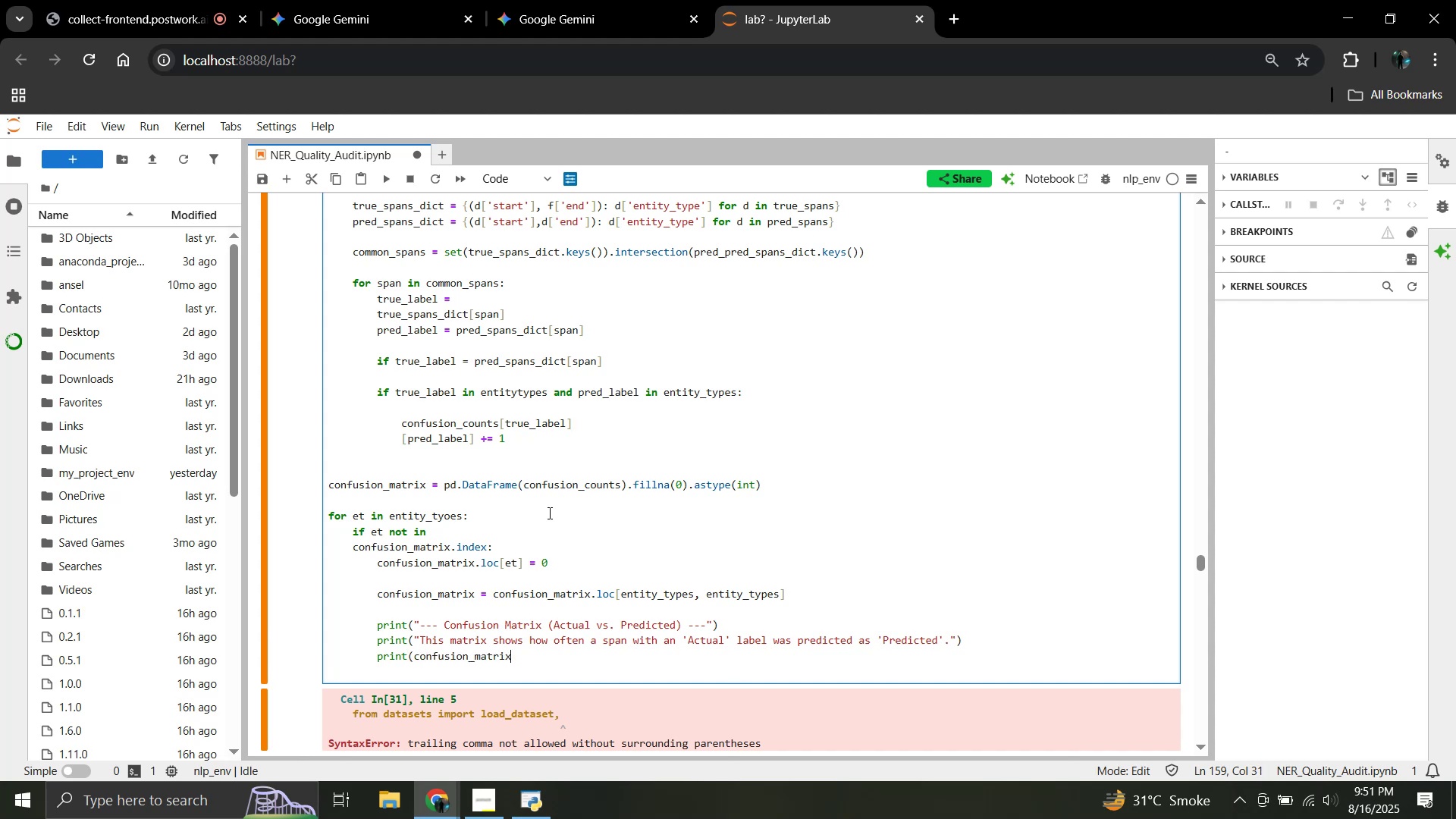 
key(Enter)
 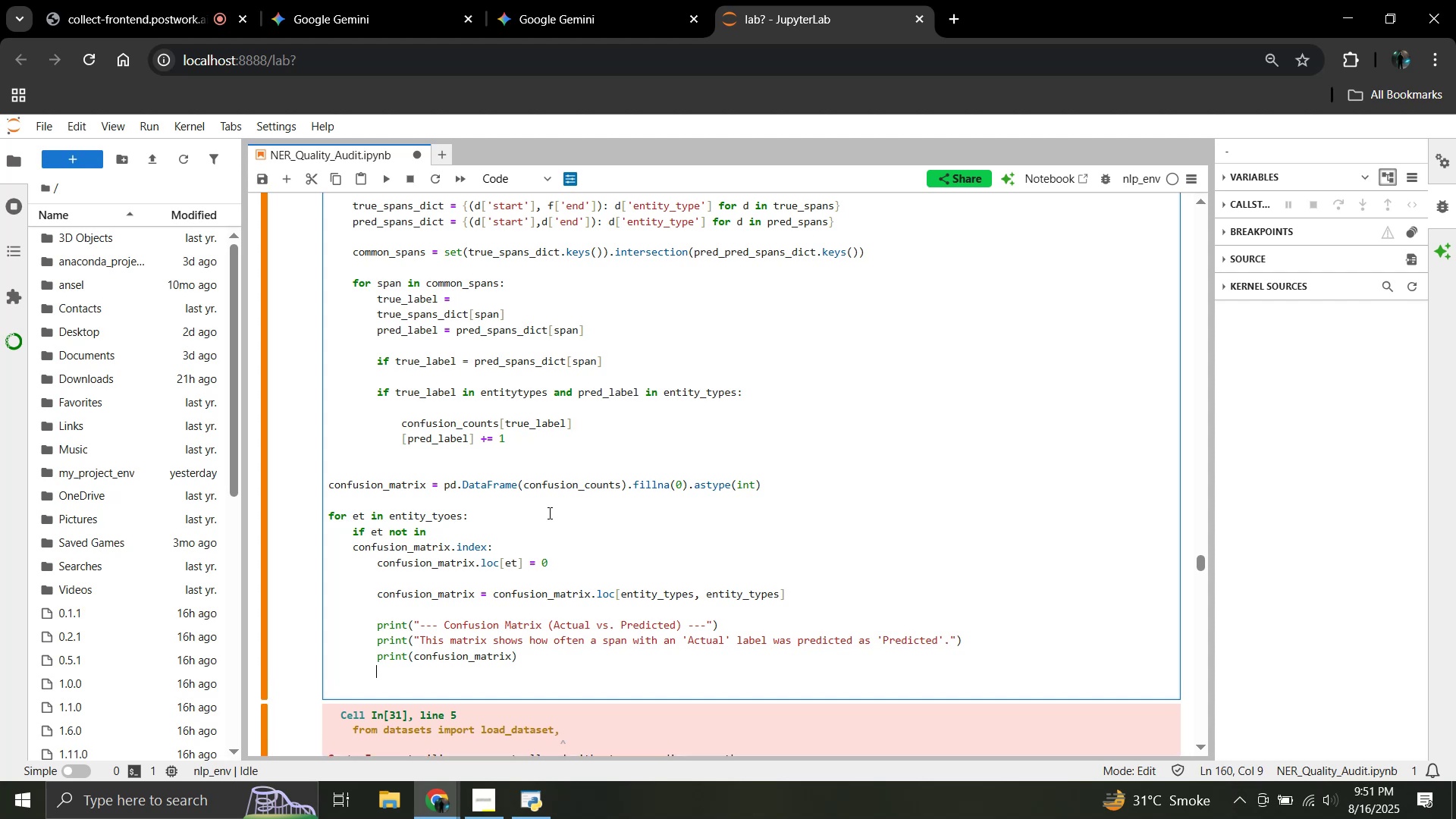 
key(Enter)
 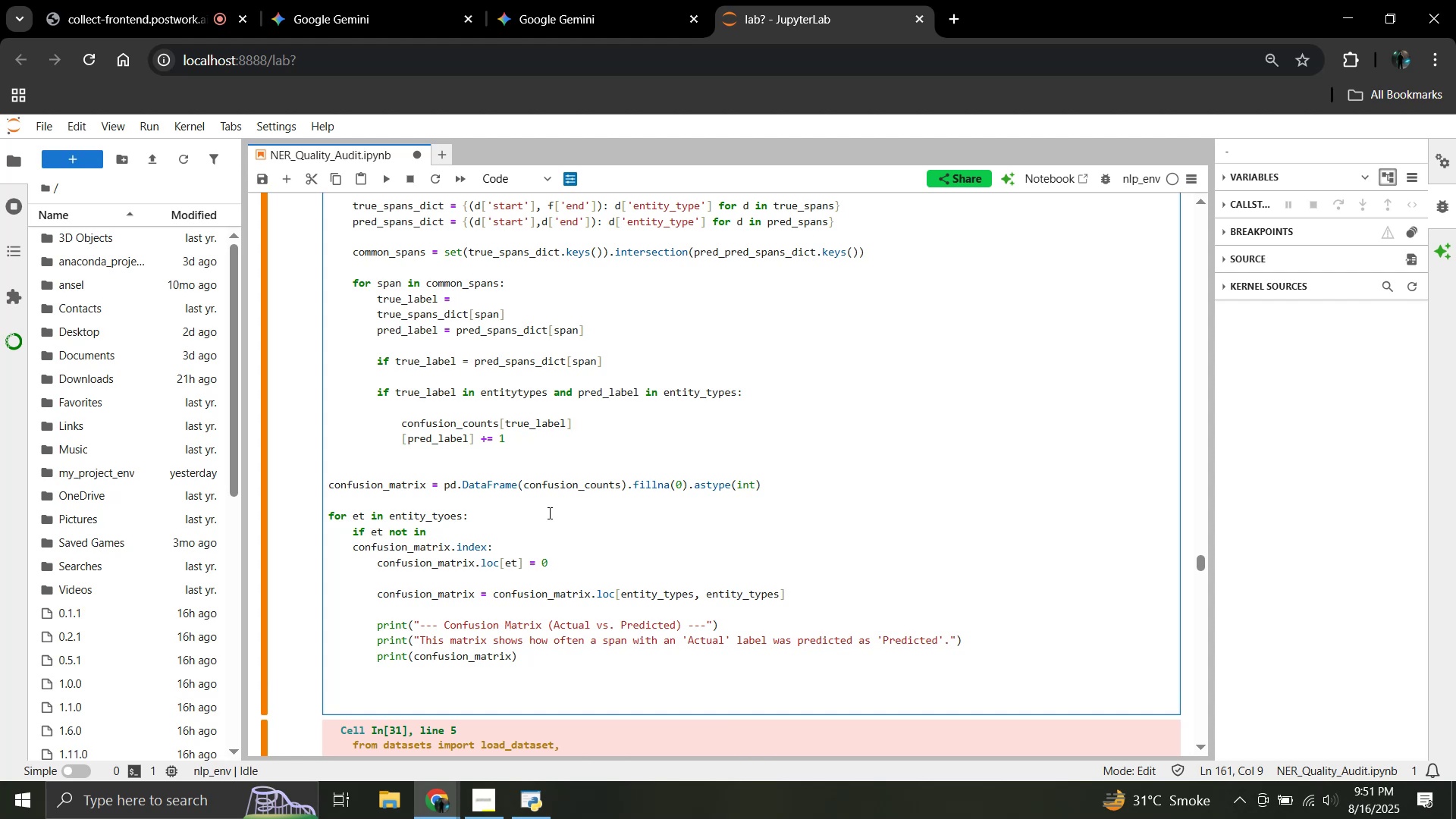 
wait(13.39)
 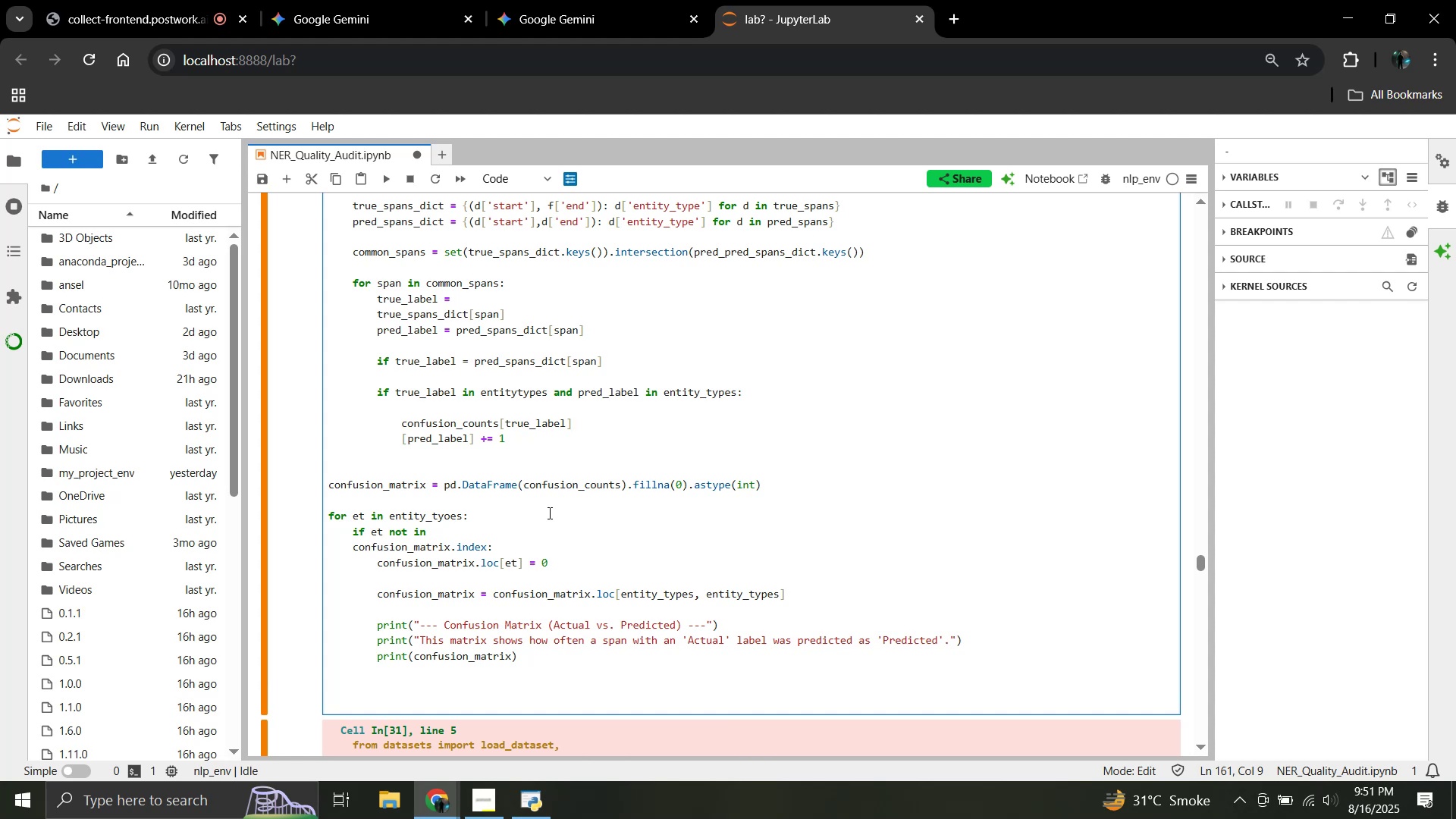 
type(plt.figure(figsize+)
key(Backspace)
type(=(8,6)
 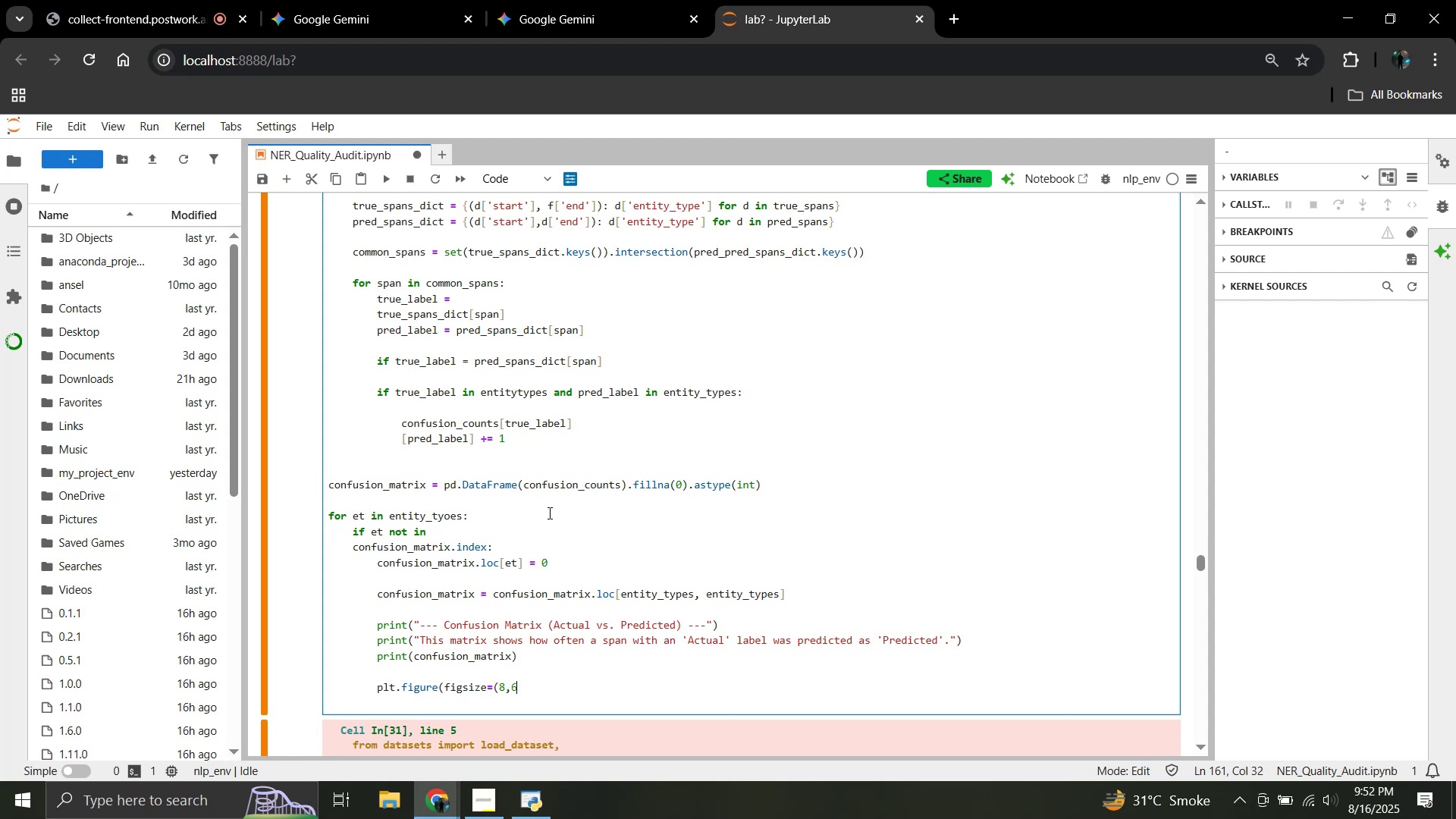 
key(ArrowLeft)
 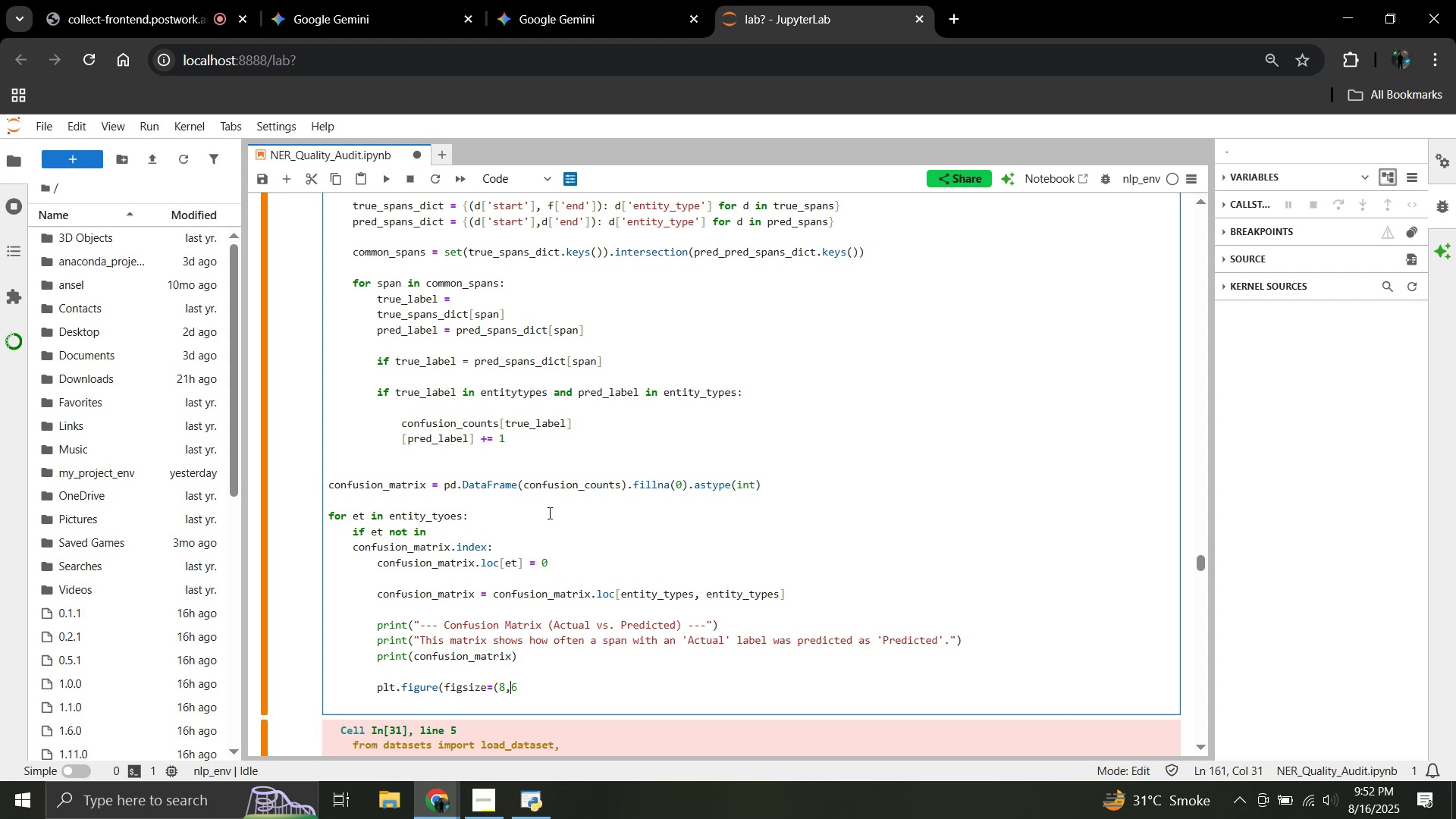 
key(Space)
 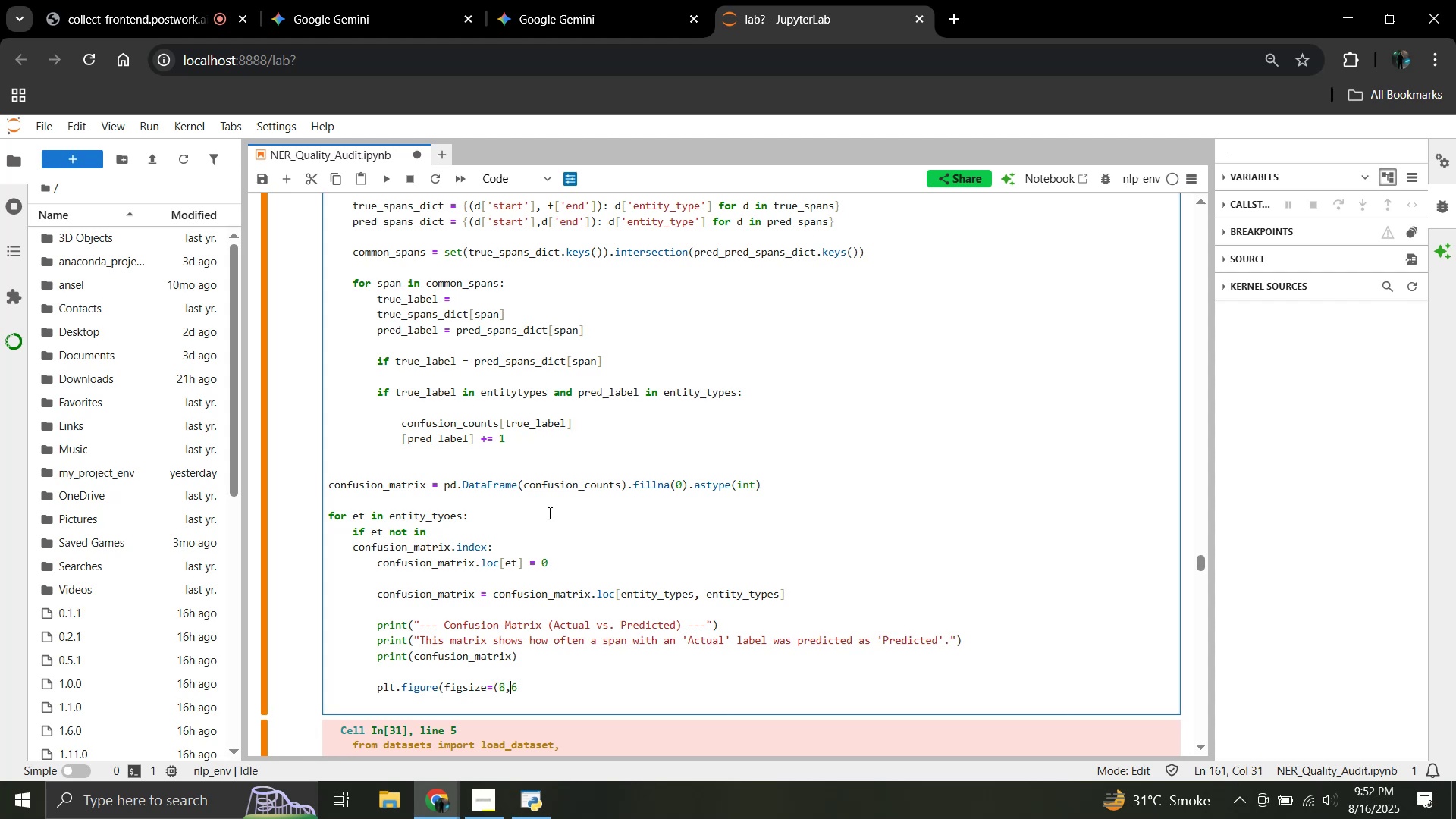 
key(ArrowRight)
 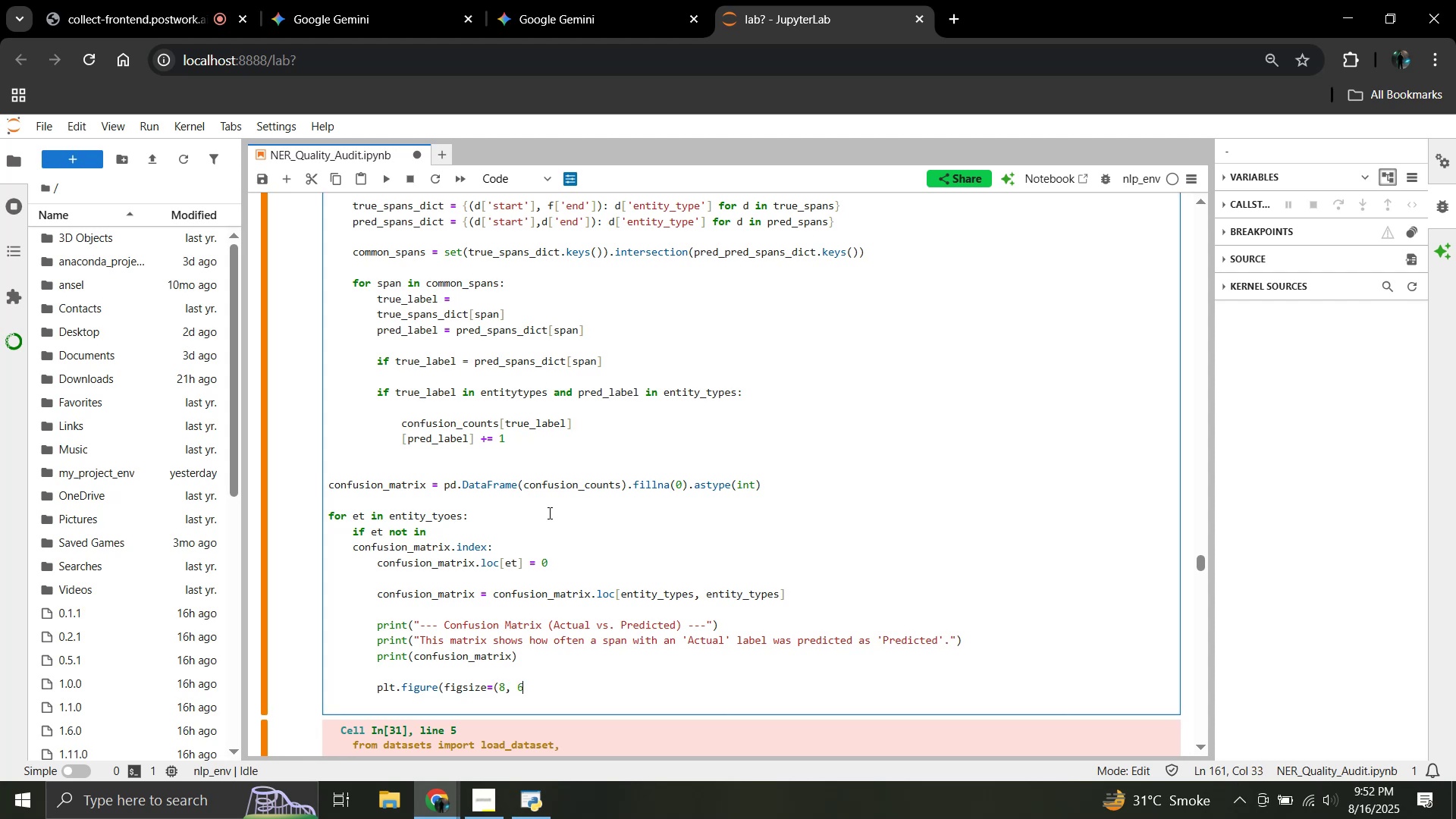 
type()))
 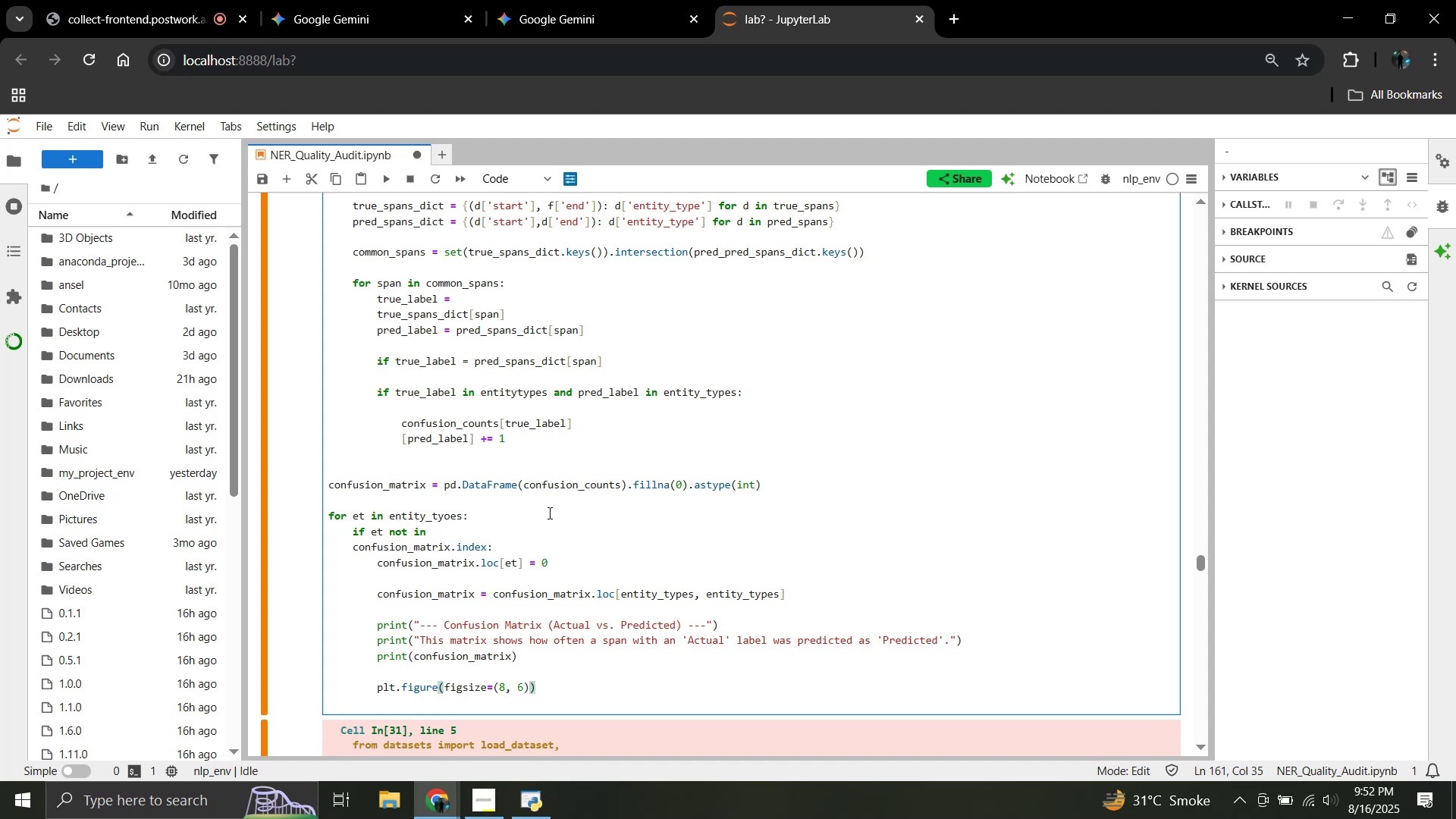 
key(Enter)
 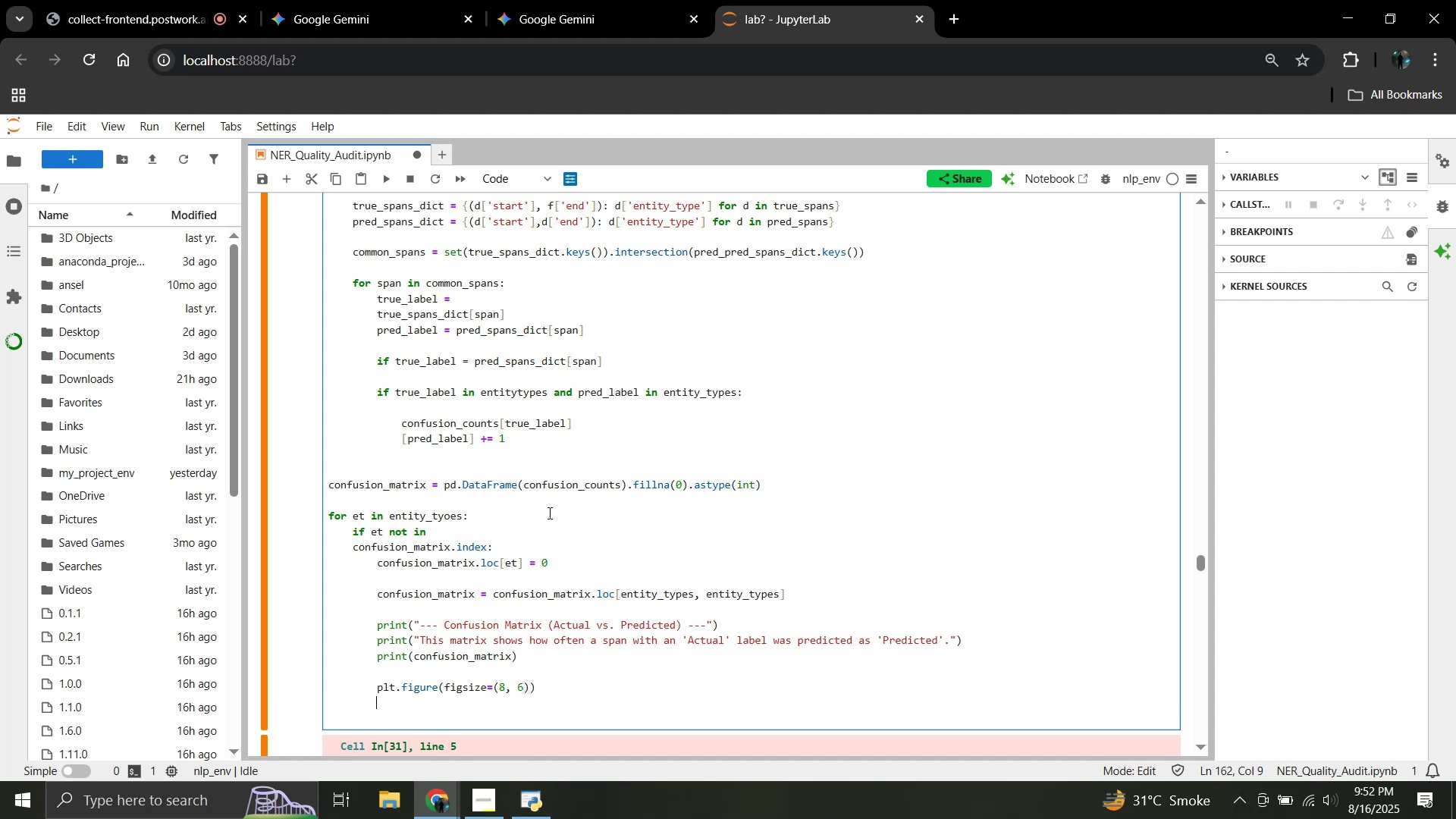 
type(sns.heatmap(confusion_matrix,)
 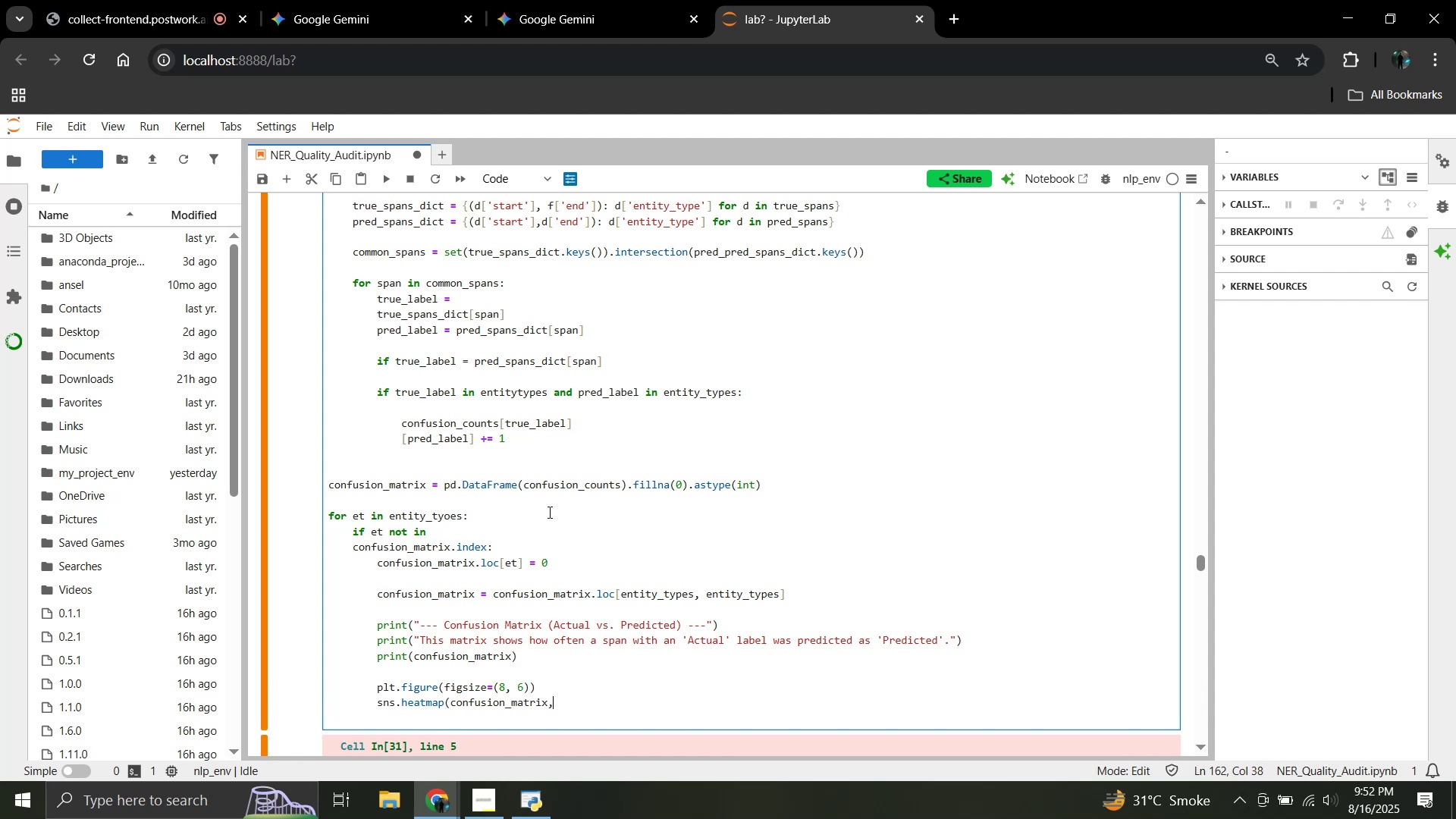 
wait(55.66)
 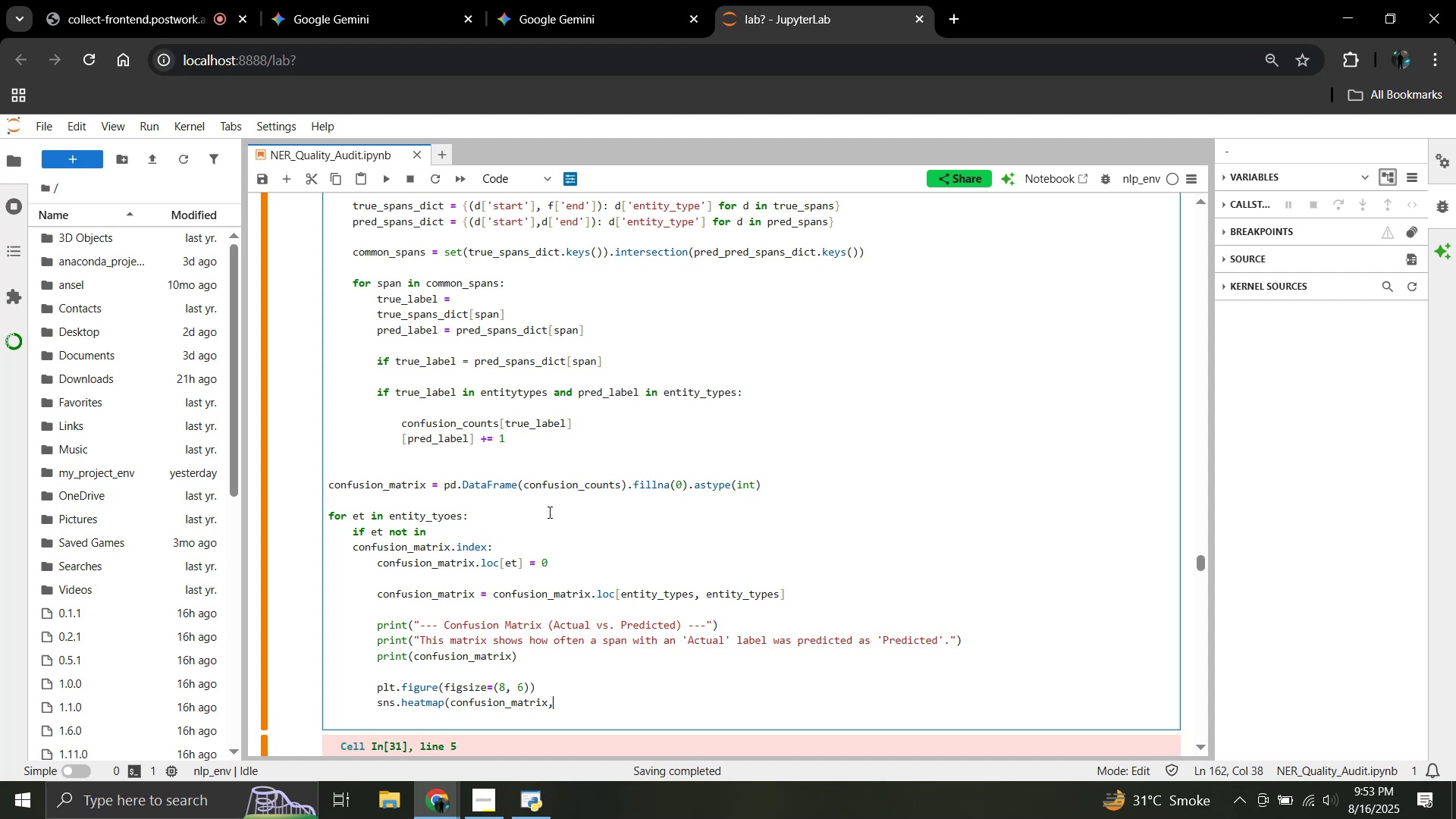 
type( annot=True, fmt='d', cmap='Blues'))
 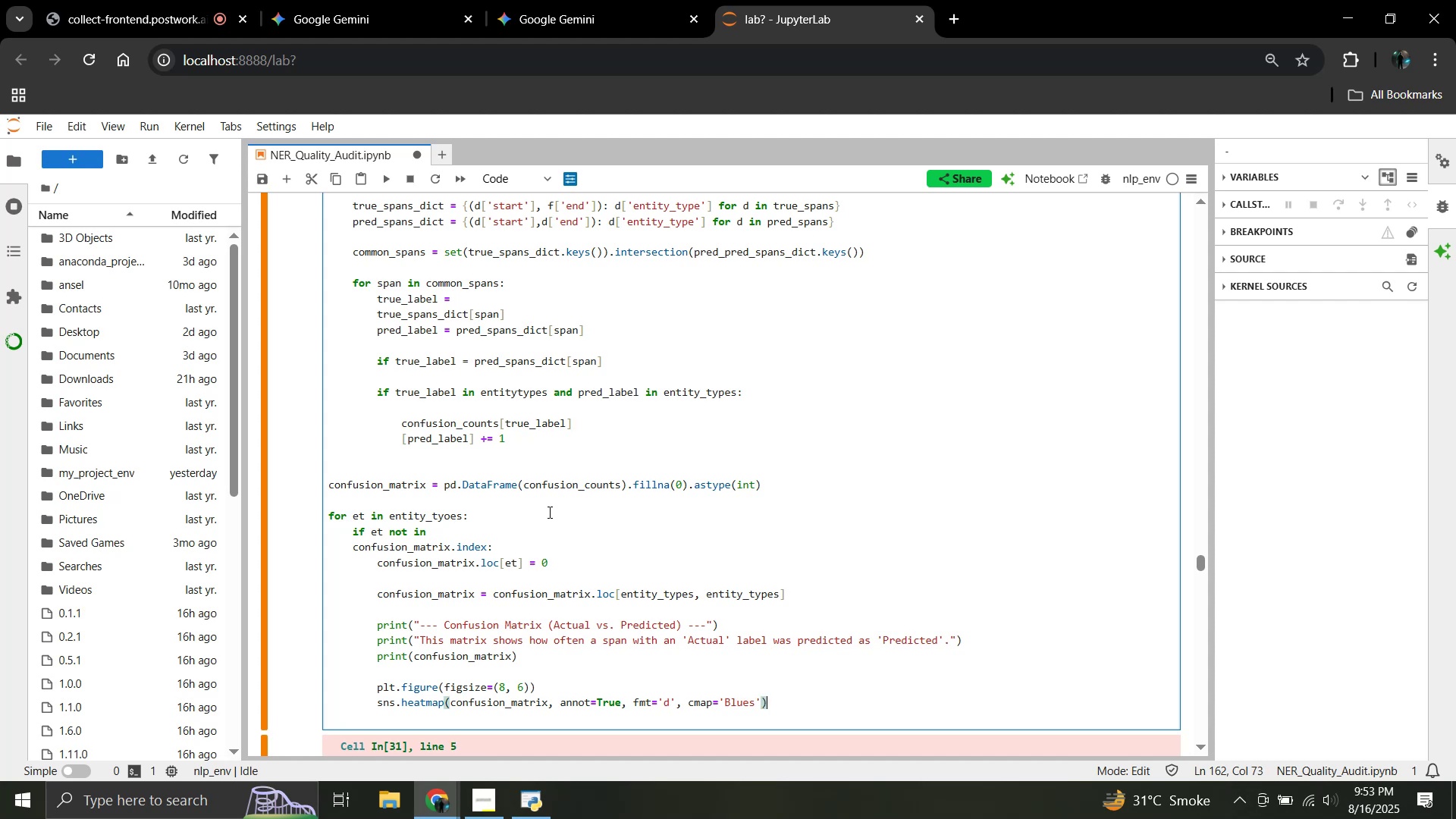 
key(Enter)
 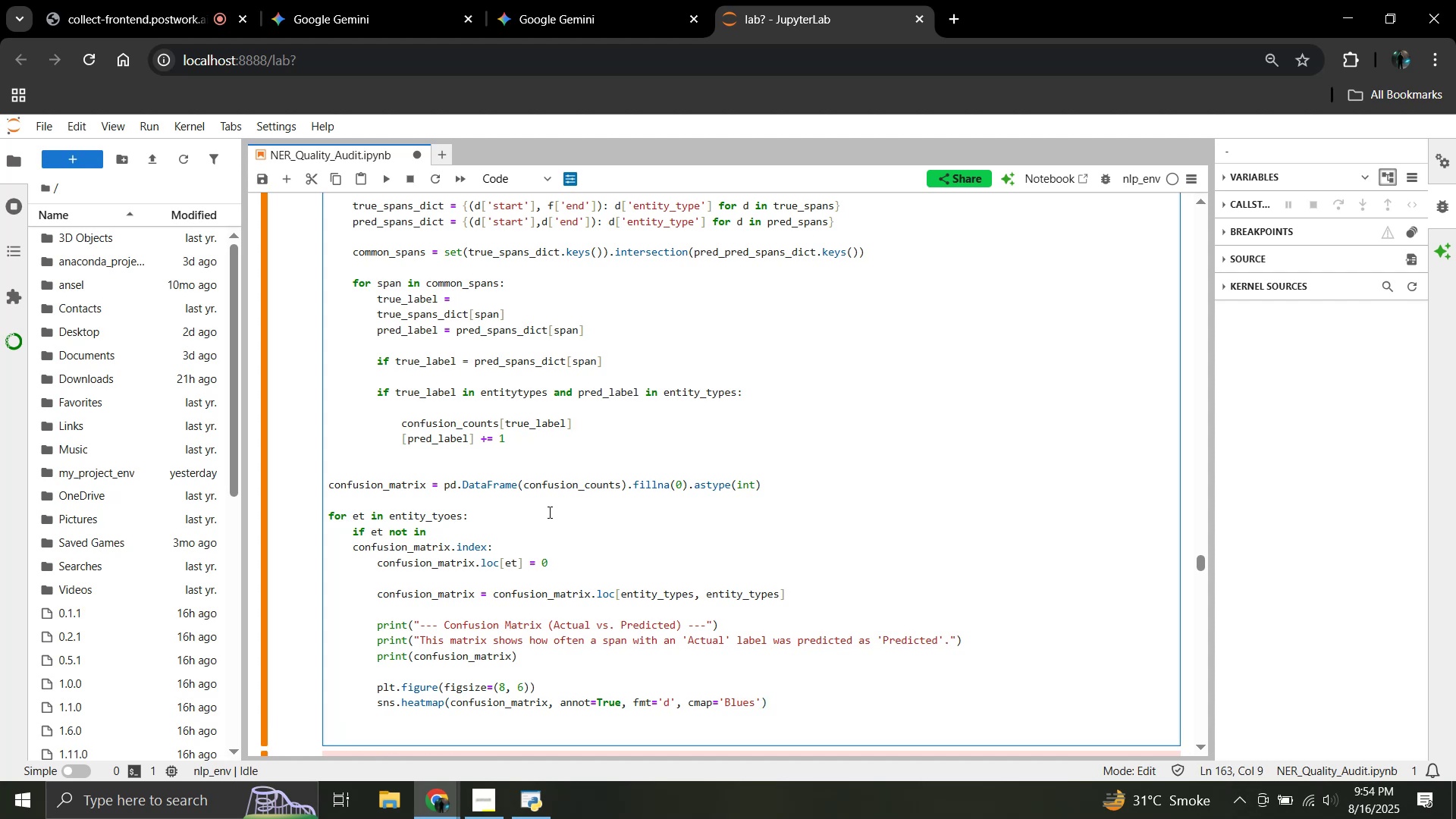 
type(pt)
key(Backspace)
type(lt.xlabr)
key(Backspace)
type(el)
 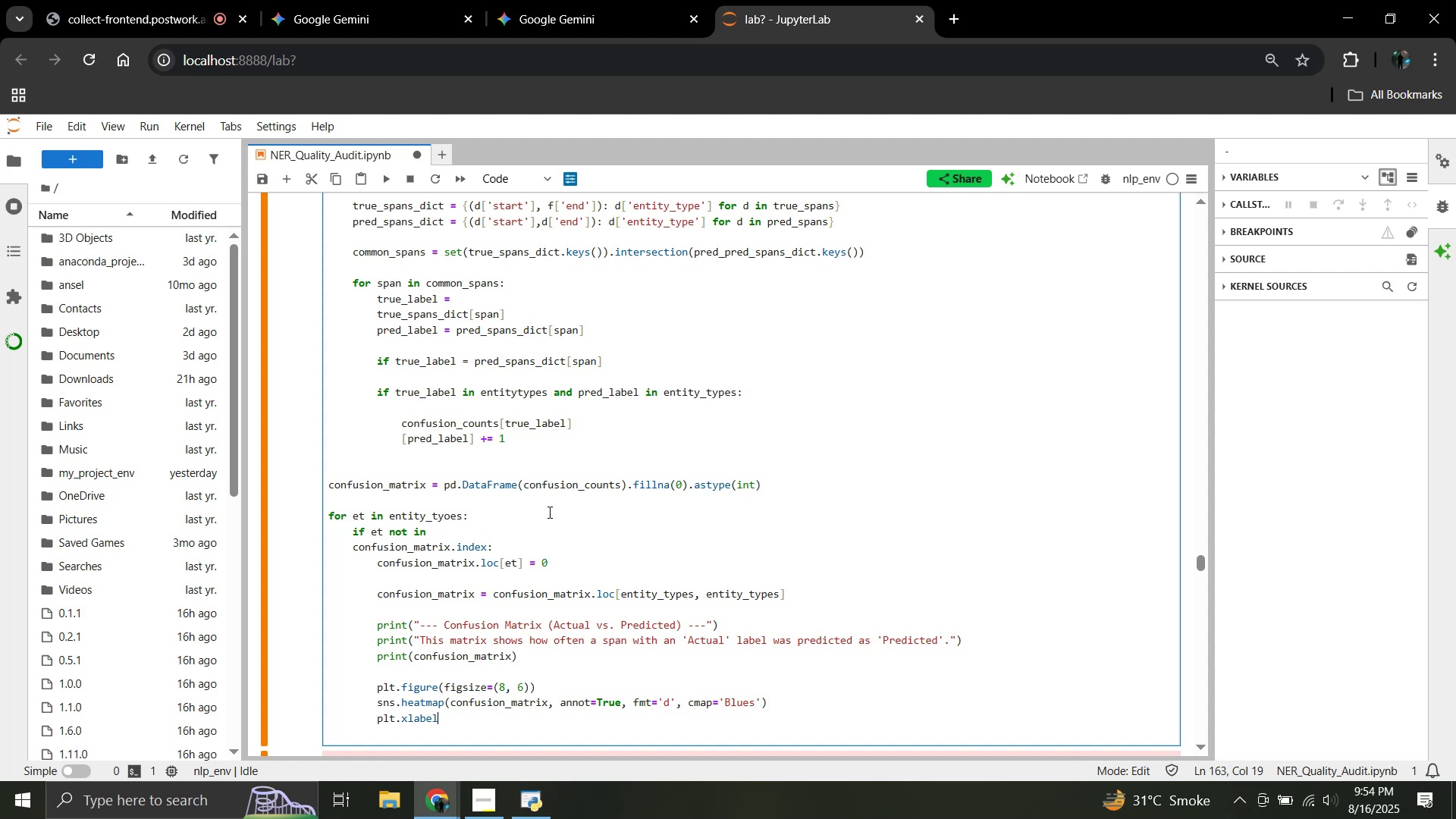 
wait(39.79)
 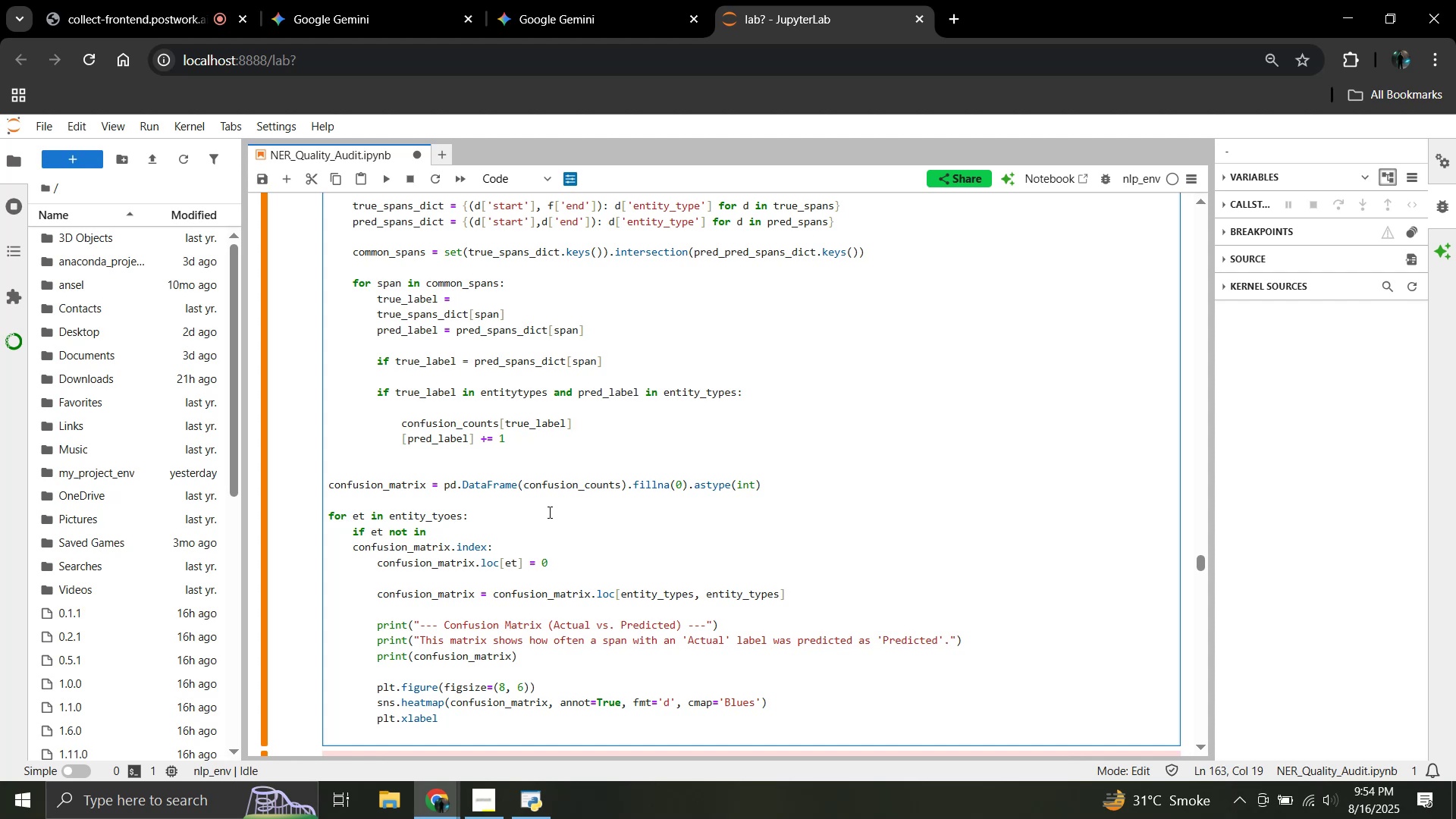 
type(('Predicted l)
key(Backspace)
type(Labr)
key(Backspace)
type(el'))
 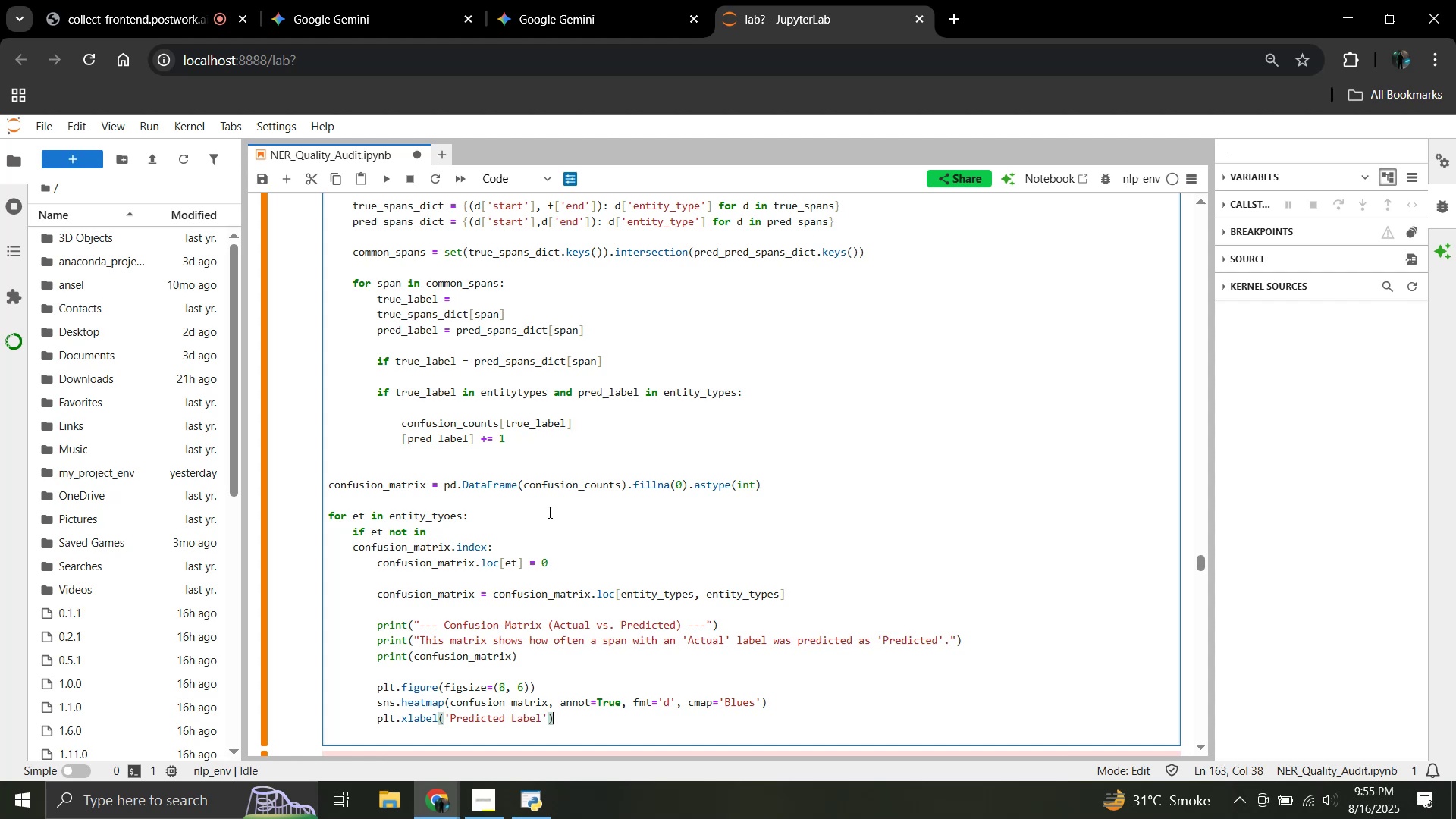 
key(Enter)
 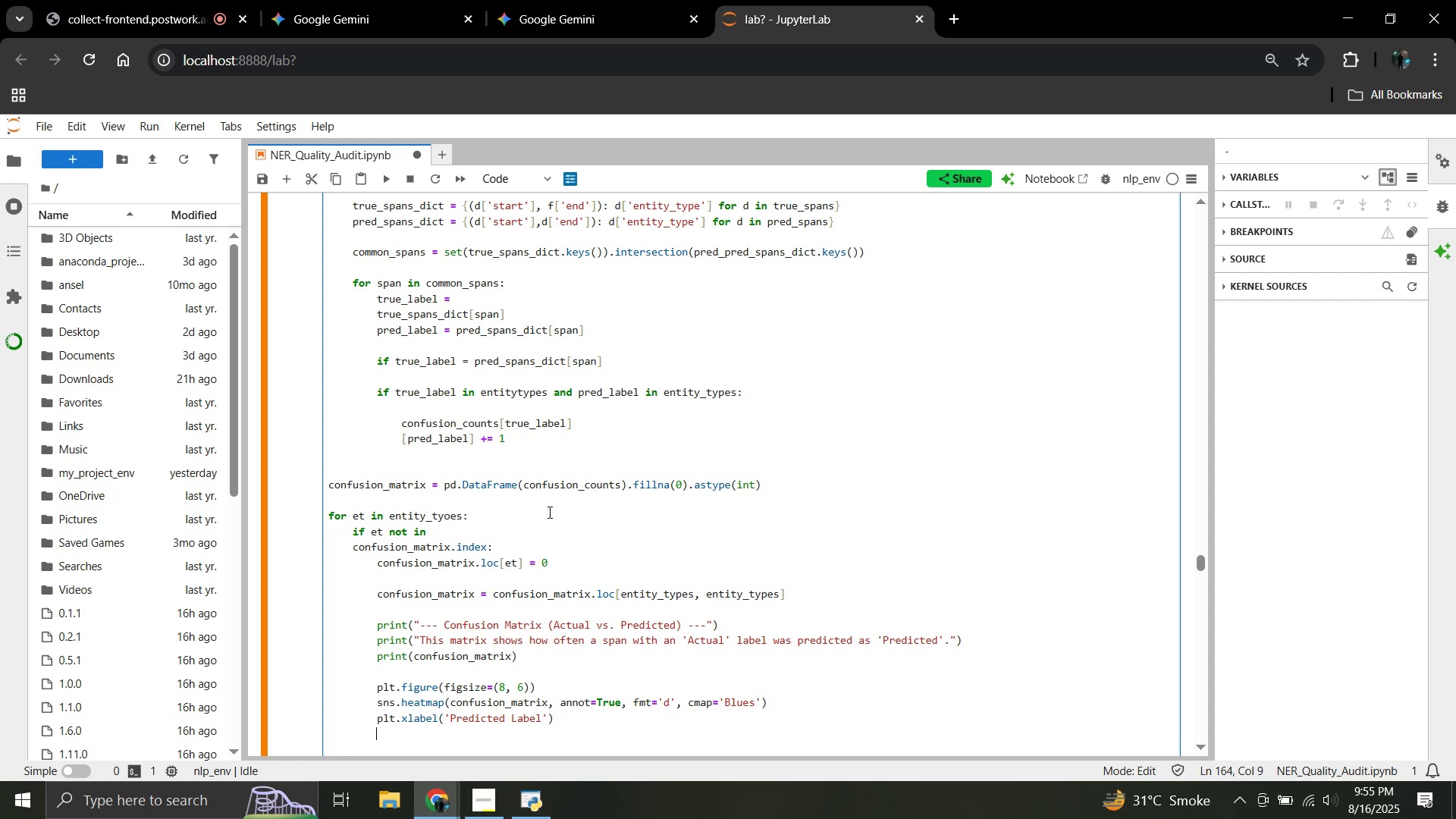 
type(plt.ylabel('p)
key(Backspace)
type(Predicted Label'))
 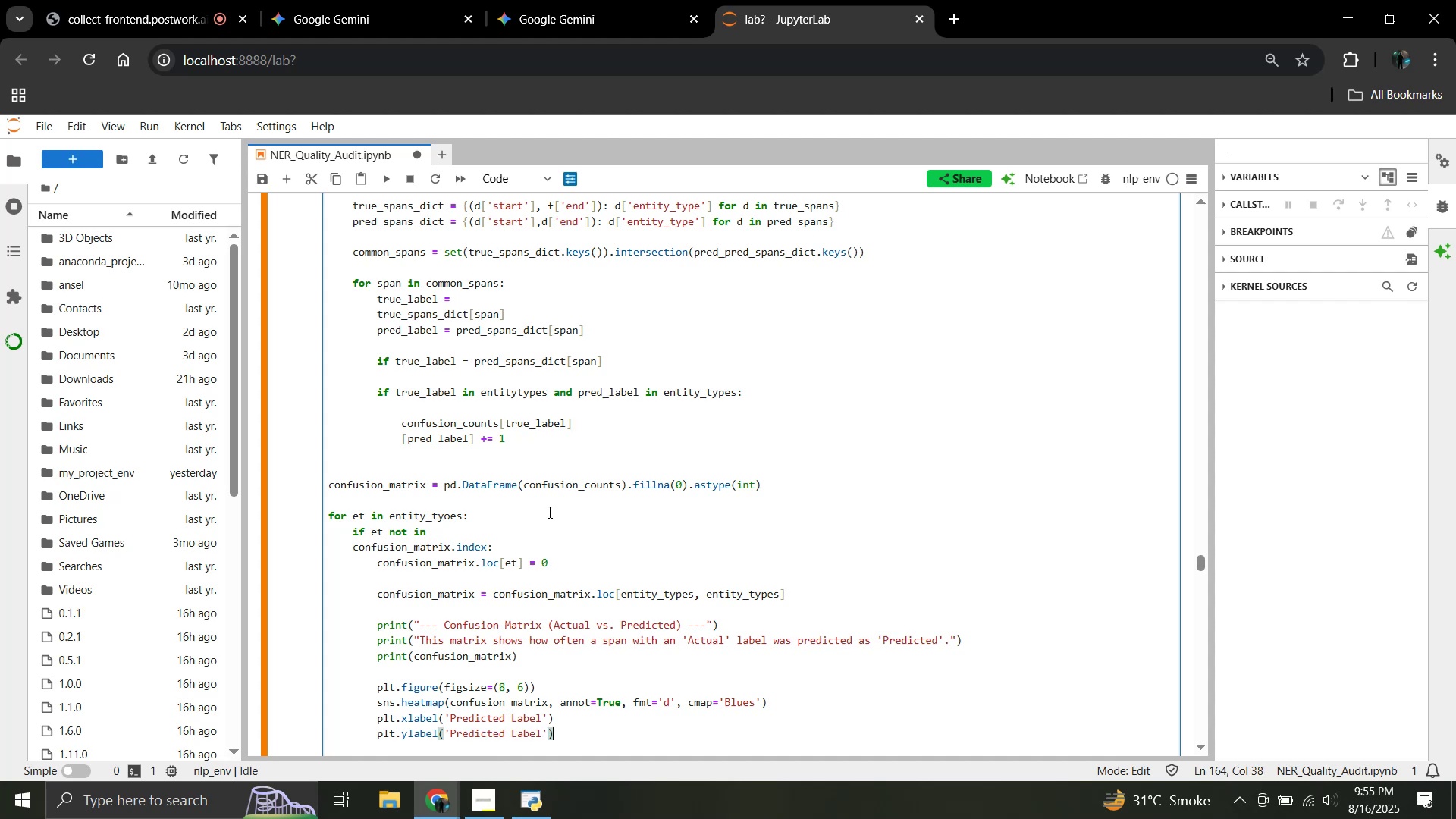 
hold_key(key=ArrowLeft, duration=0.77)
 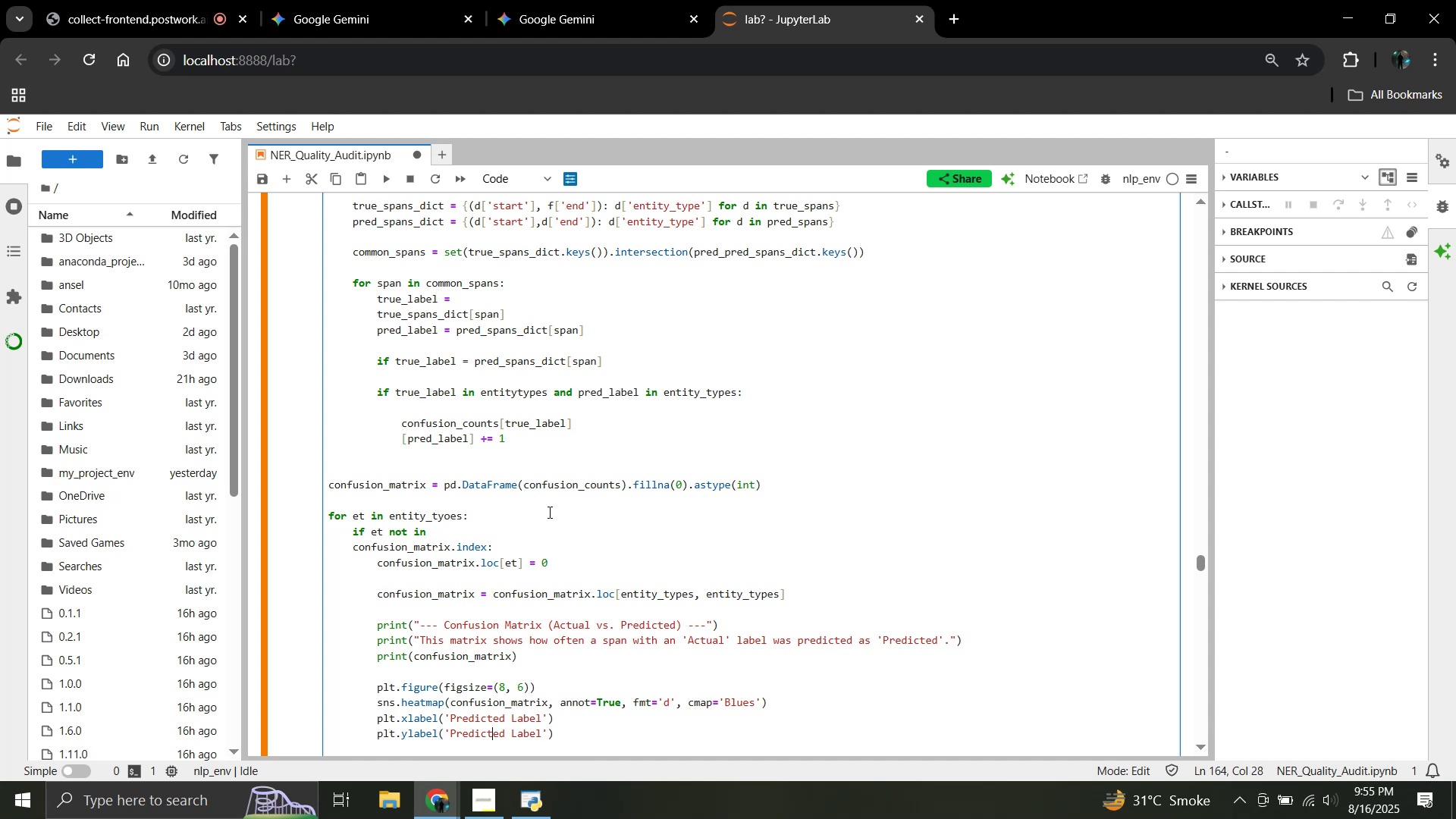 
key(ArrowRight)
 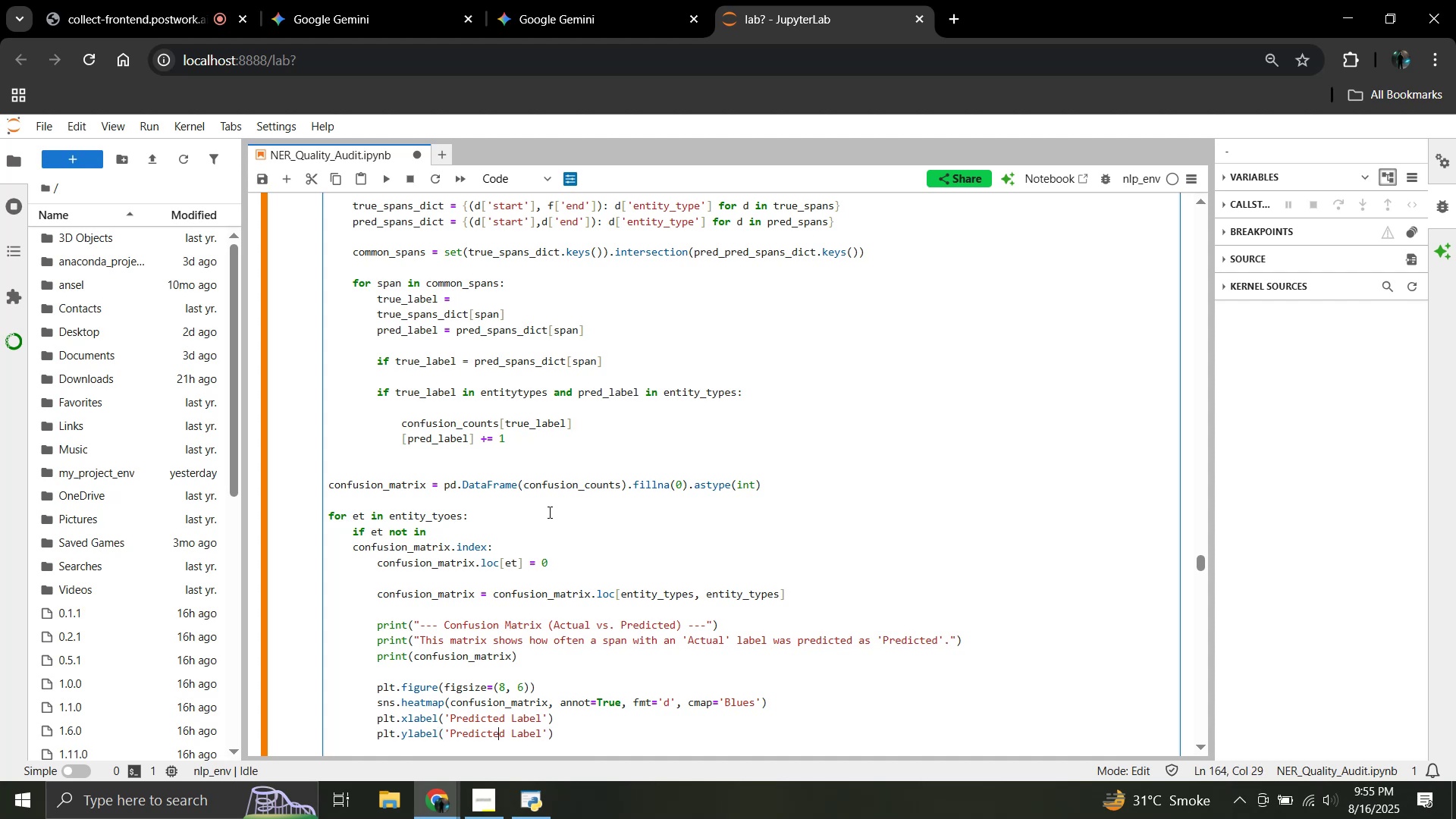 
key(ArrowRight)
 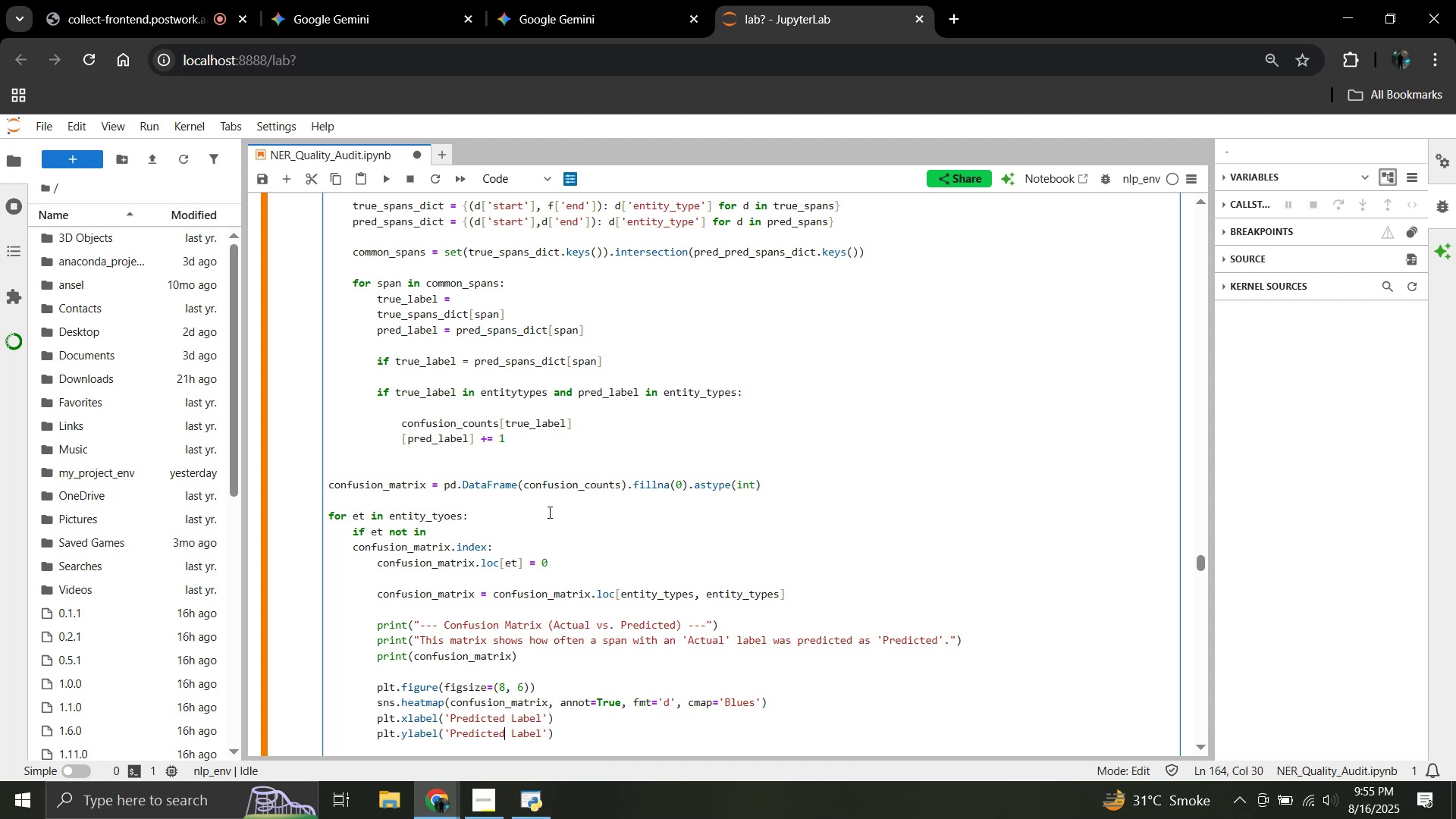 
key(Backspace)
key(Backspace)
key(Backspace)
key(Backspace)
key(Backspace)
key(Backspace)
key(Backspace)
key(Backspace)
key(Backspace)
type(Actual)
 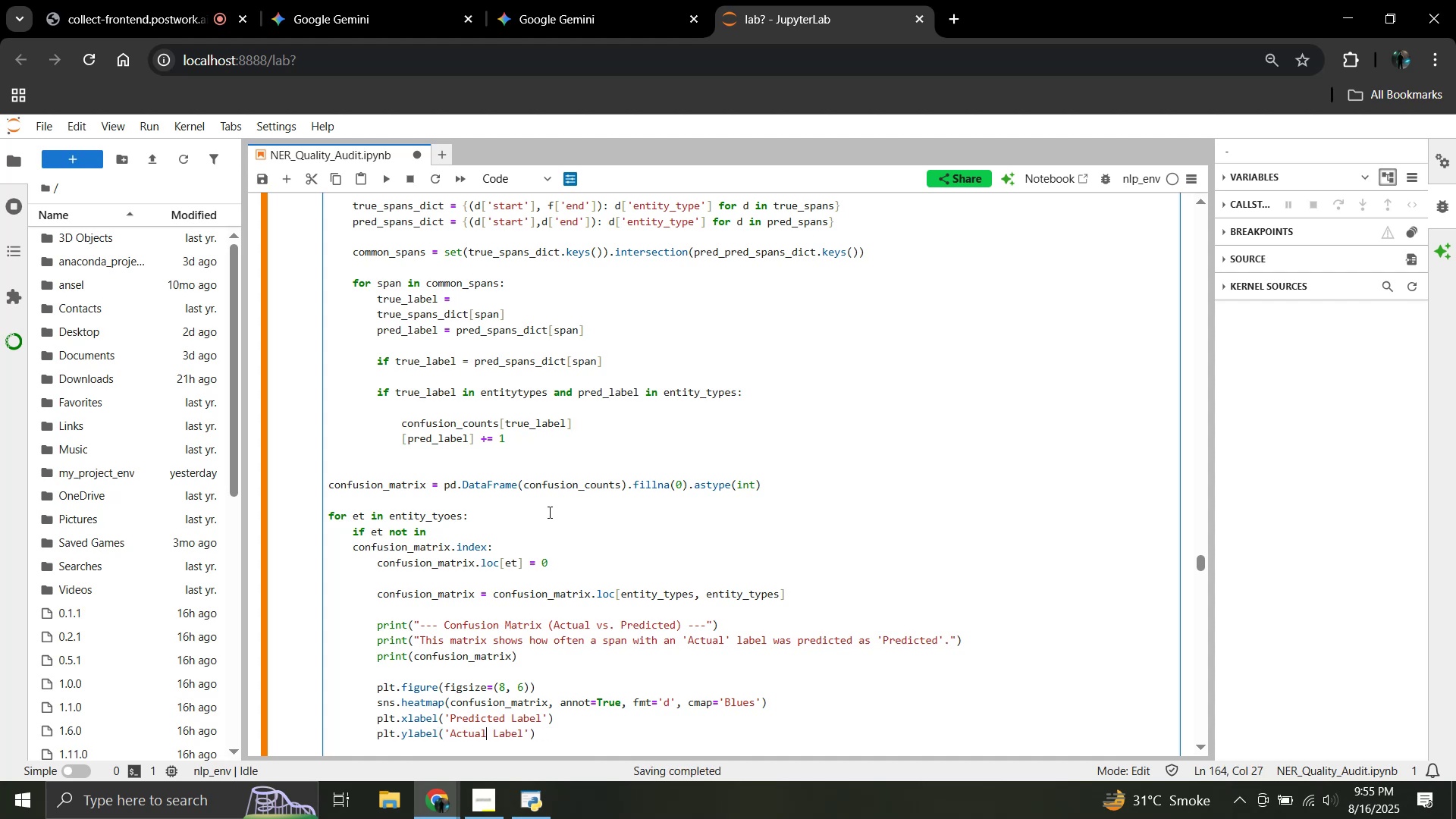 
hold_key(key=ArrowRight, duration=0.78)
 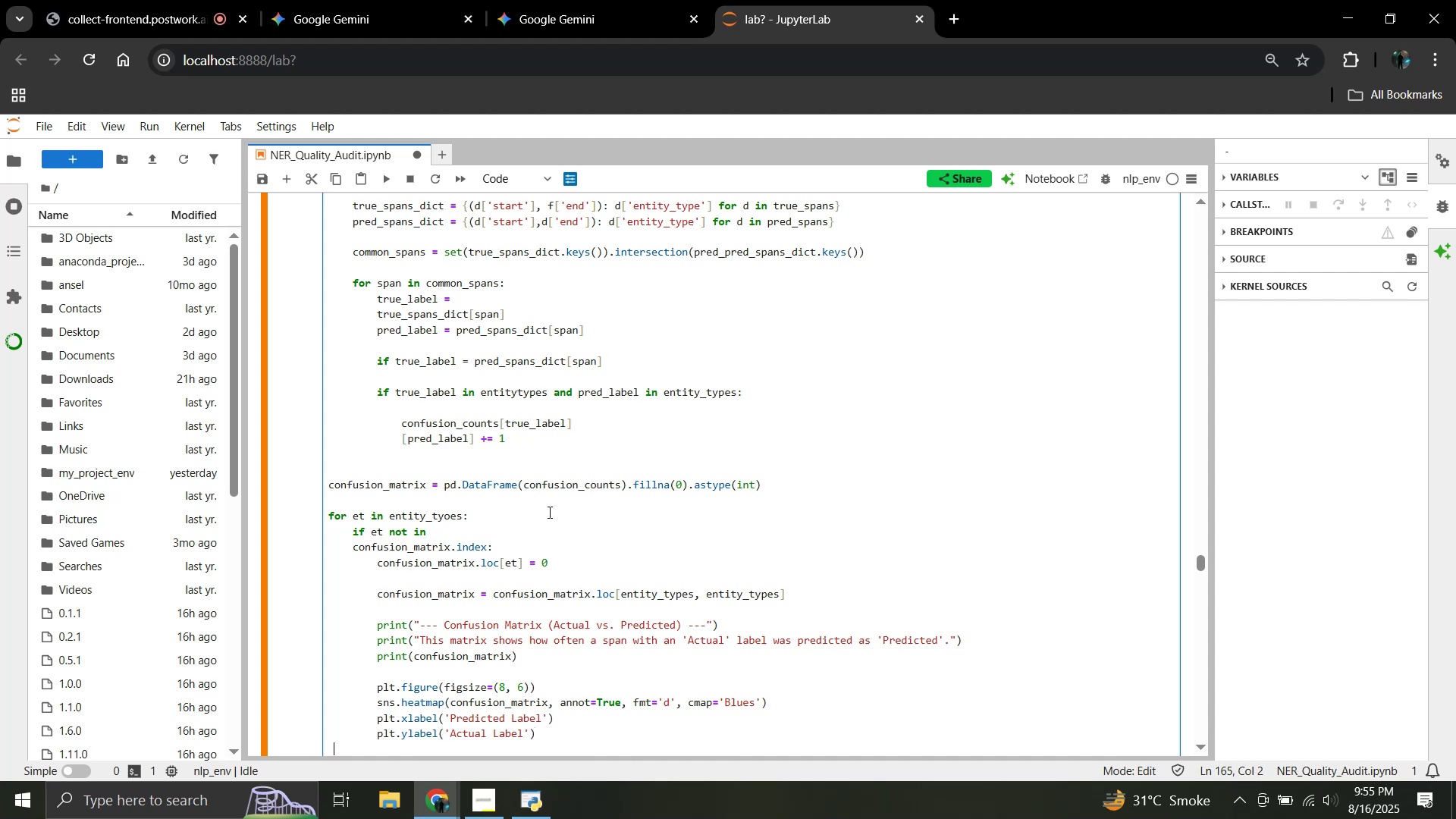 
key(ArrowLeft)
 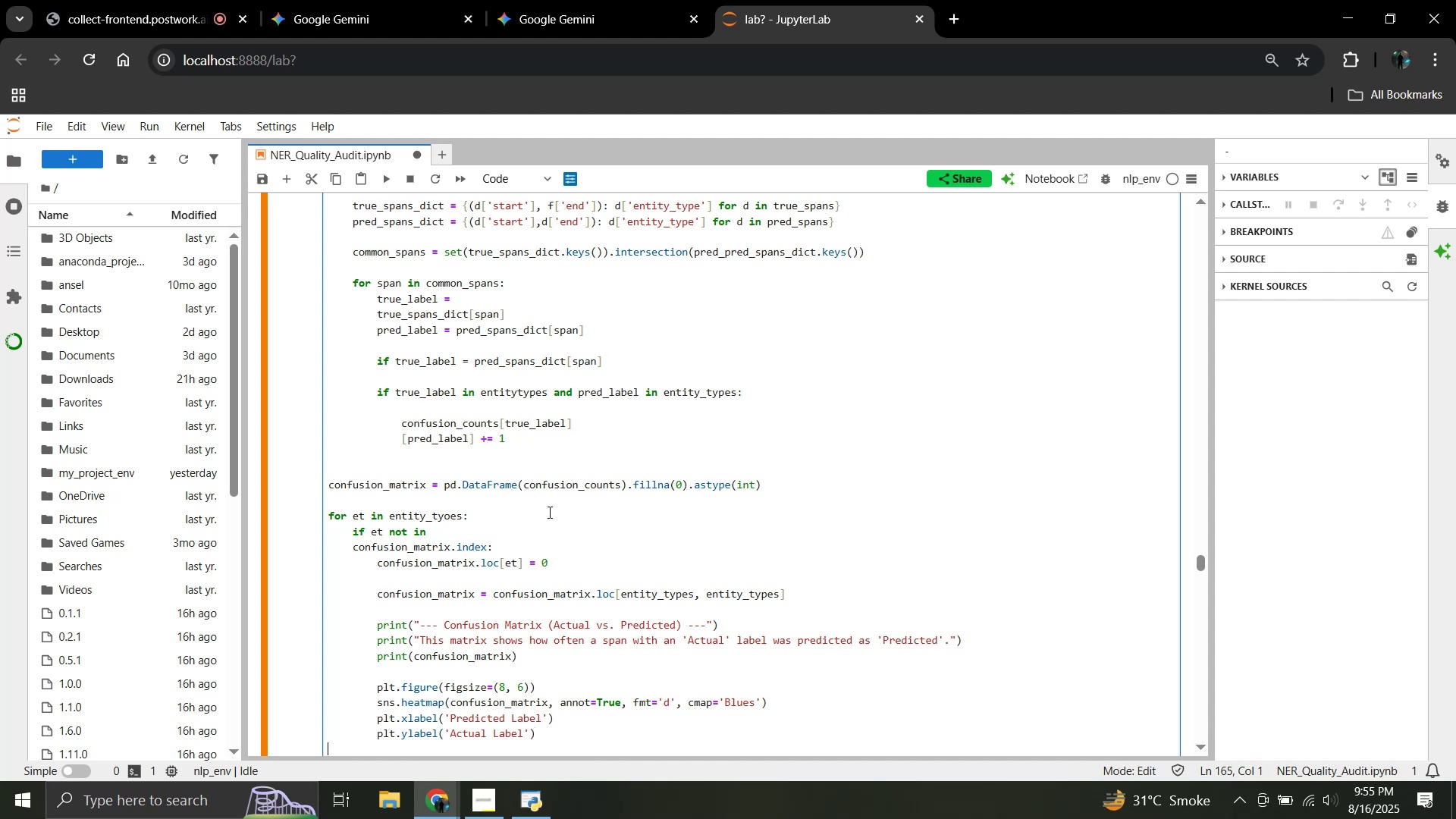 
key(ArrowLeft)
 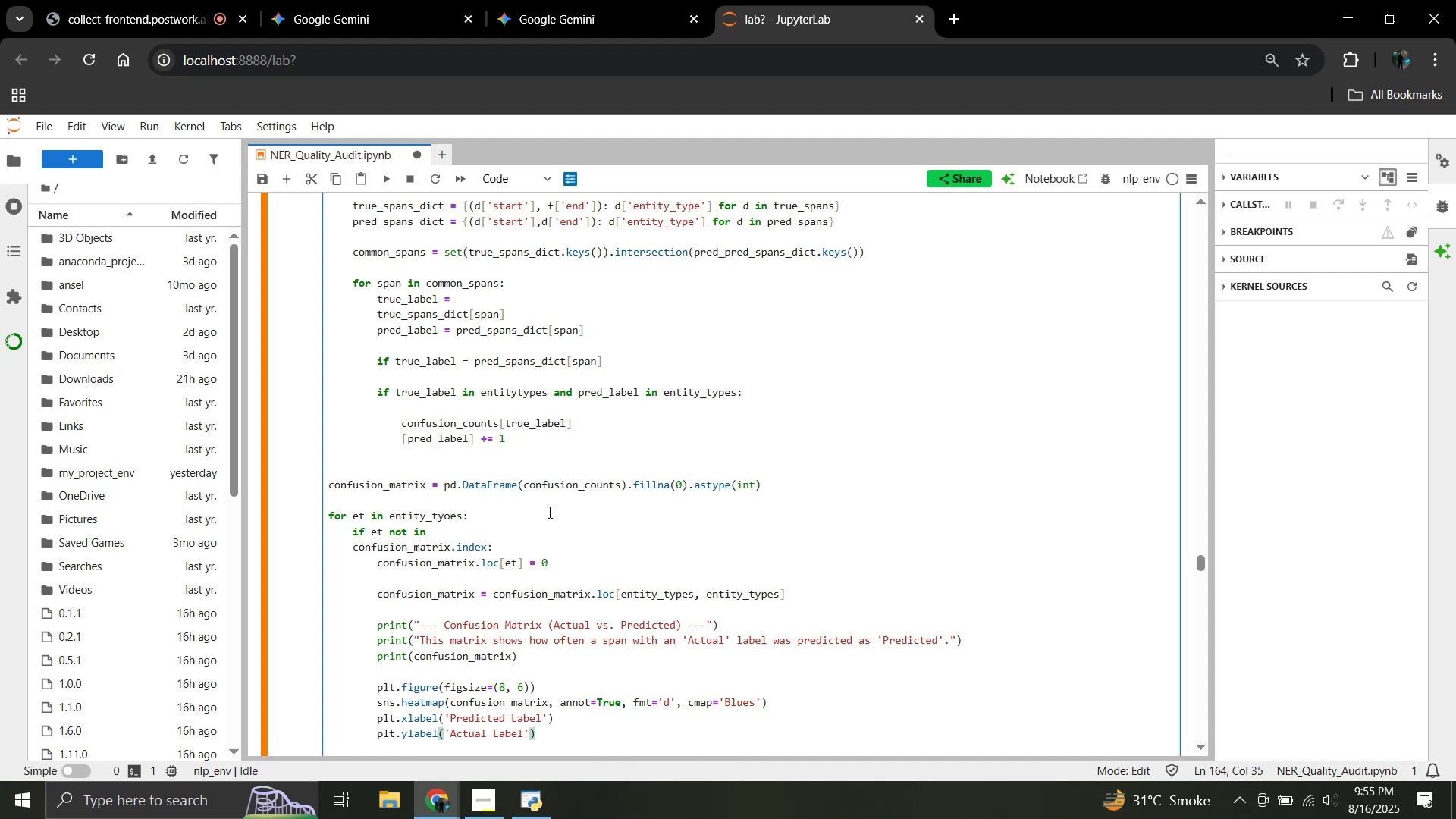 
key(Enter)
 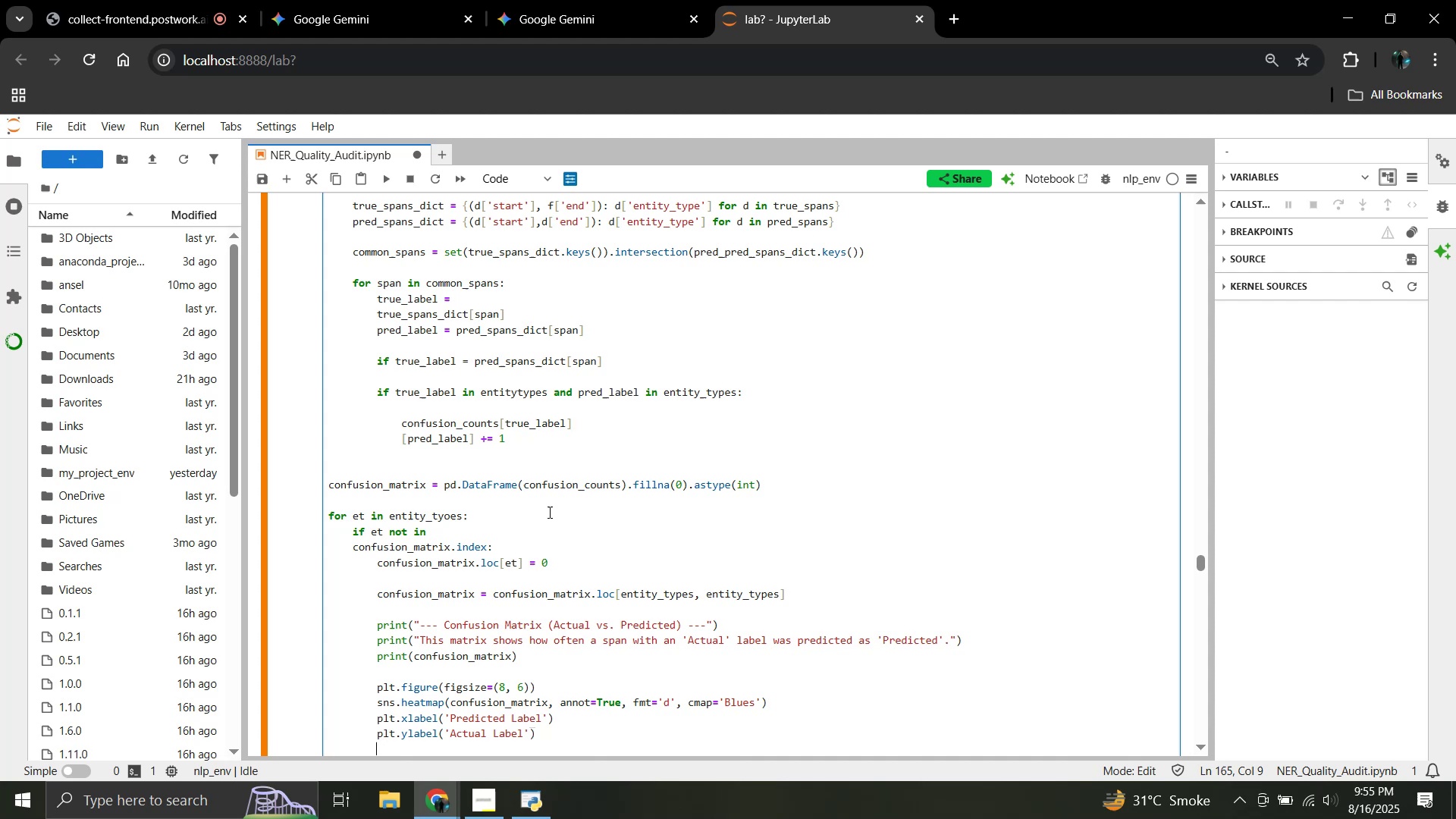 
type(plt.title()
 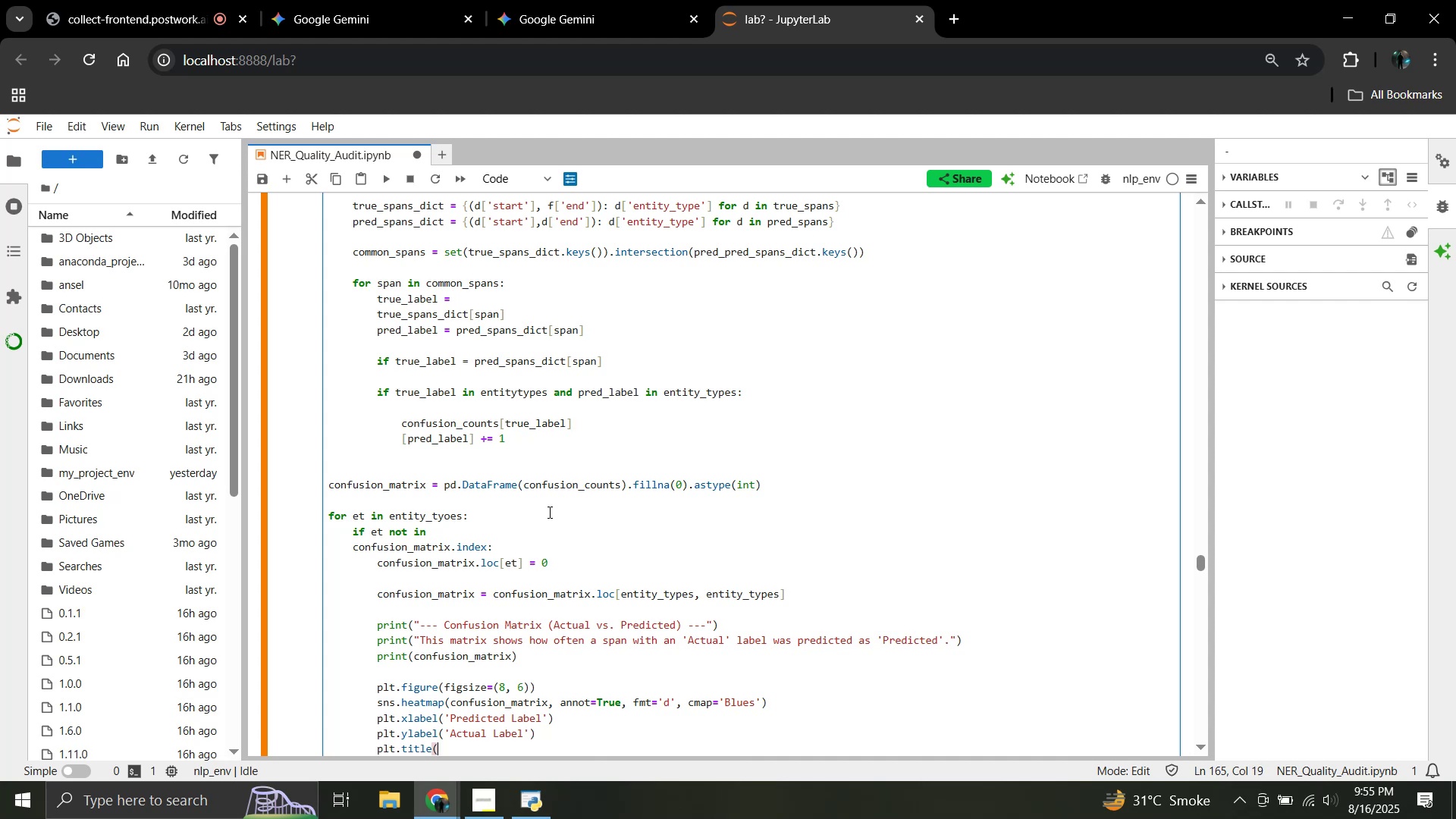 
type('NER Confusion Matrix)
 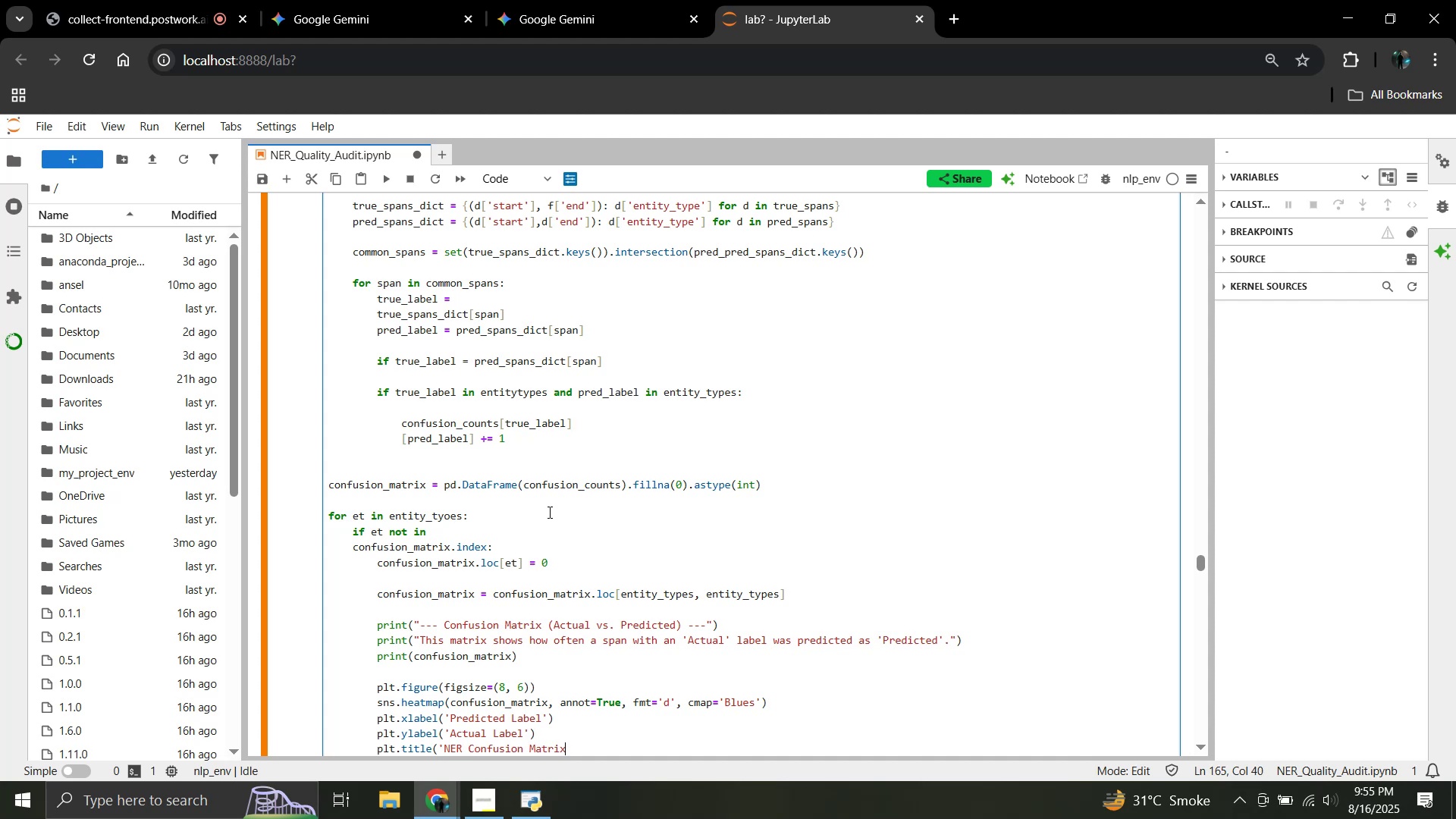 
wait(5.44)
 